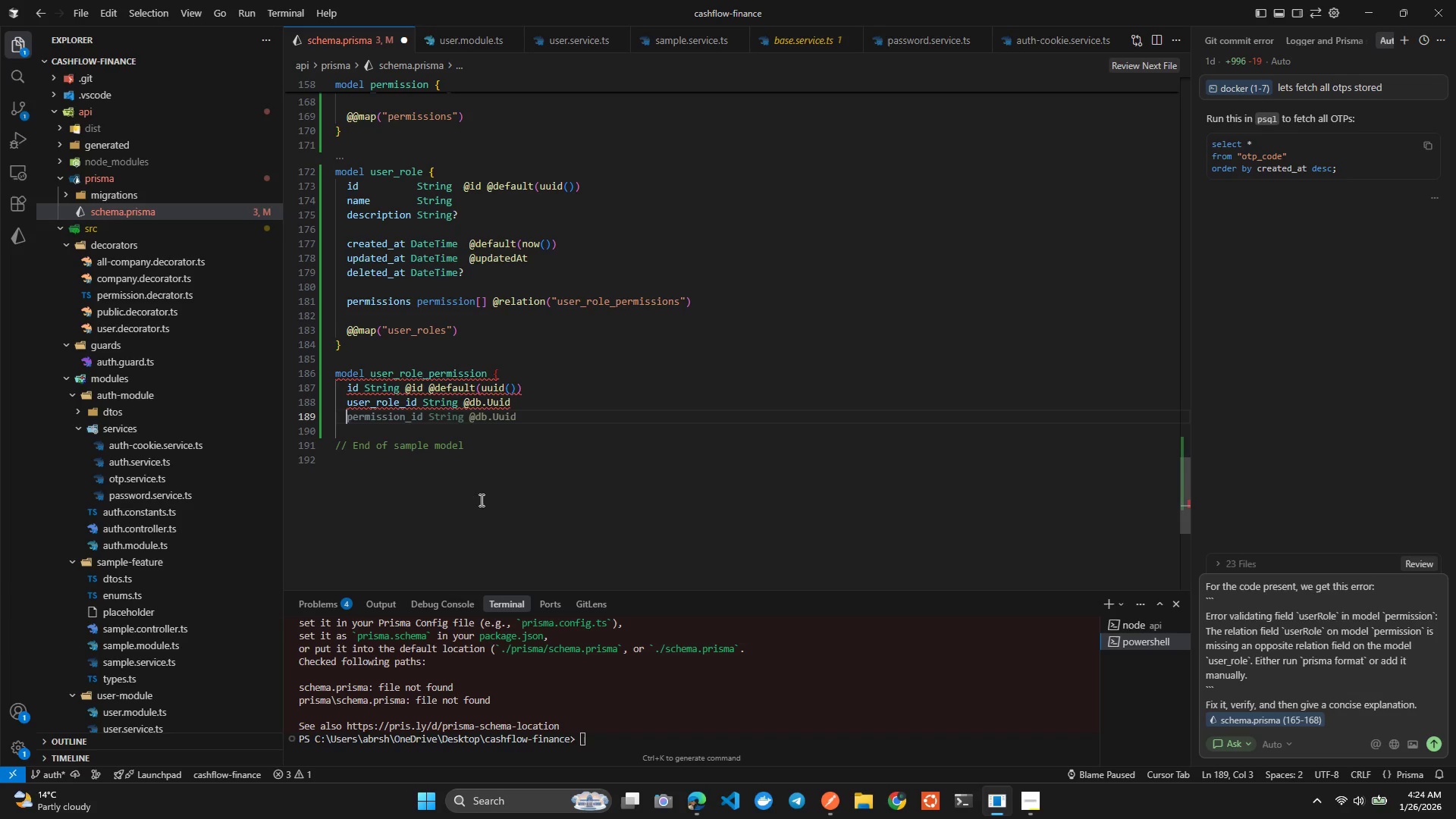 
key(Tab)
 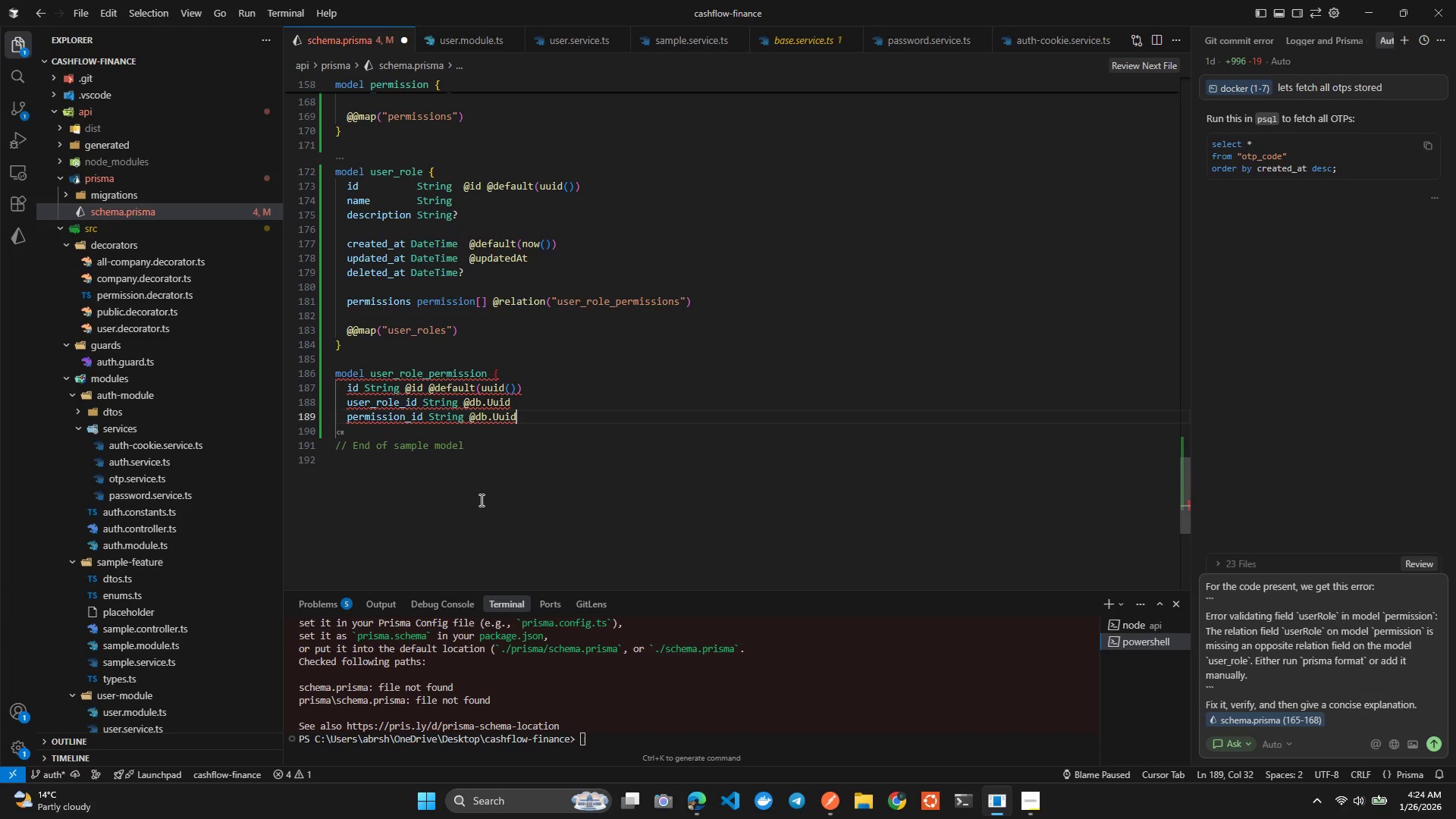 
key(Enter)
 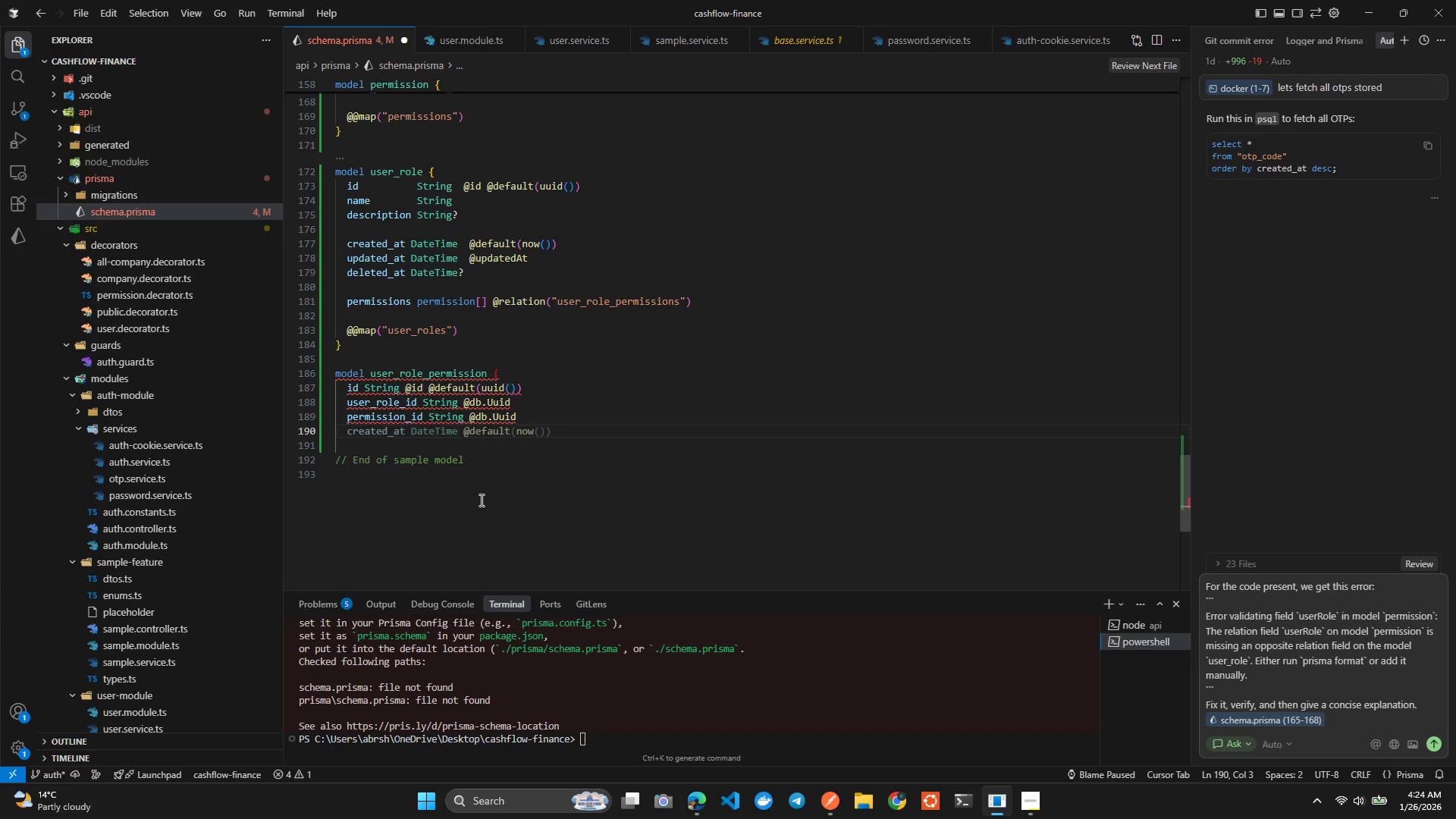 
key(Tab)
 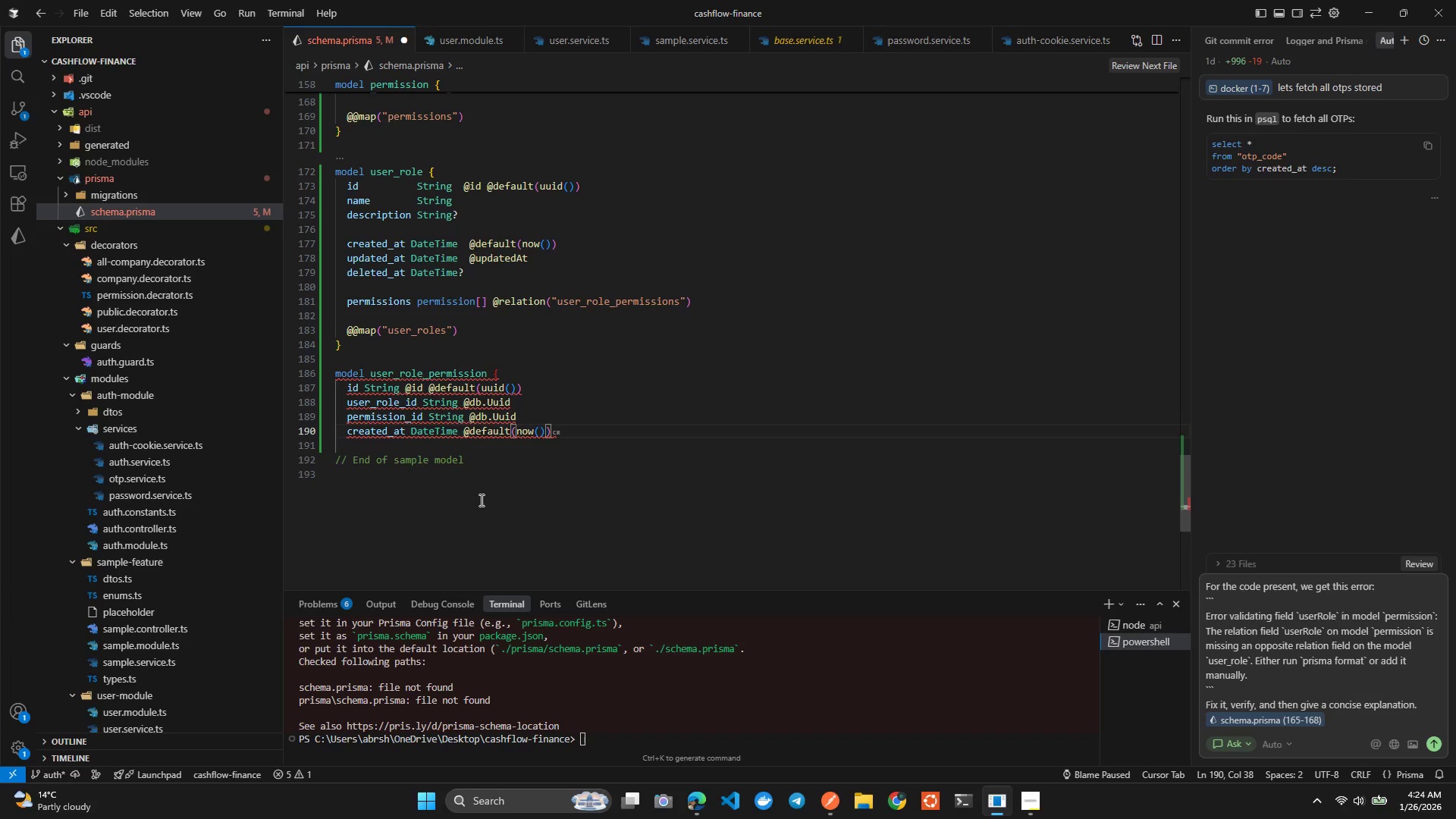 
key(Enter)
 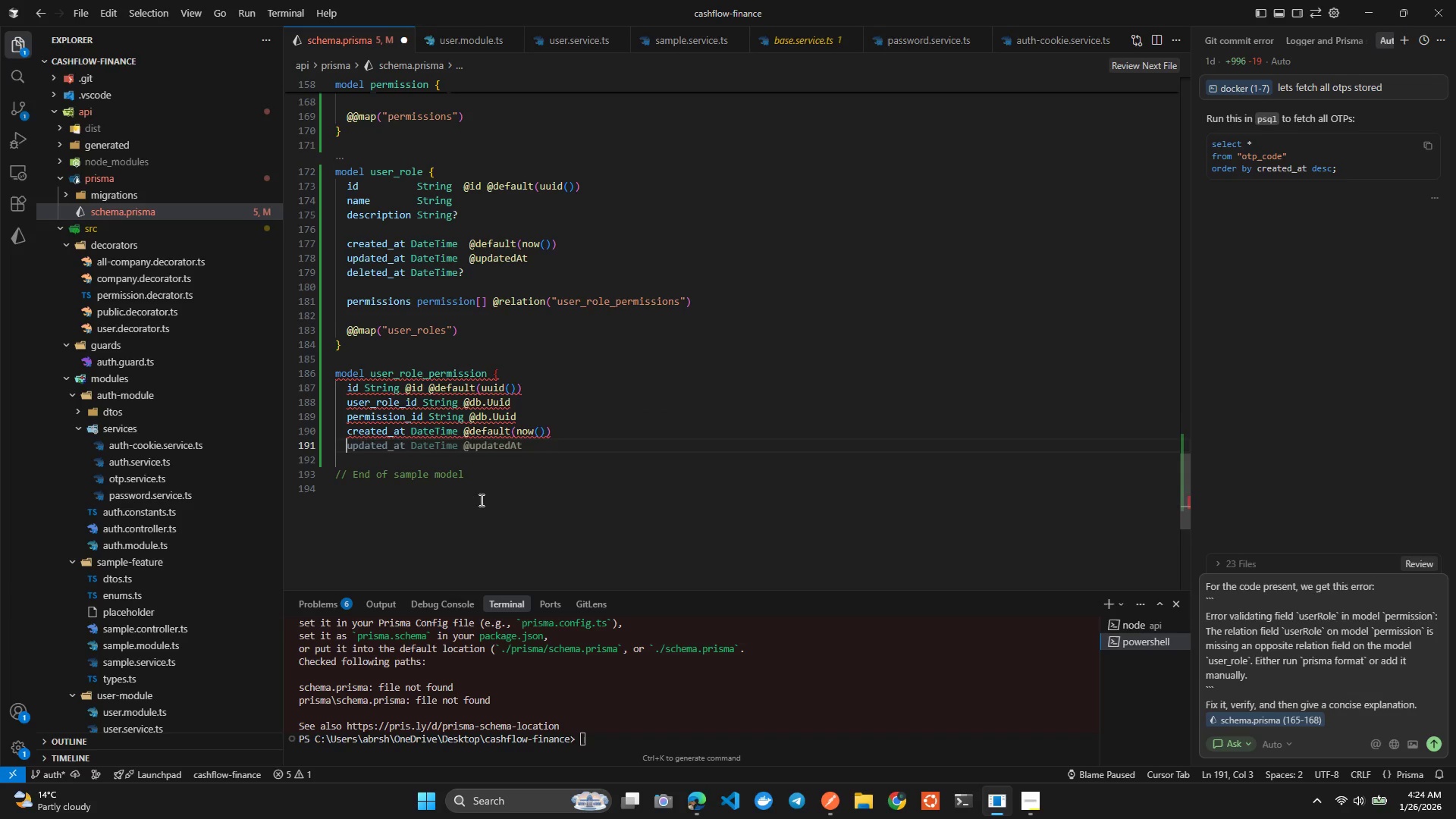 
key(Tab)
 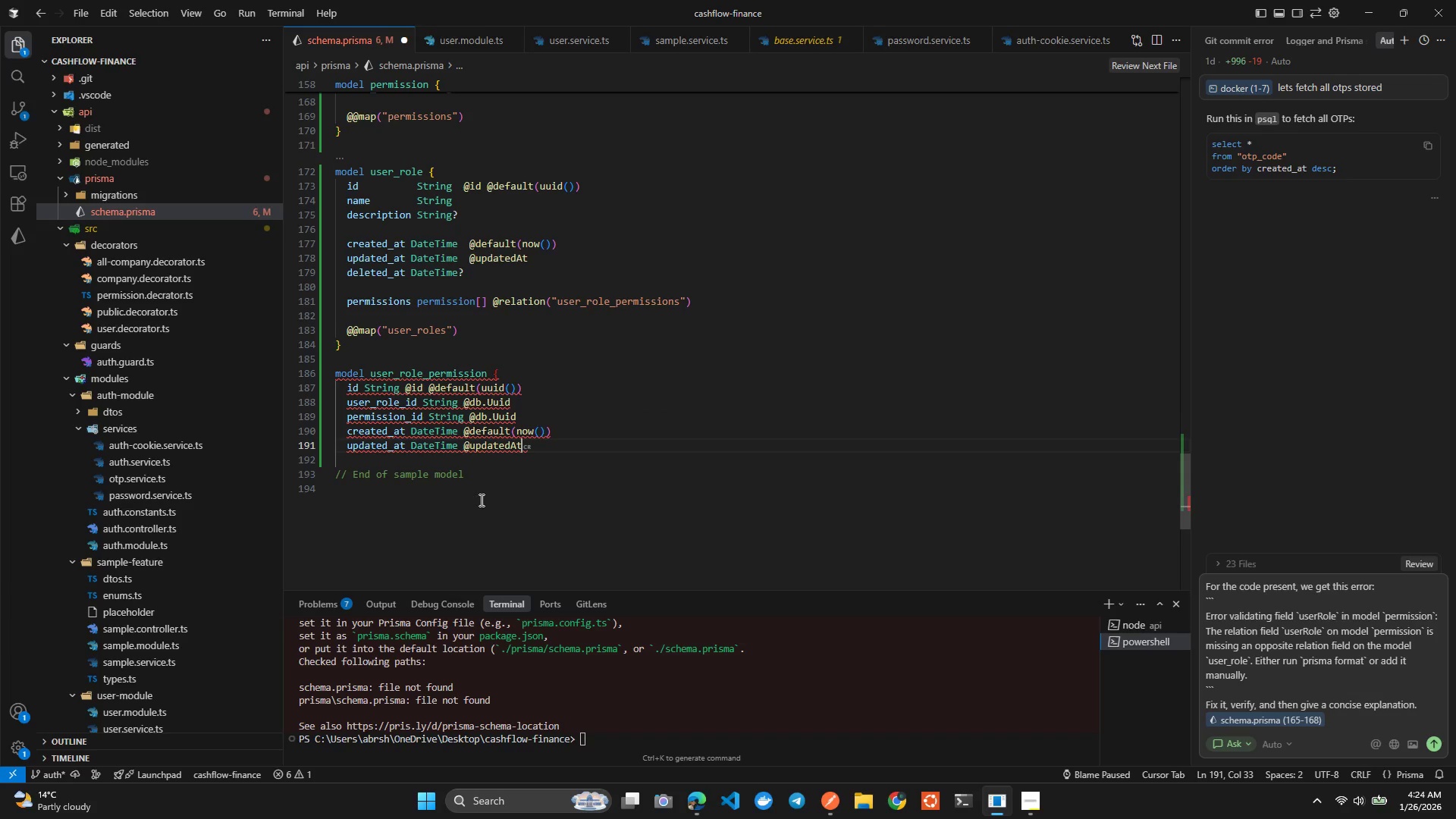 
key(Enter)
 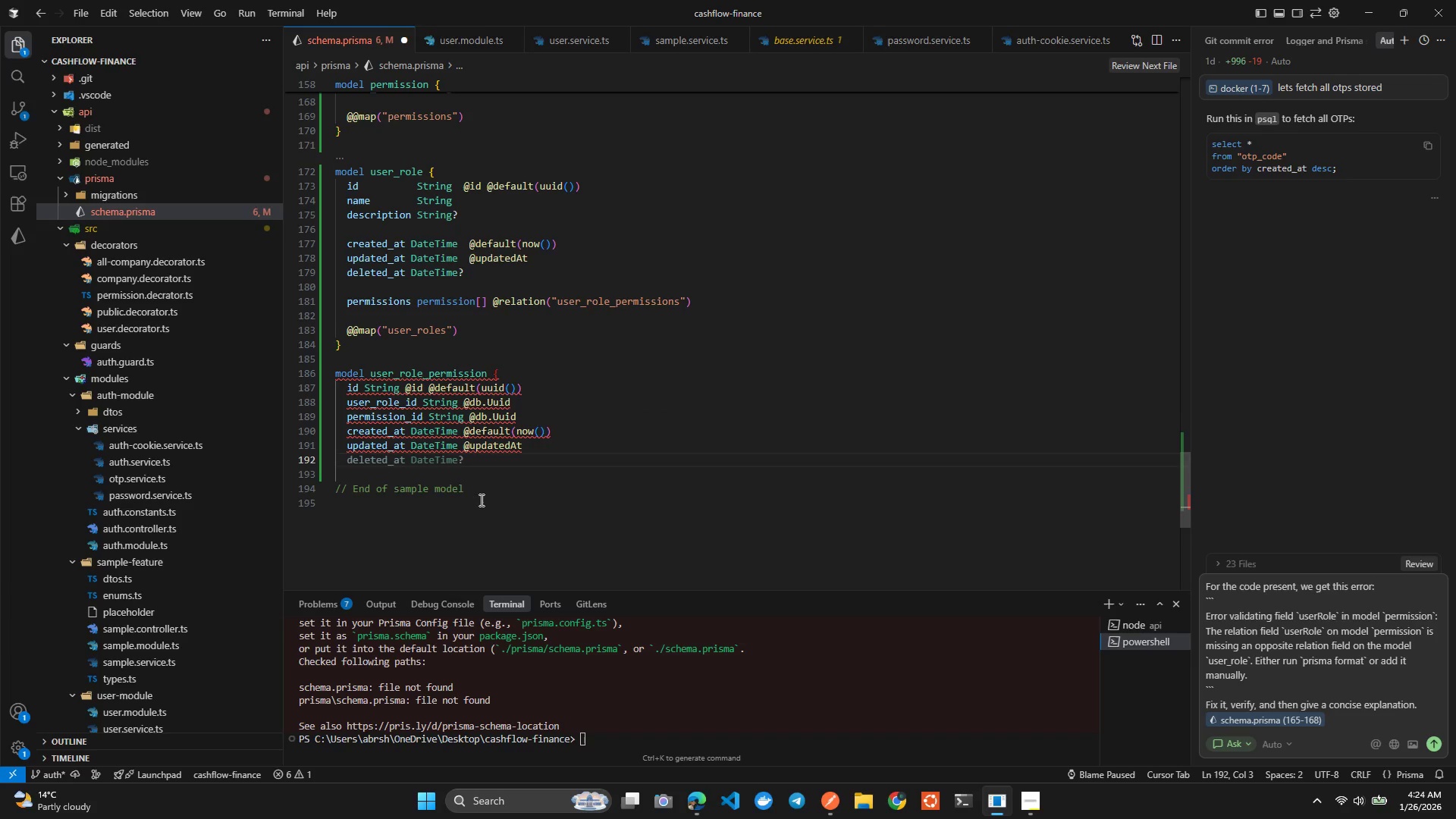 
key(Tab)
 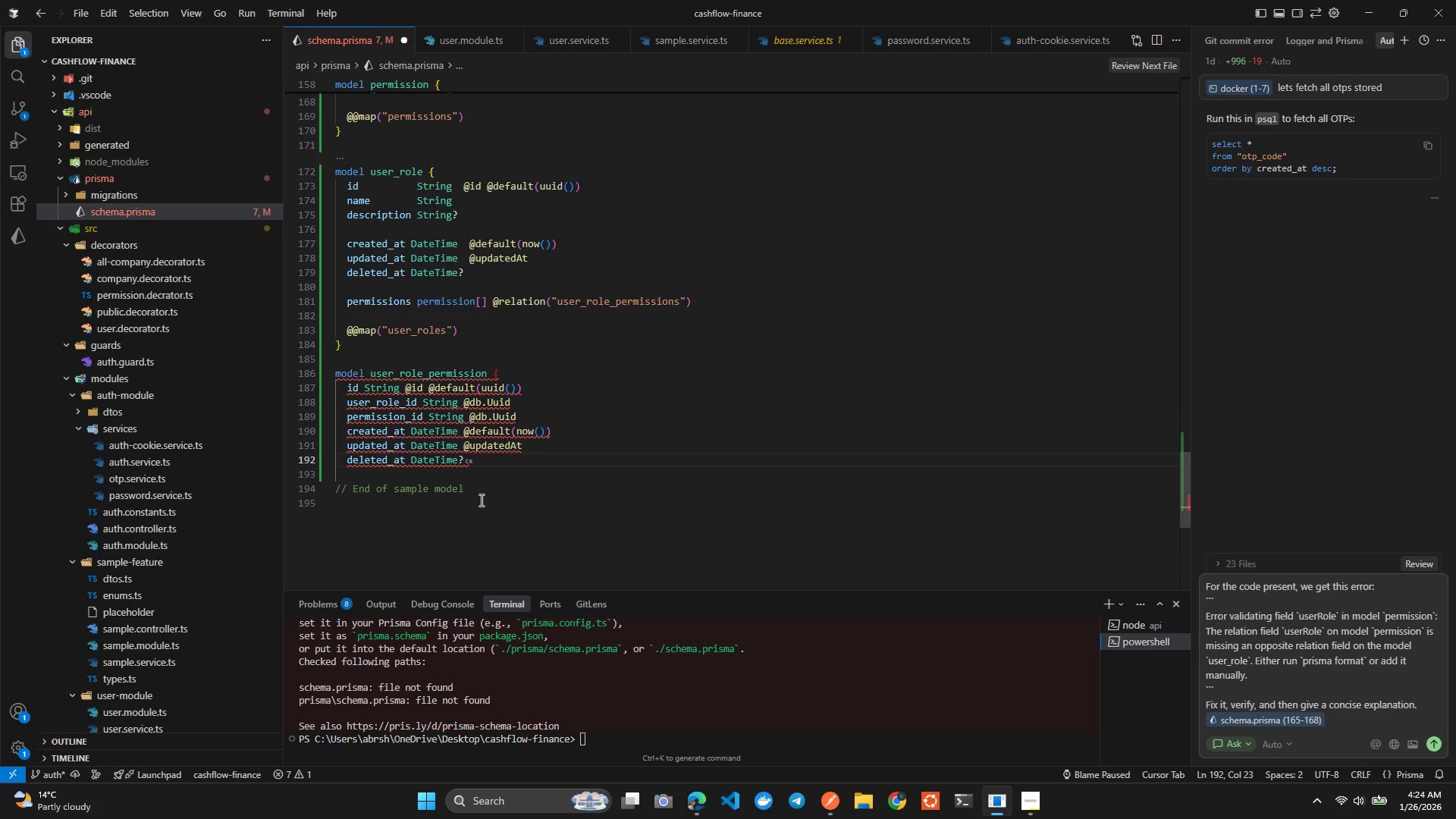 
key(Control+ControlLeft)
 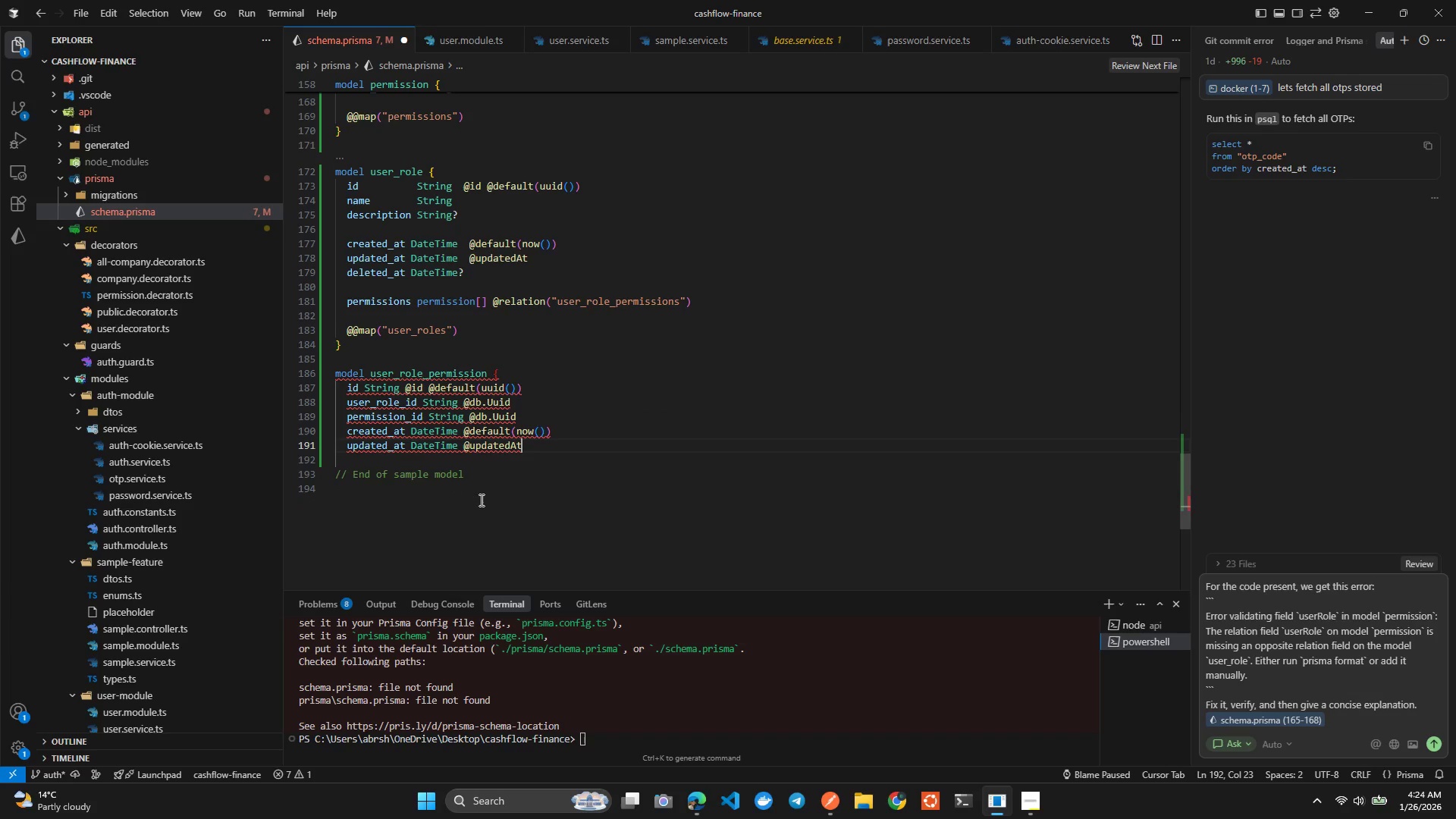 
key(Control+Z)
 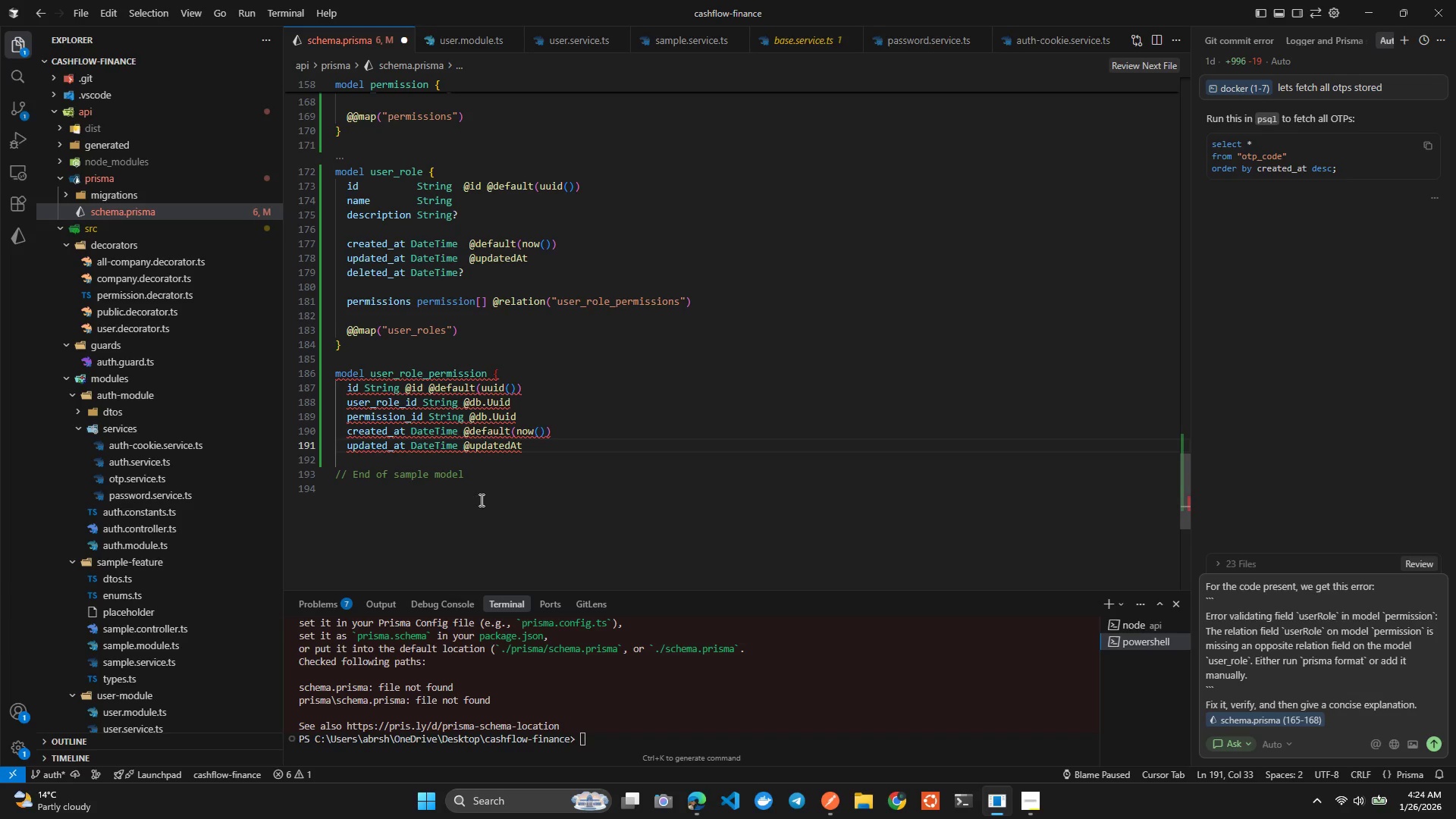 
key(Enter)
 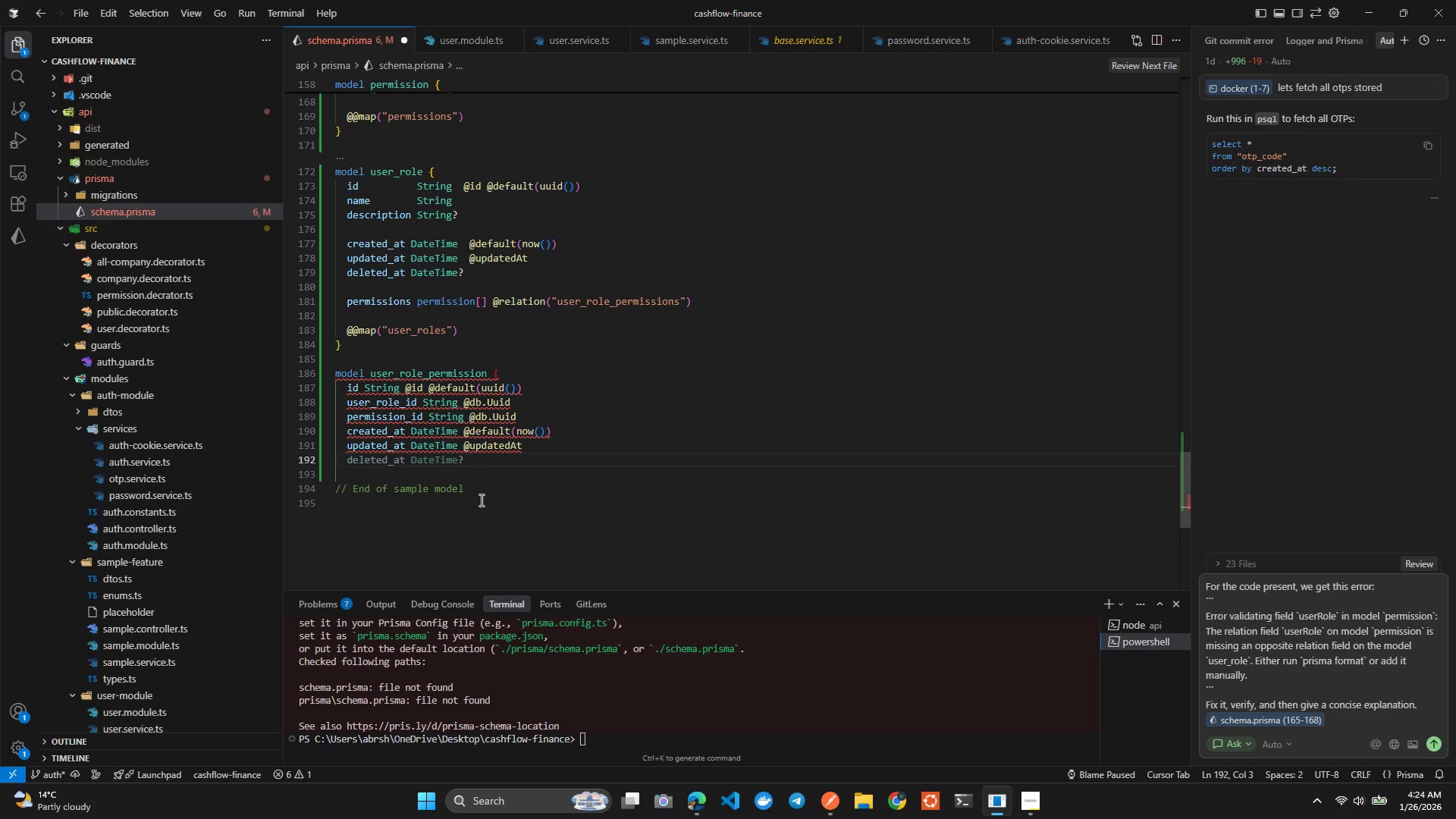 
key(Enter)
 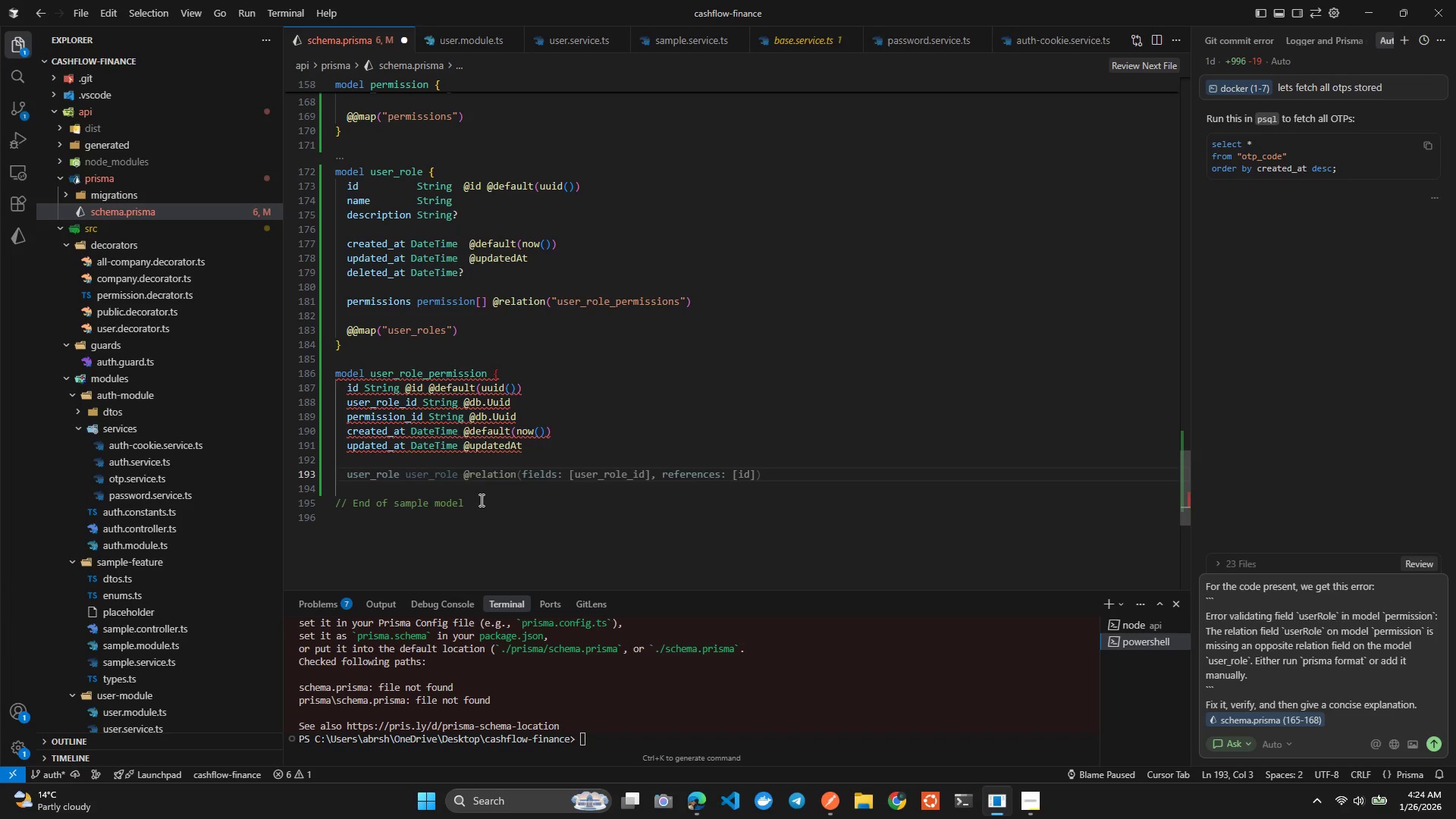 
key(Tab)
 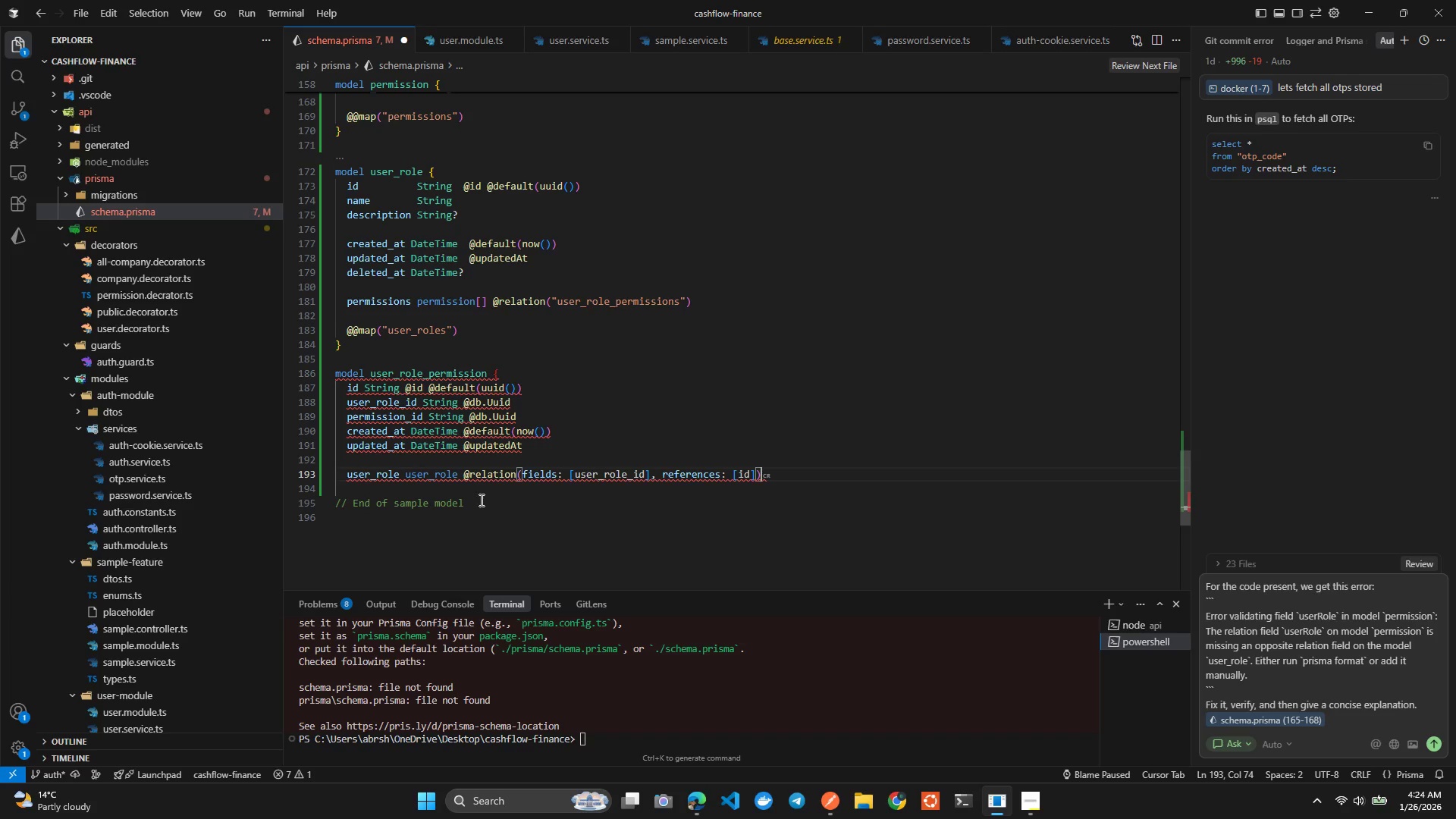 
key(Enter)
 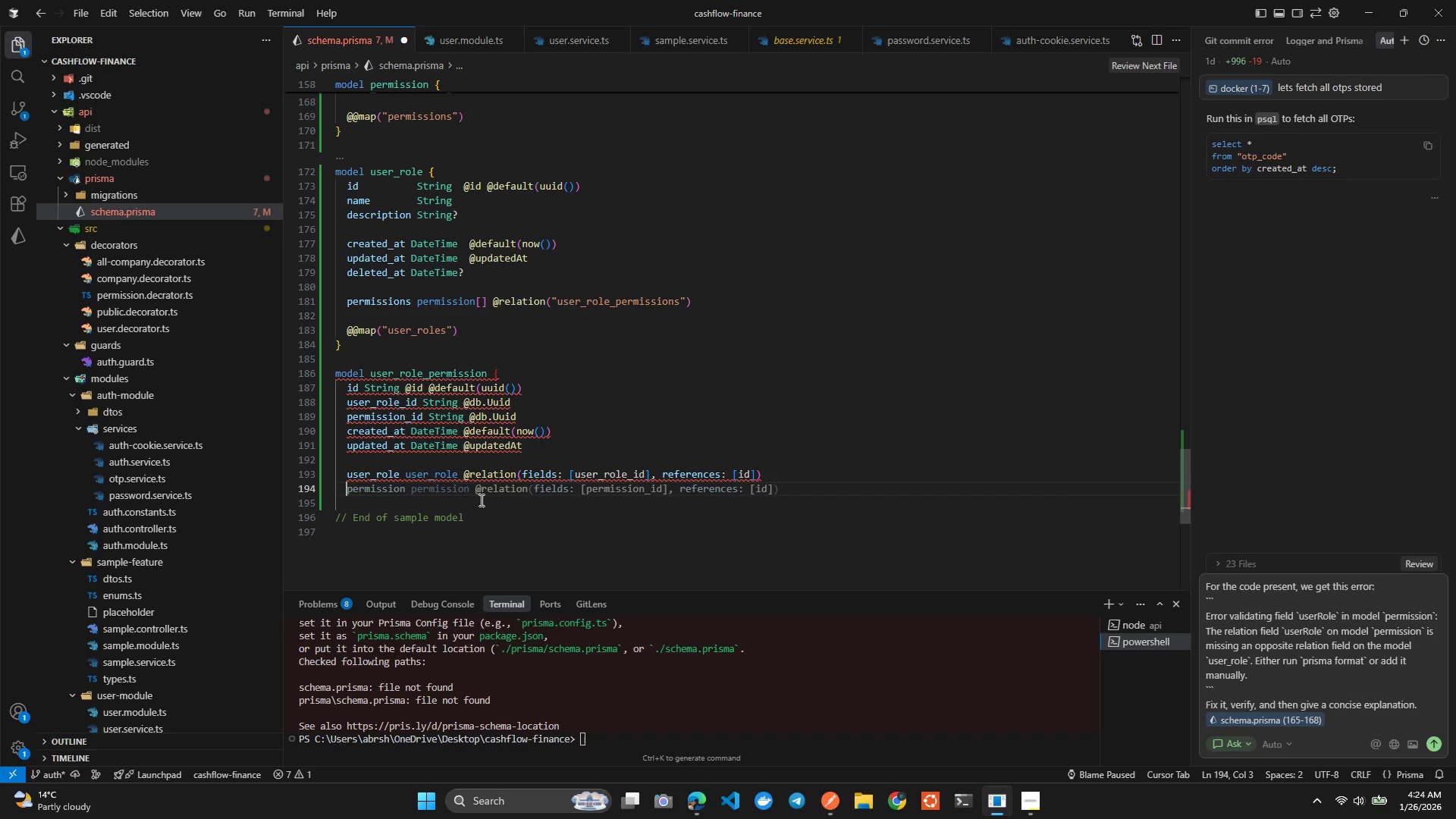 
key(Tab)
 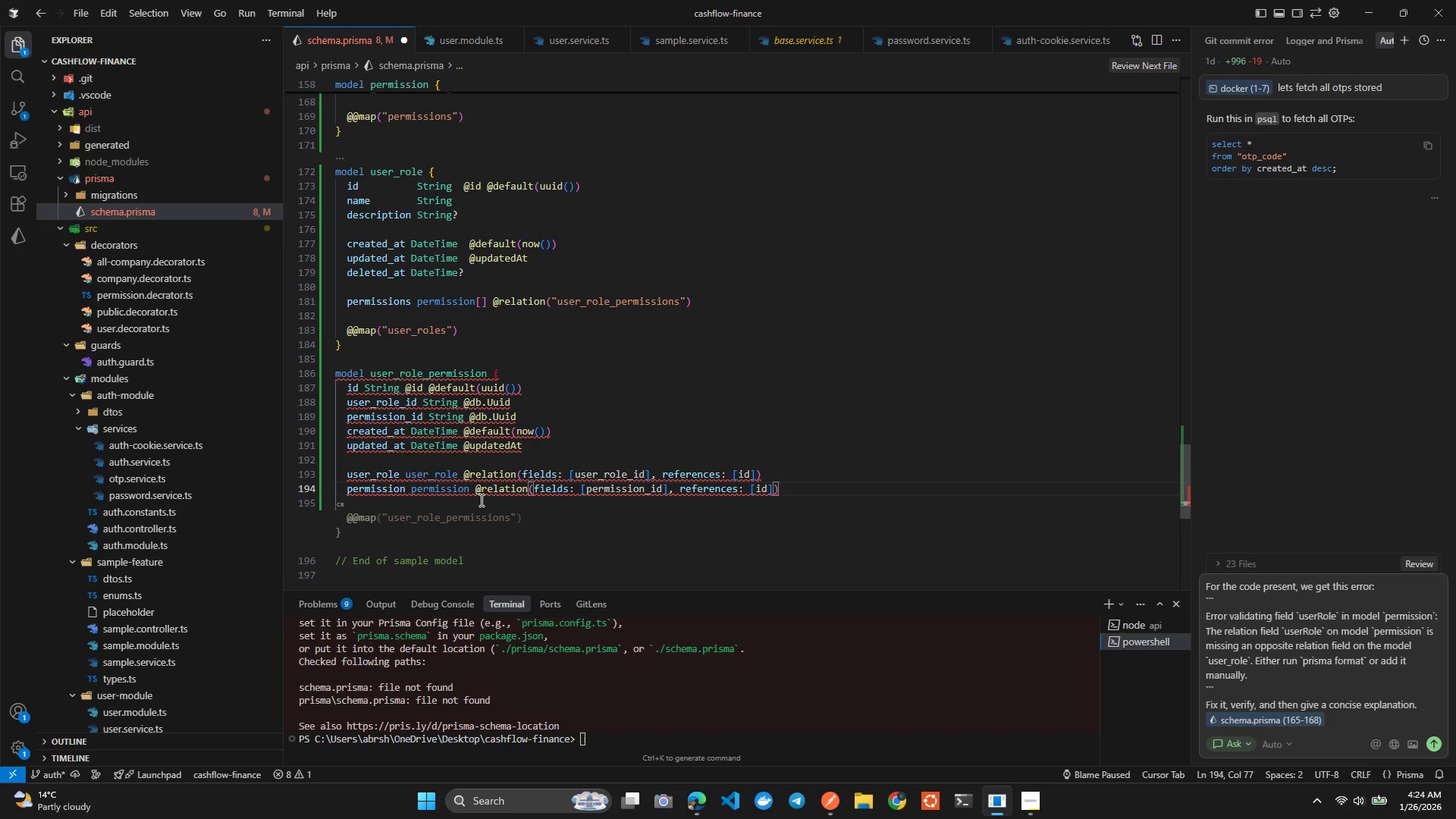 
key(Enter)
 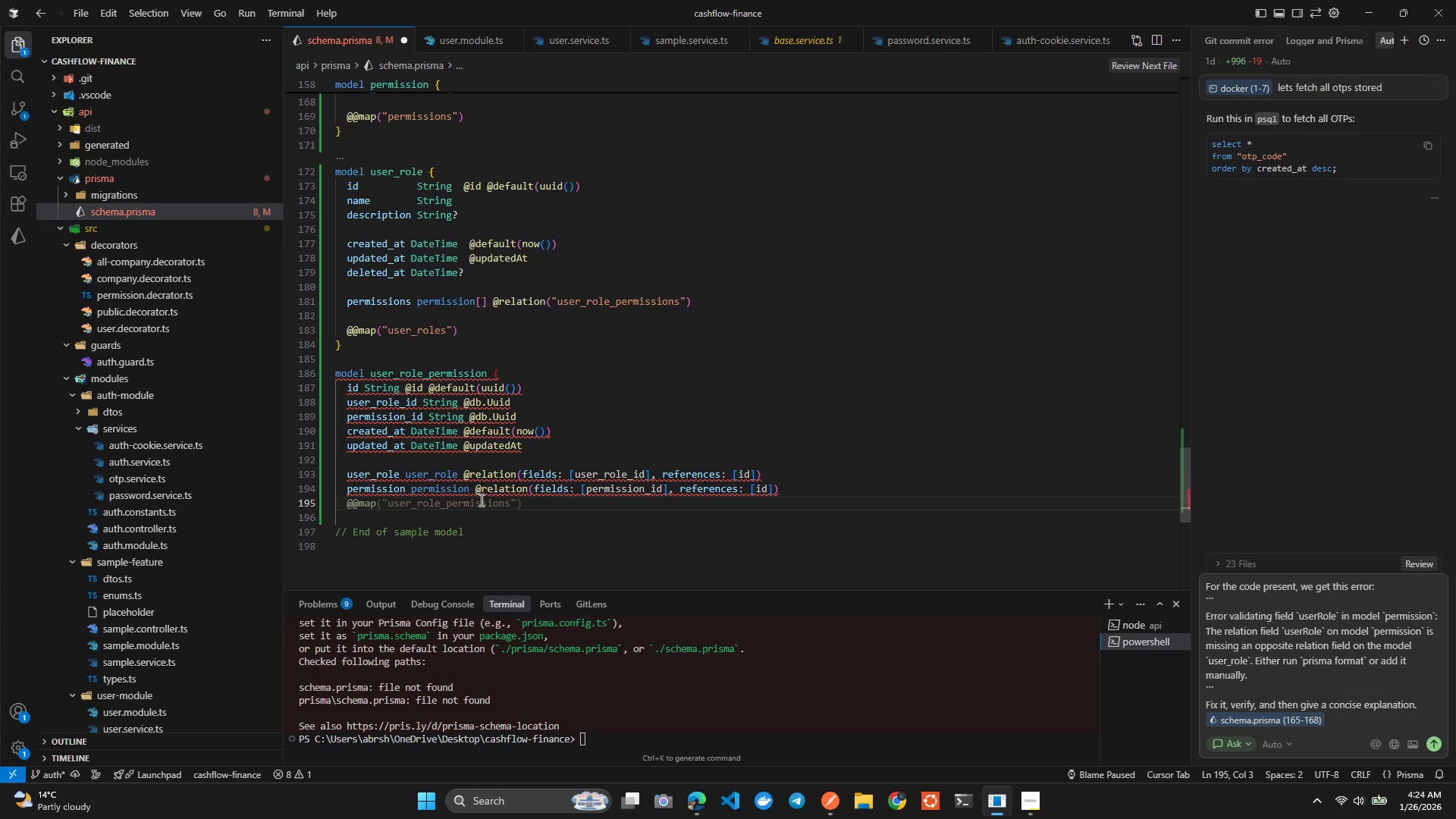 
key(Tab)
 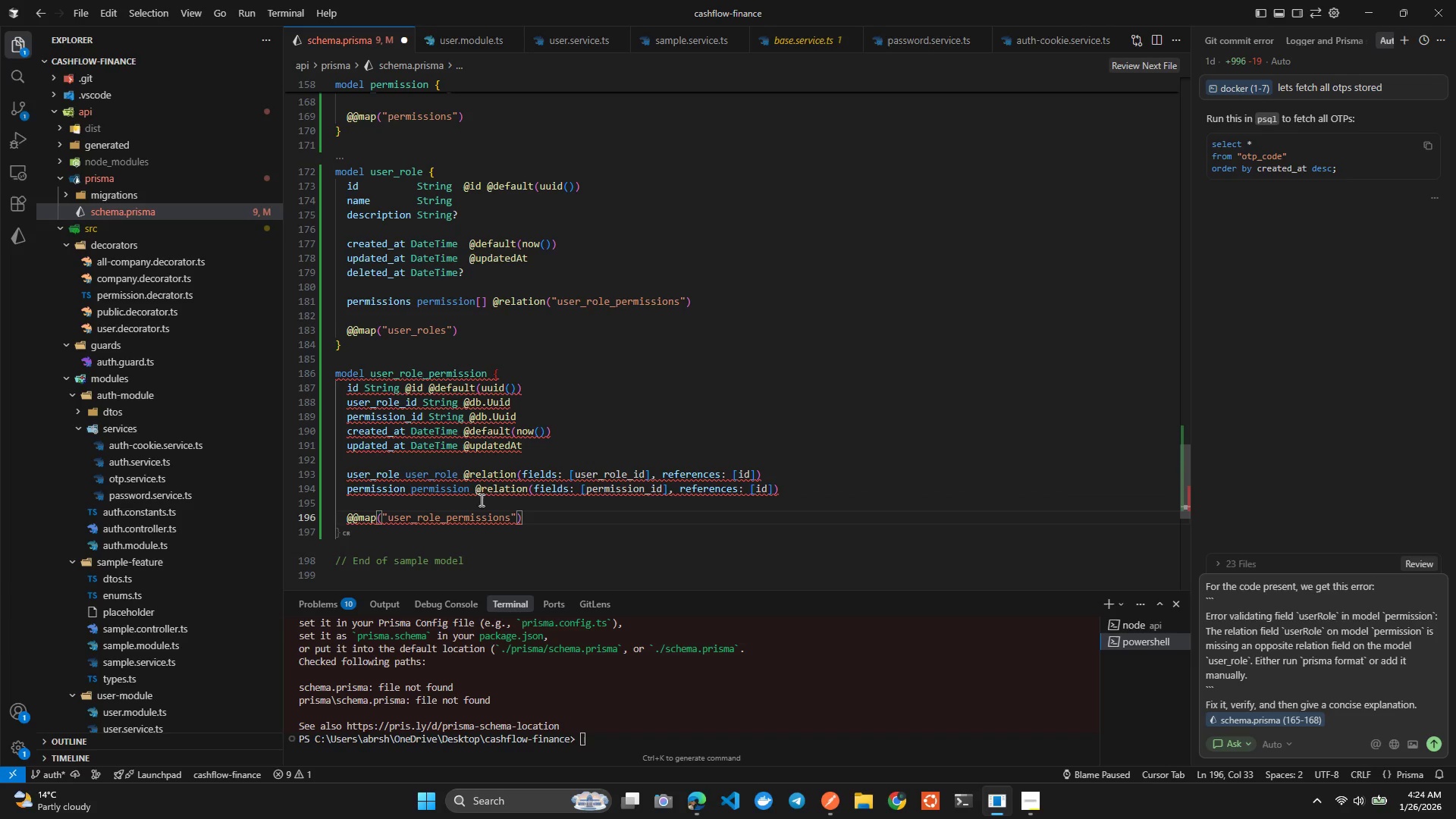 
key(Enter)
 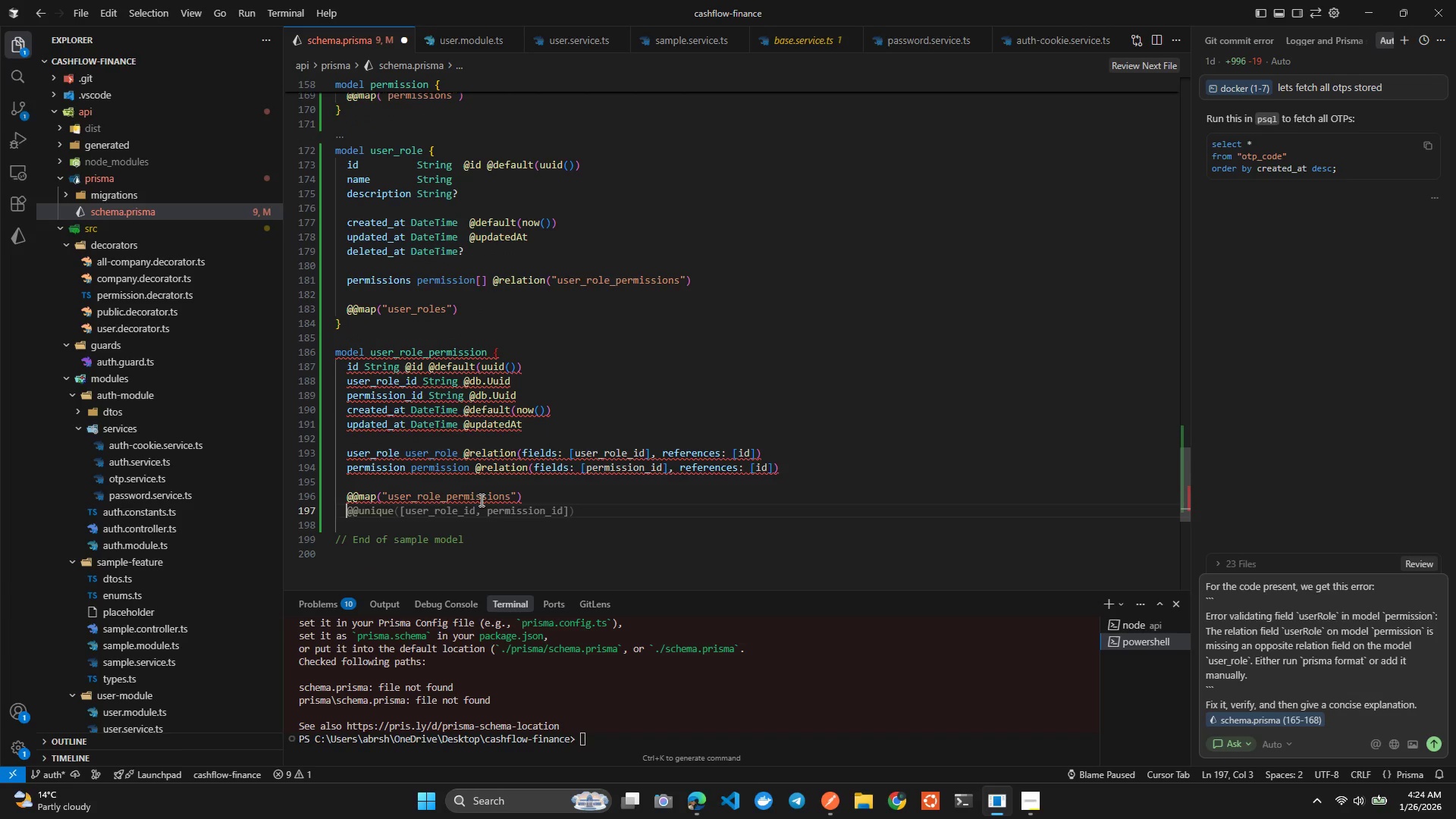 
key(Tab)
 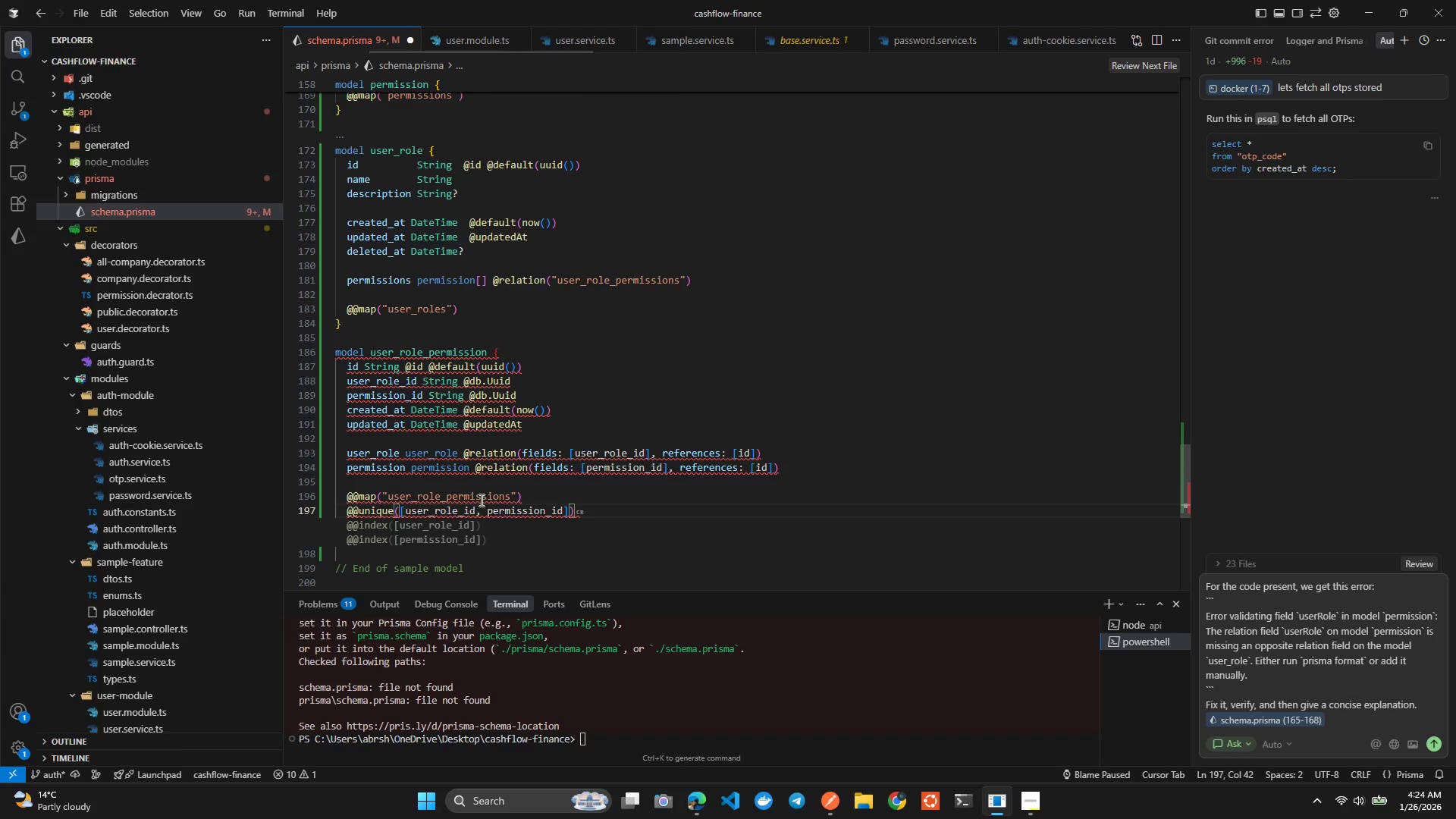 
key(Tab)
 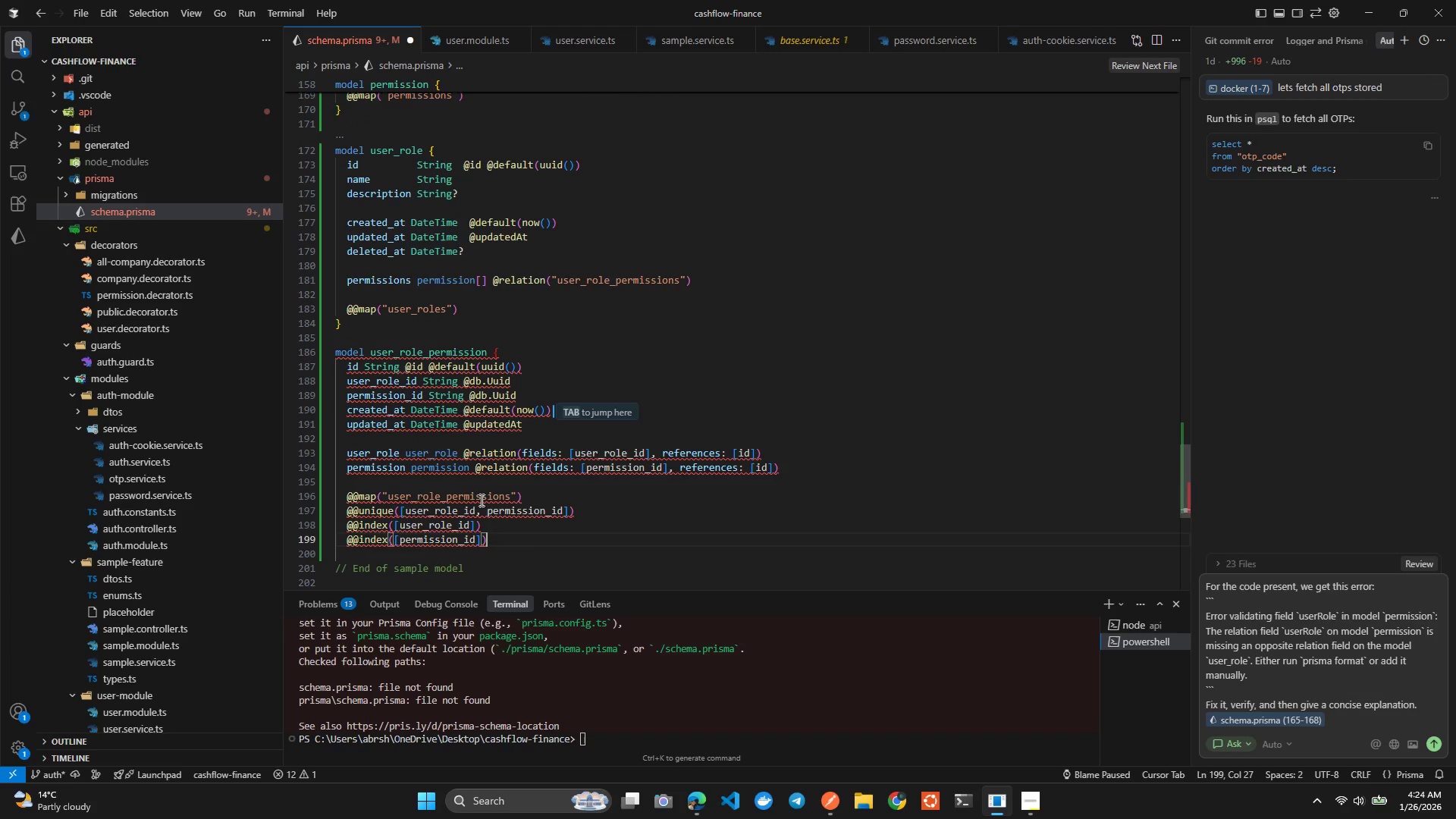 
hold_key(key=MetaLeft, duration=0.77)
 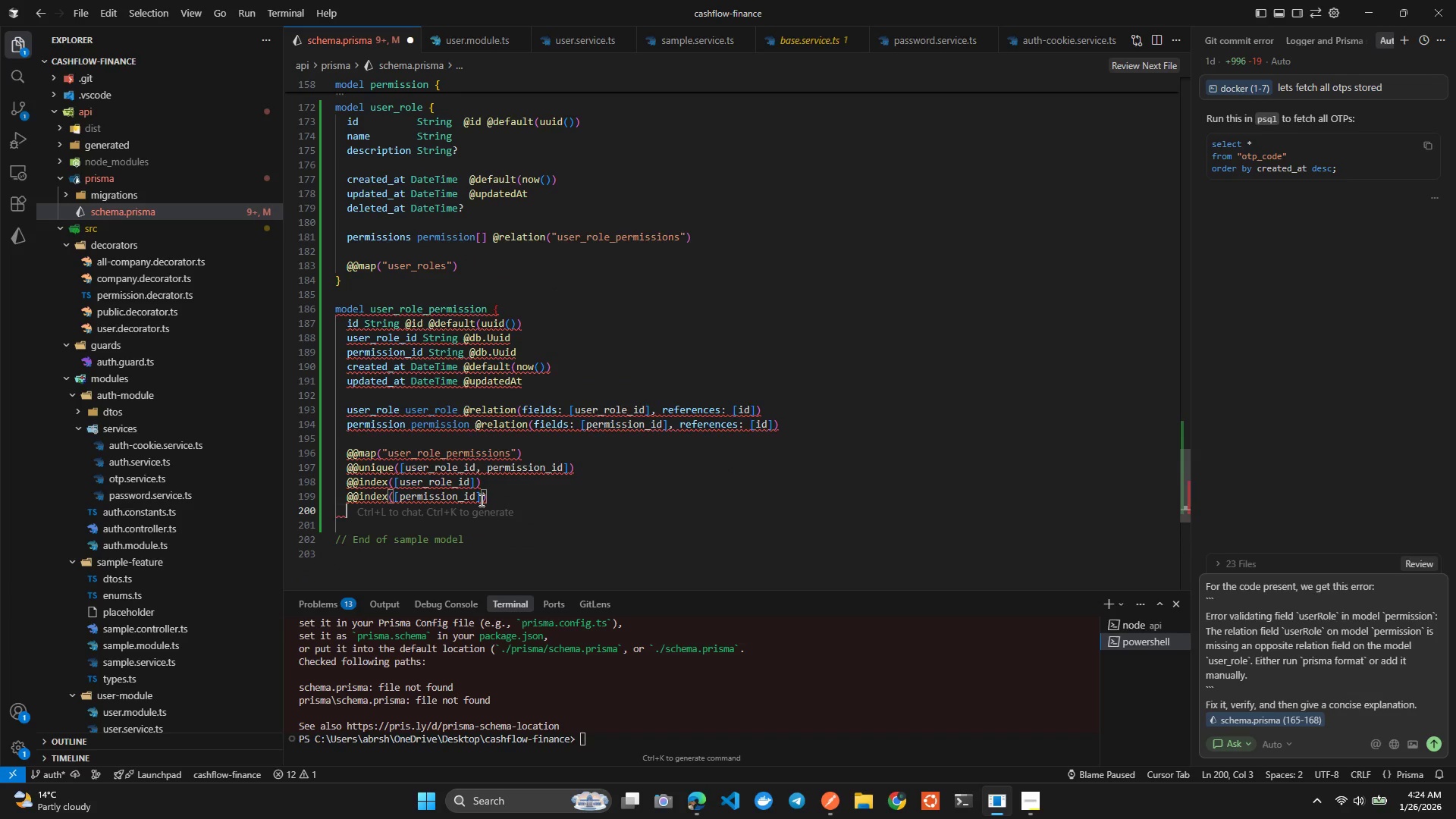 
hold_key(key=ShiftLeft, duration=0.73)
 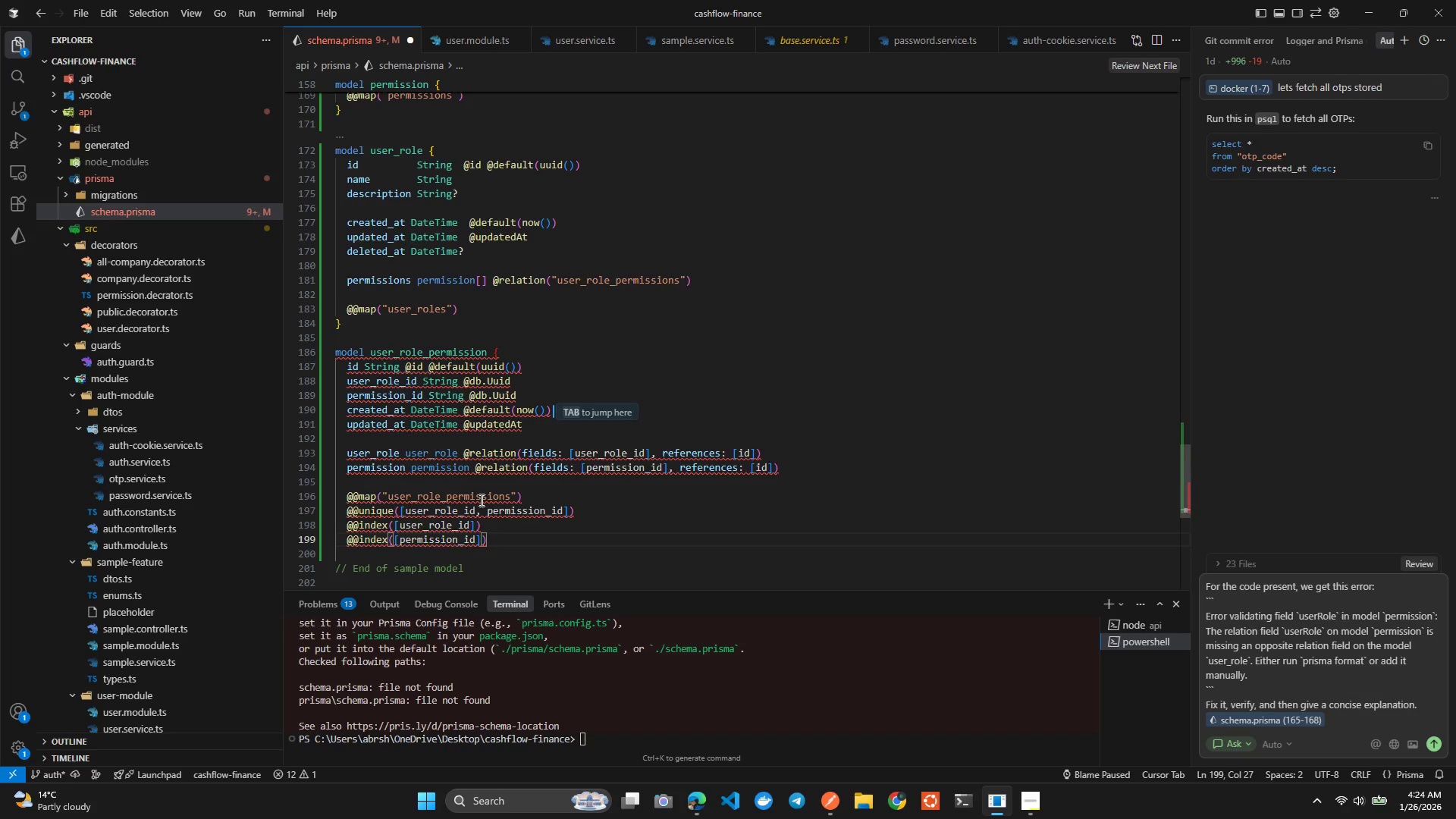 
key(Enter)
 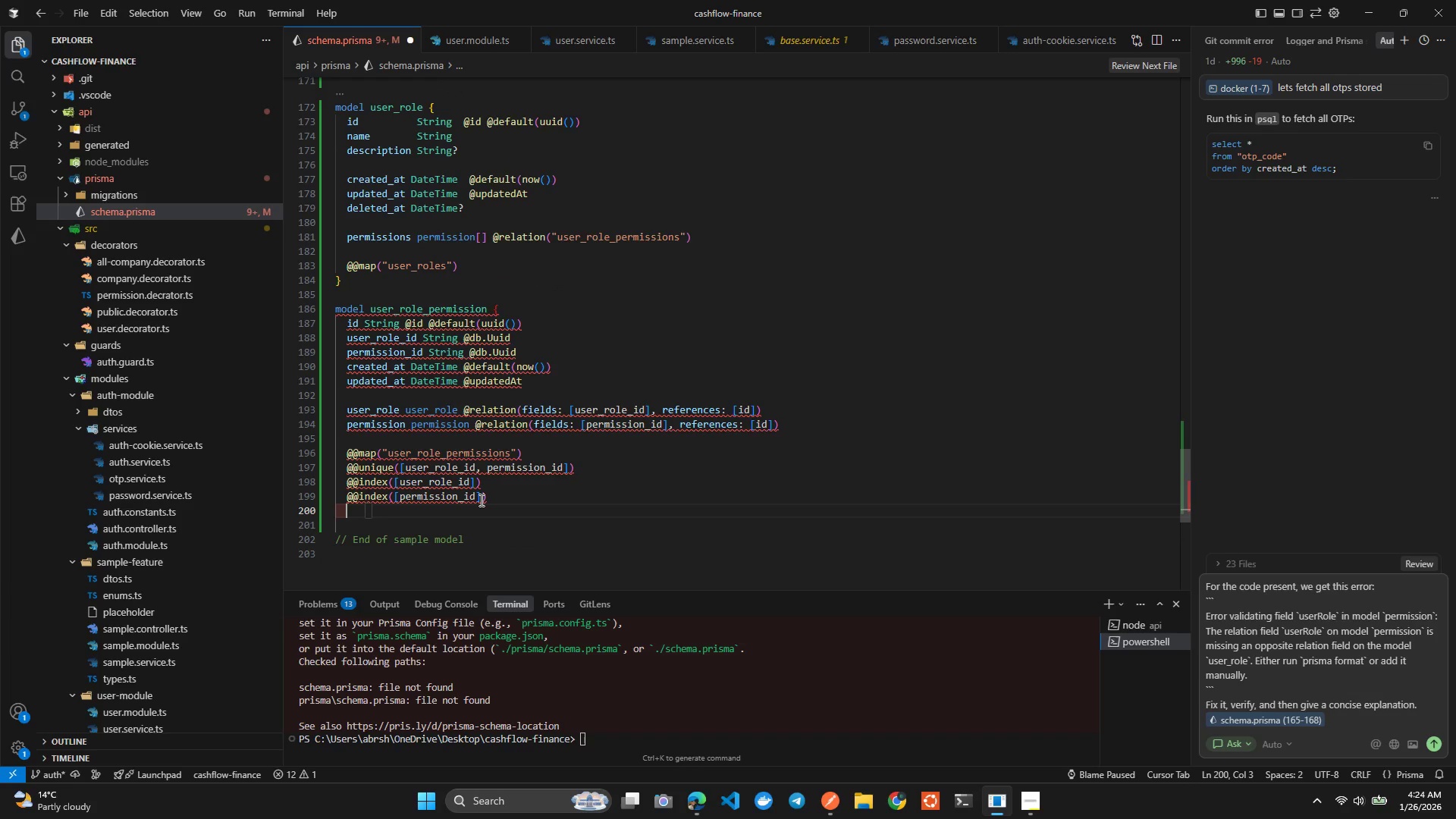 
key(Tab)
 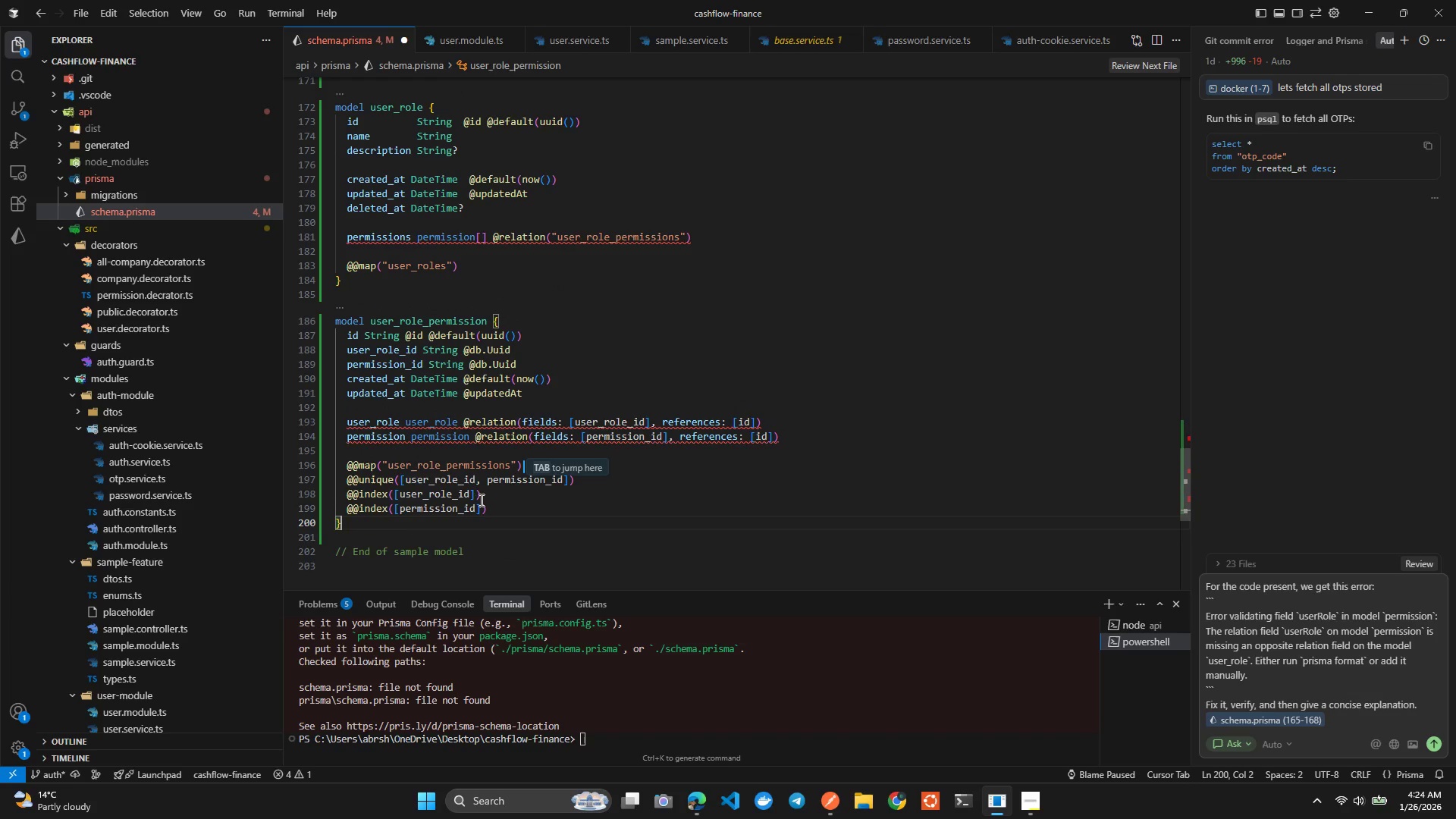 
key(Alt+Shift+F)
 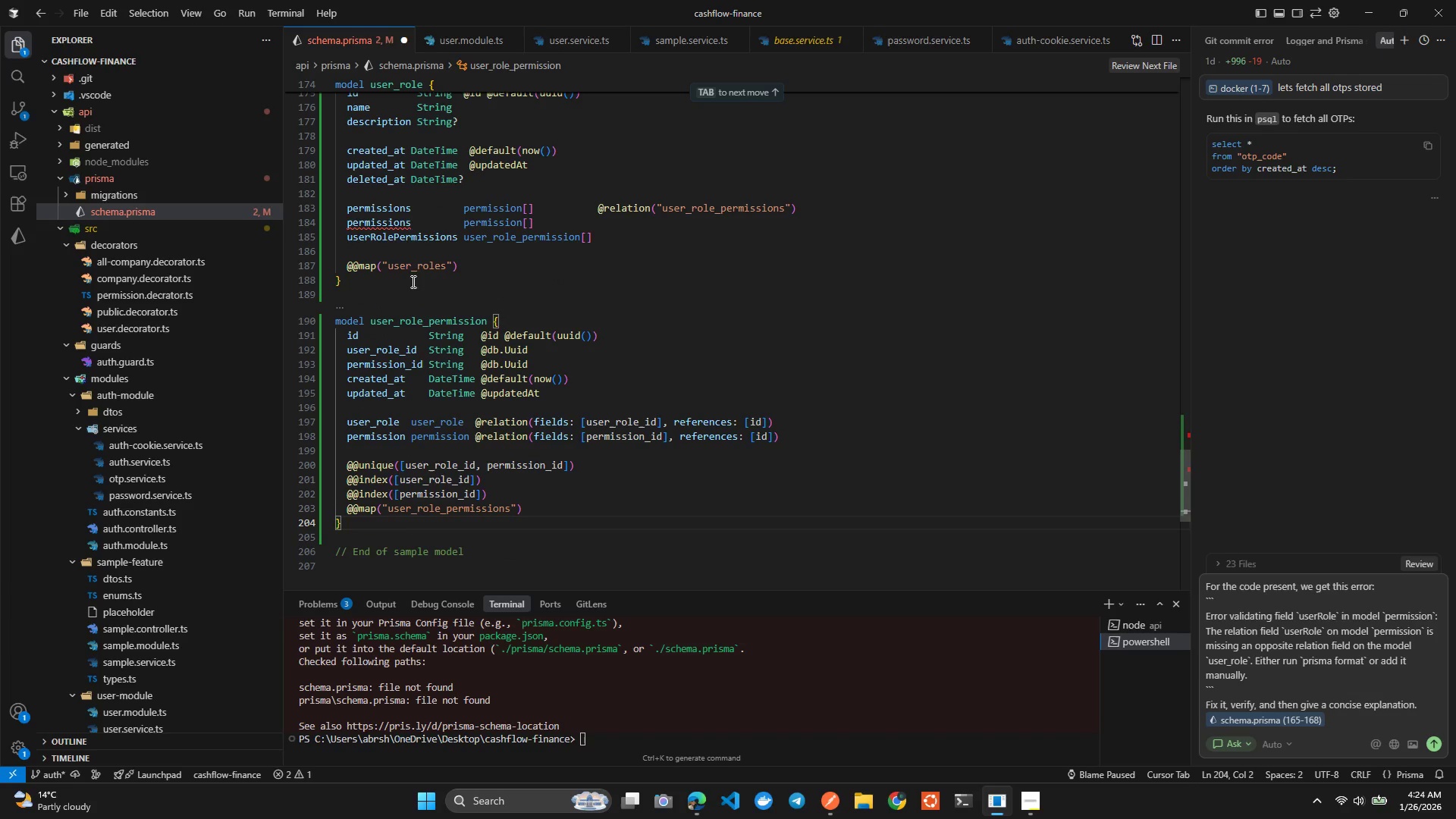 
left_click([392, 219])
 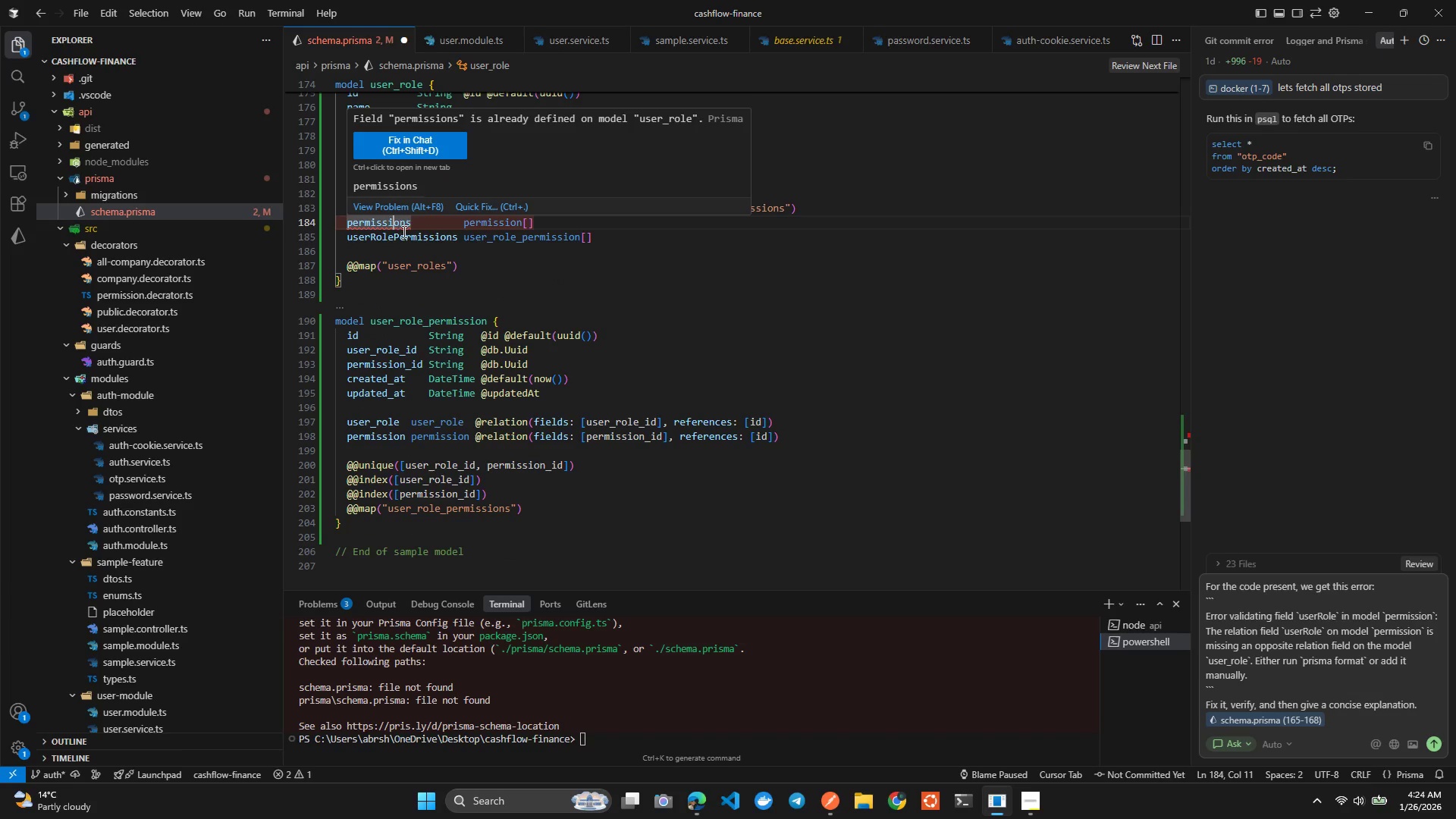 
key(Tab)
 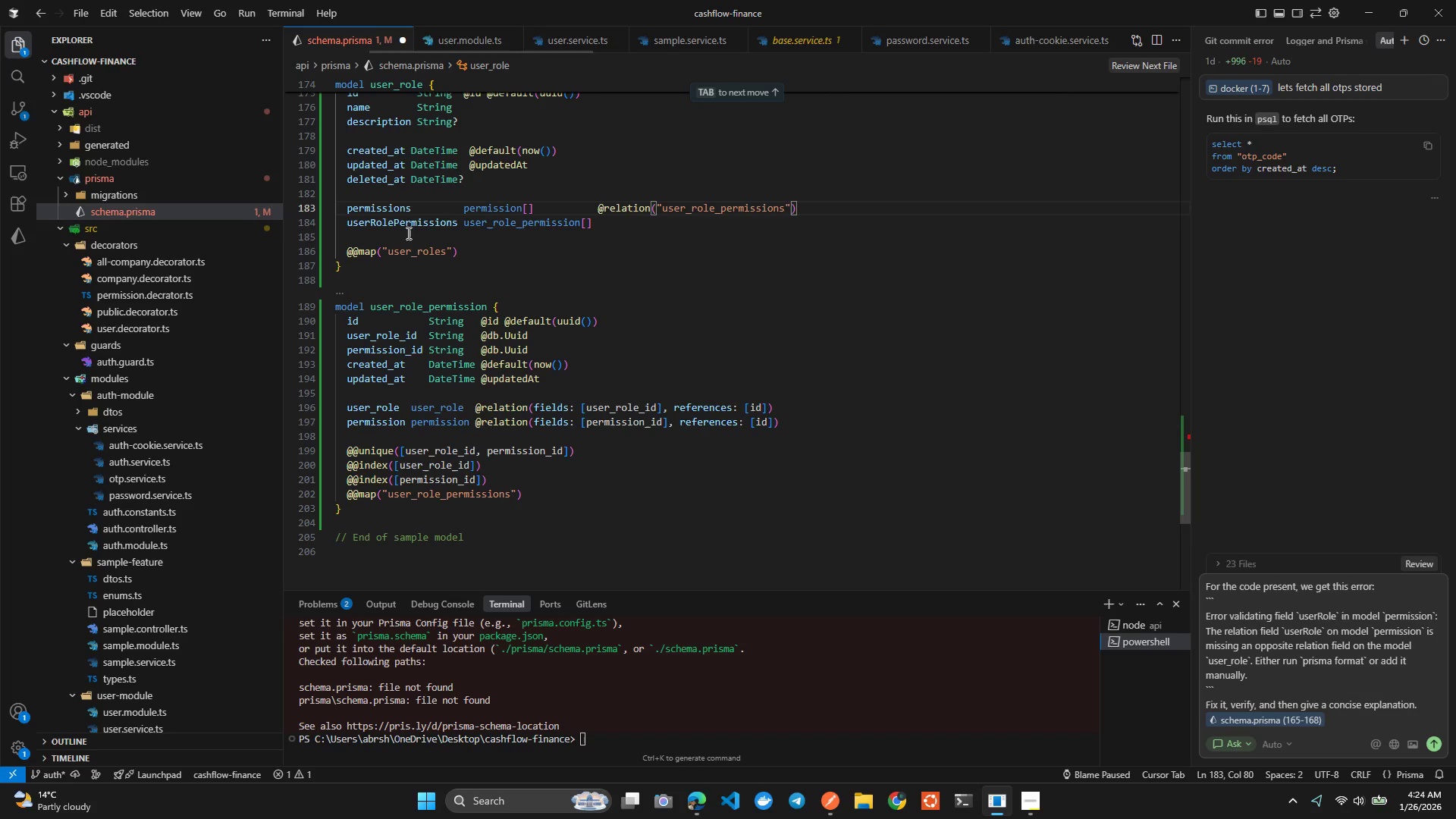 
key(Control+ControlLeft)
 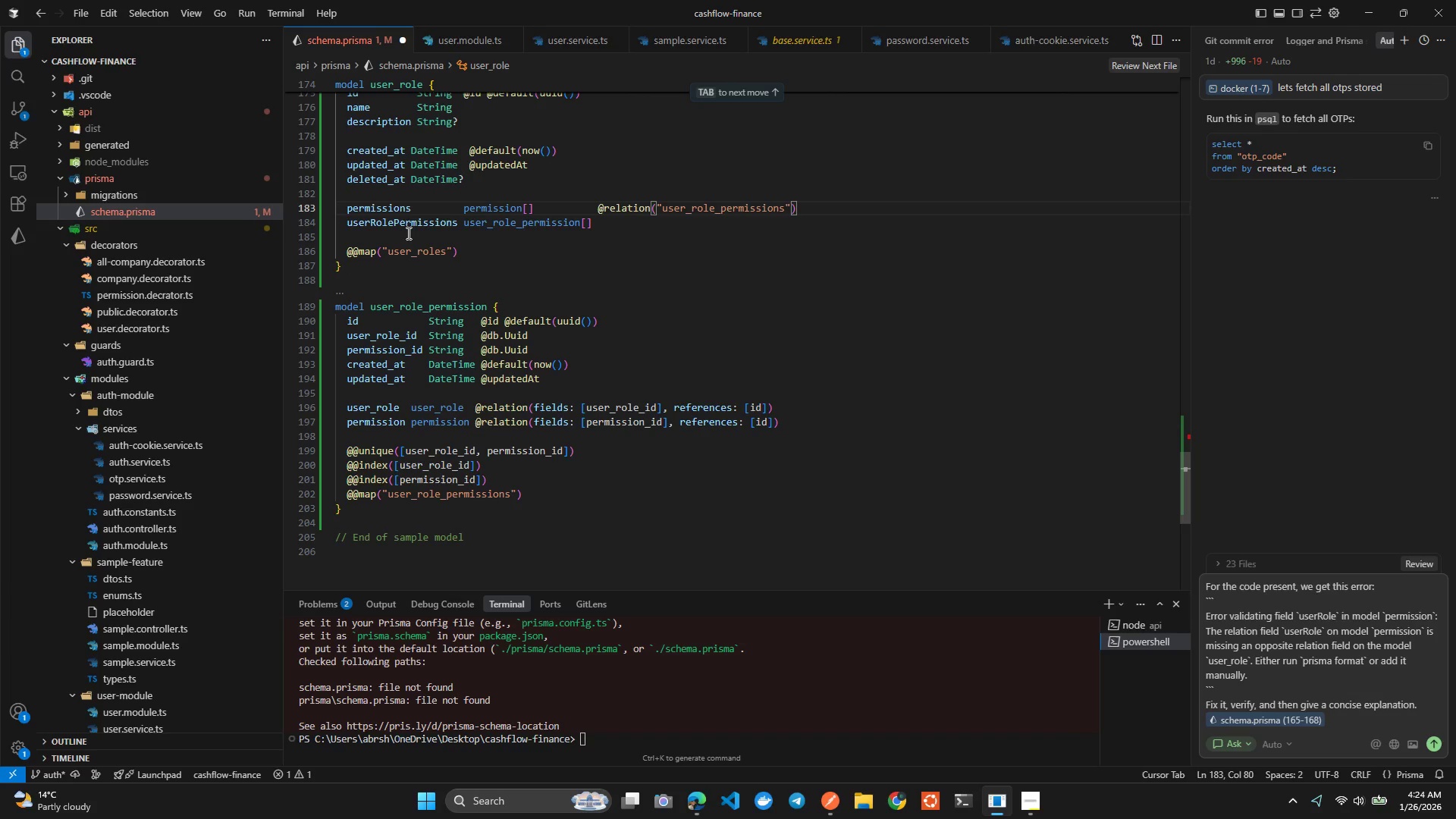 
key(Control+S)
 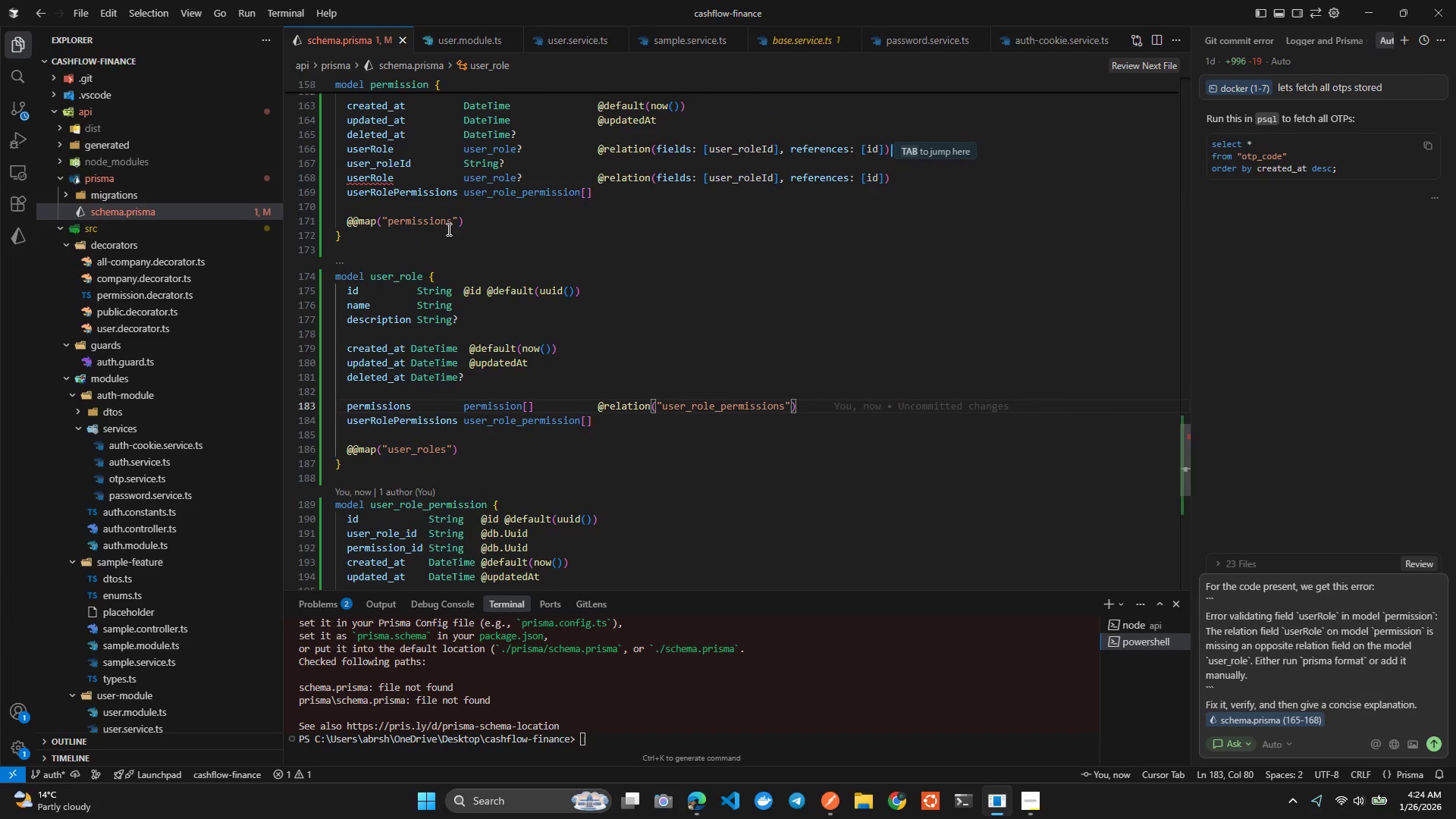 
left_click([429, 183])
 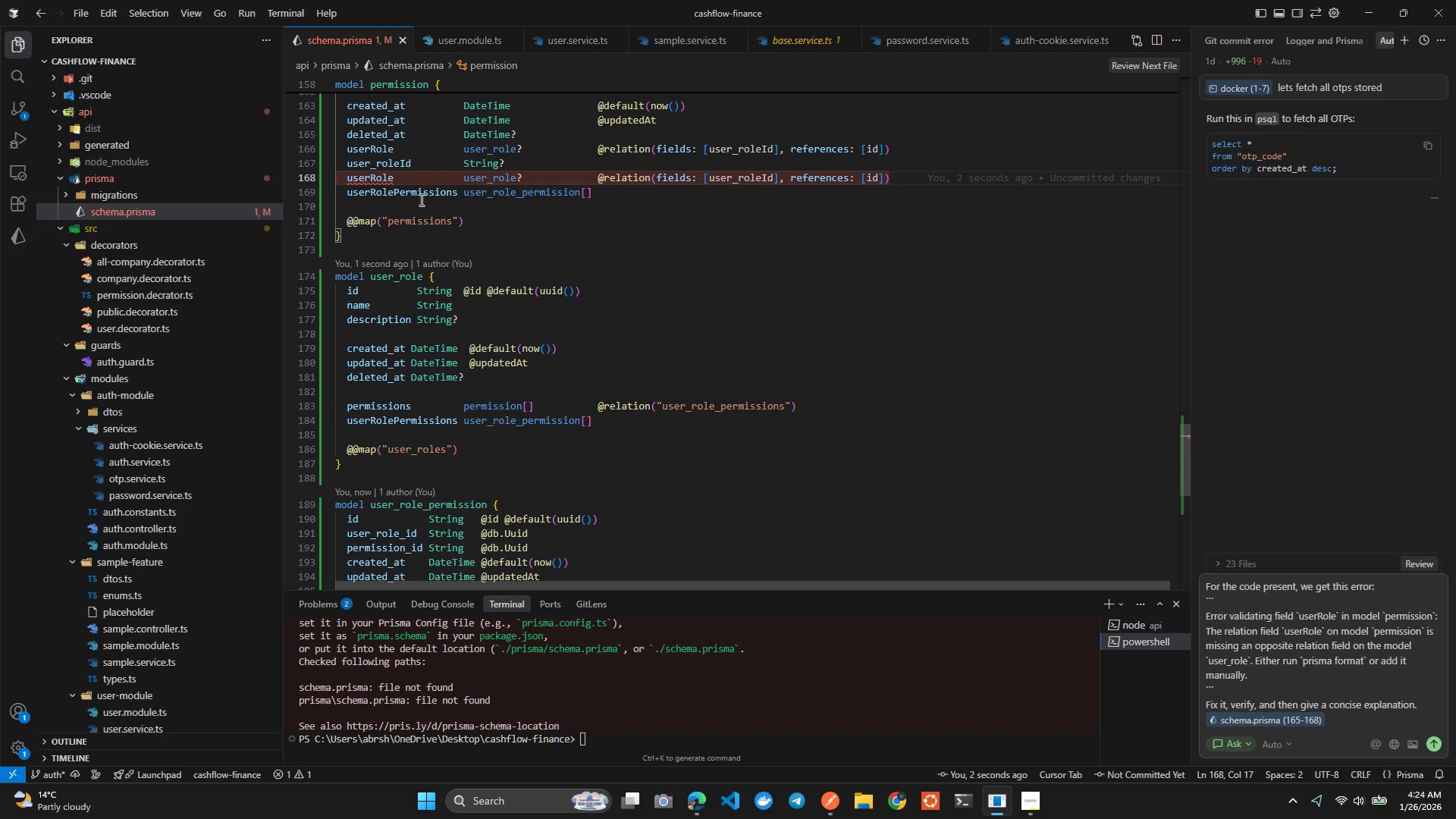 
key(Tab)
 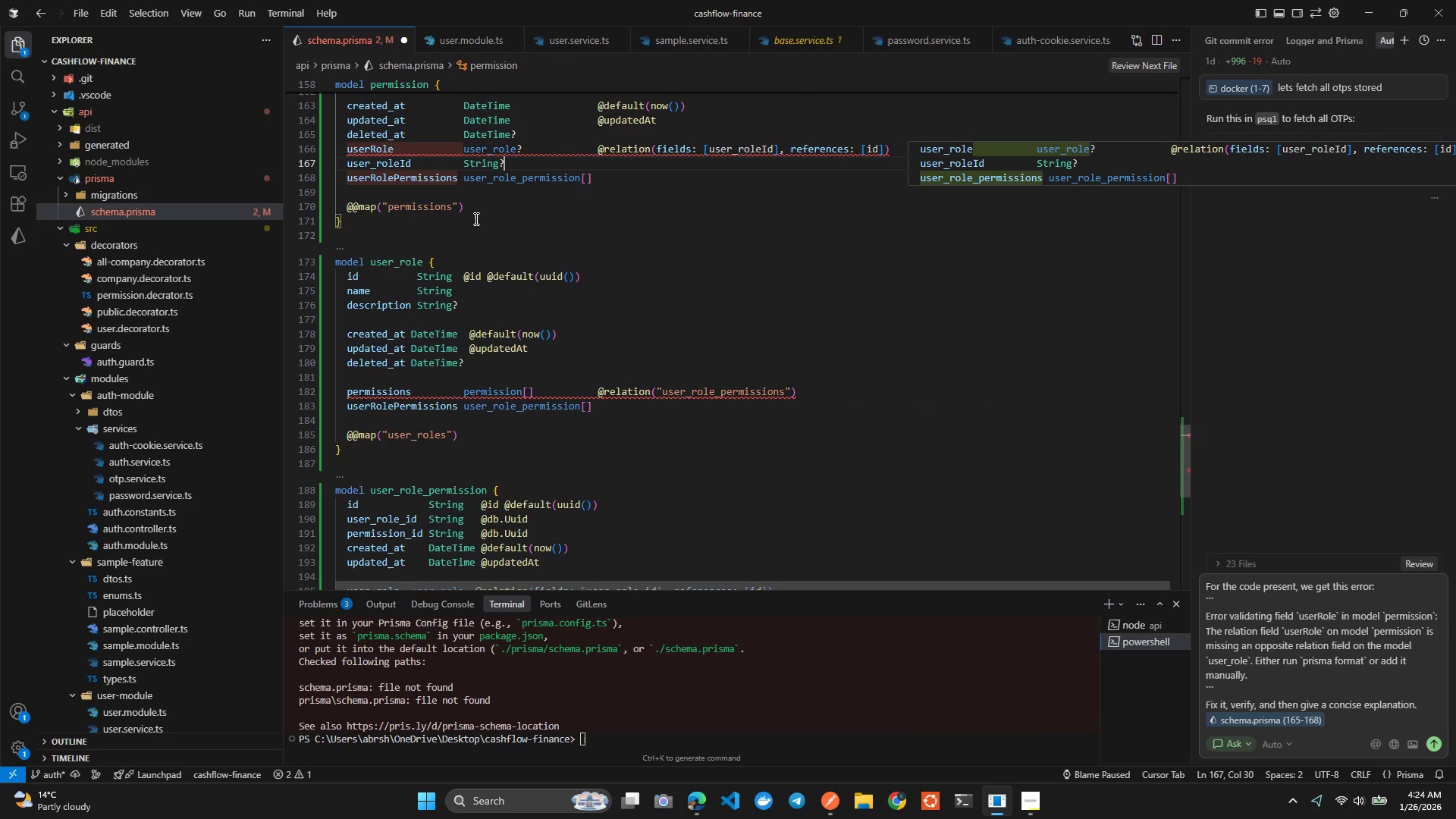 
key(Alt+Shift+F)
 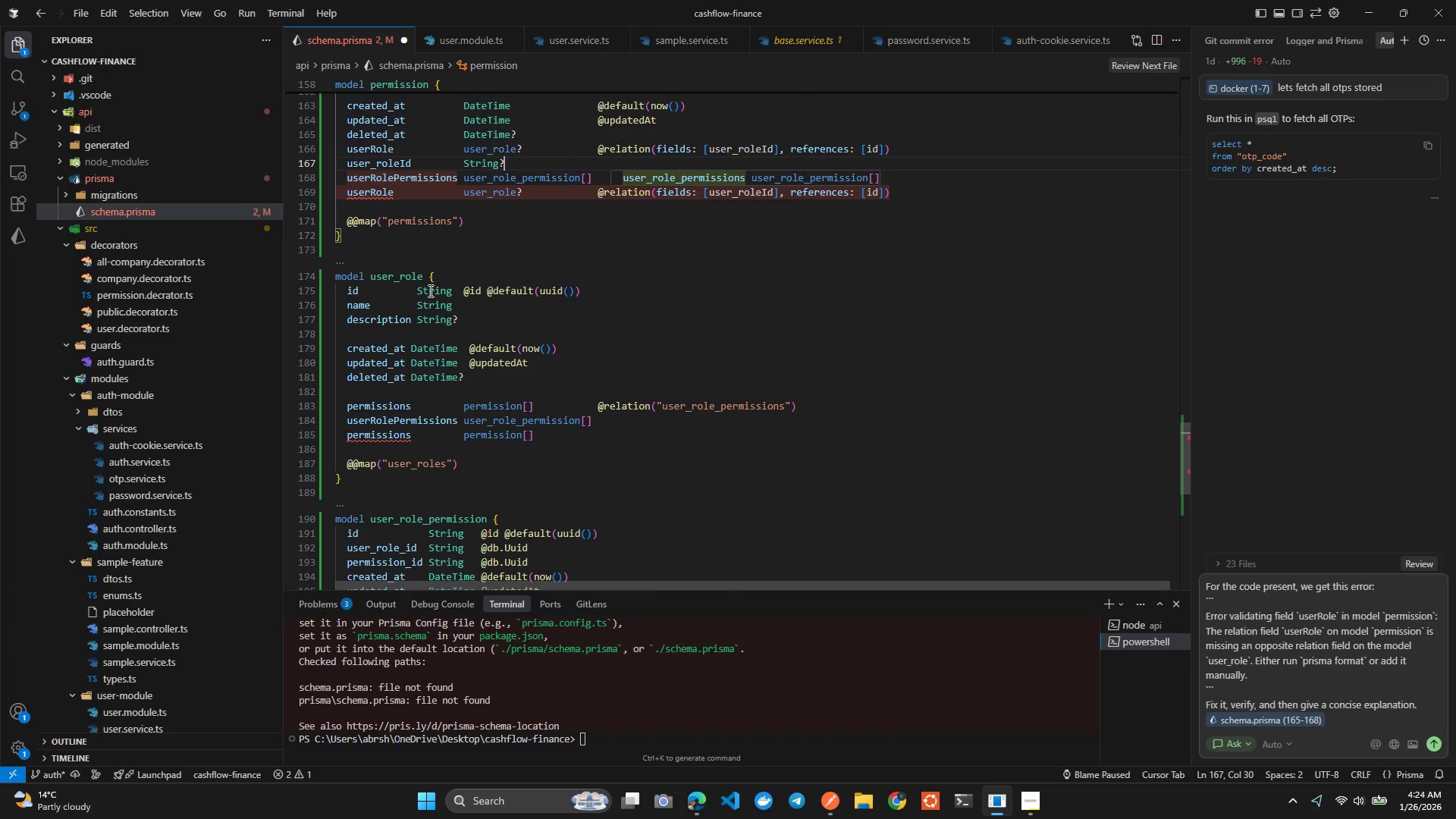 
left_click([463, 256])
 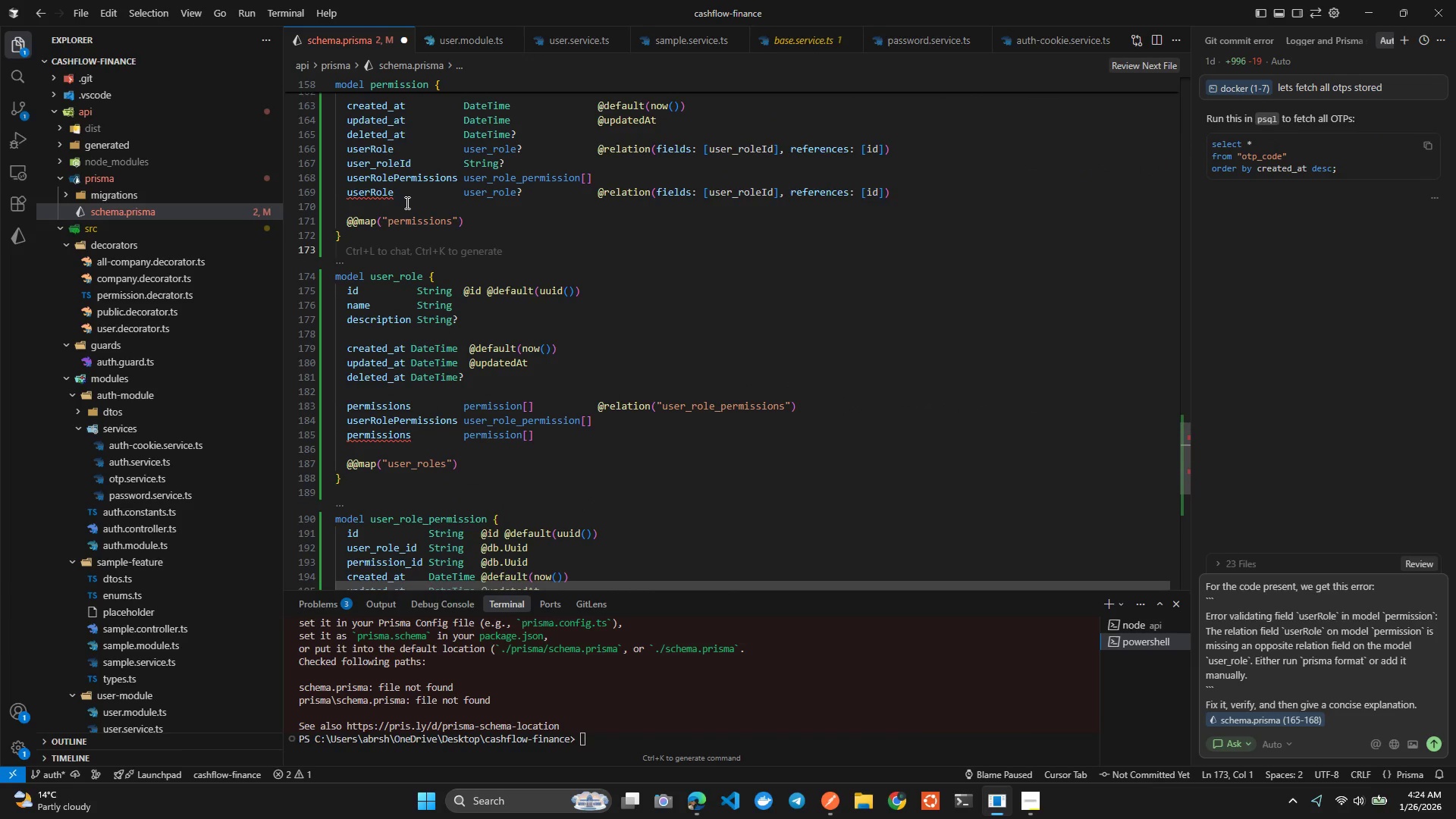 
left_click([412, 199])
 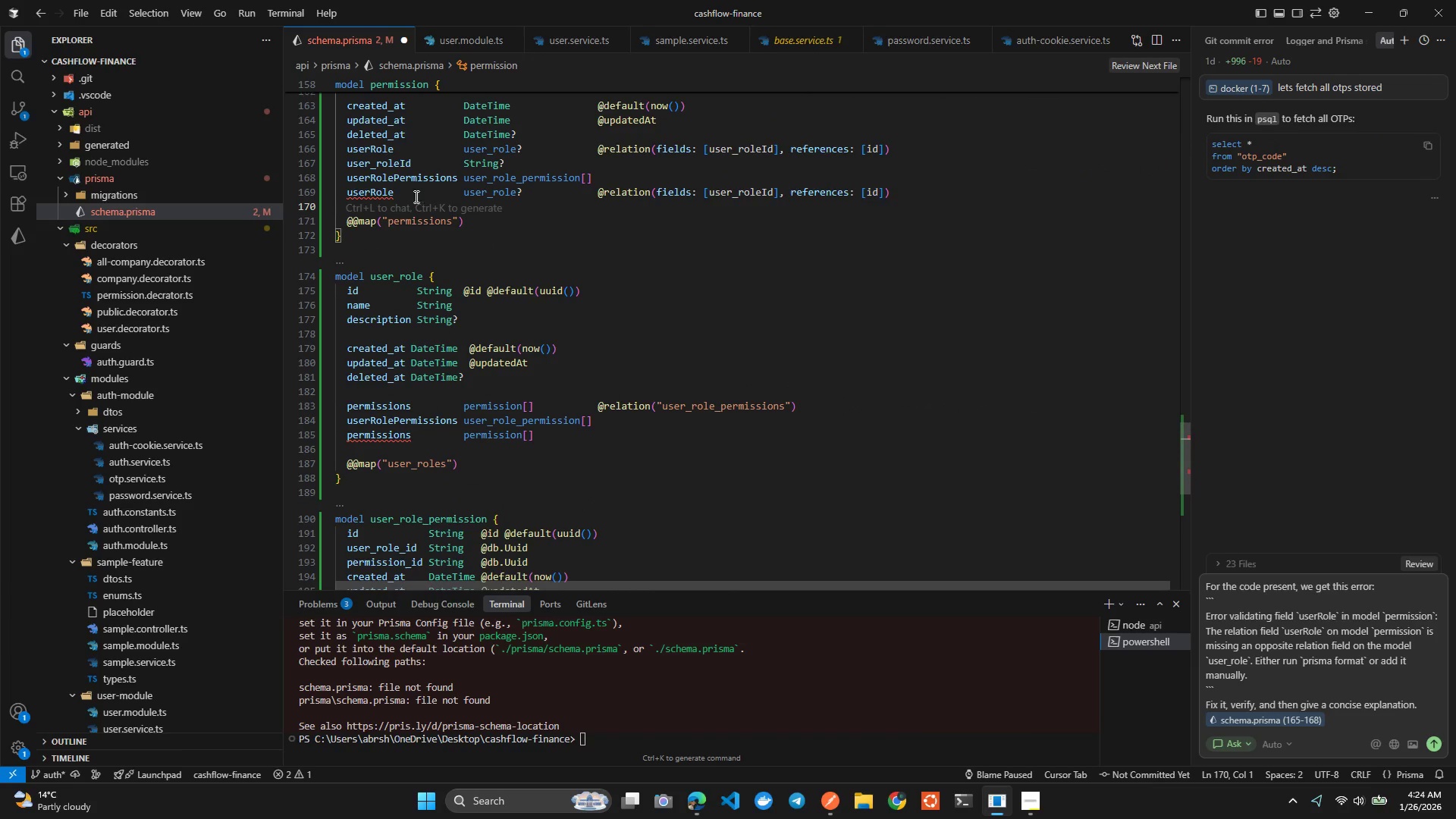 
left_click([416, 196])
 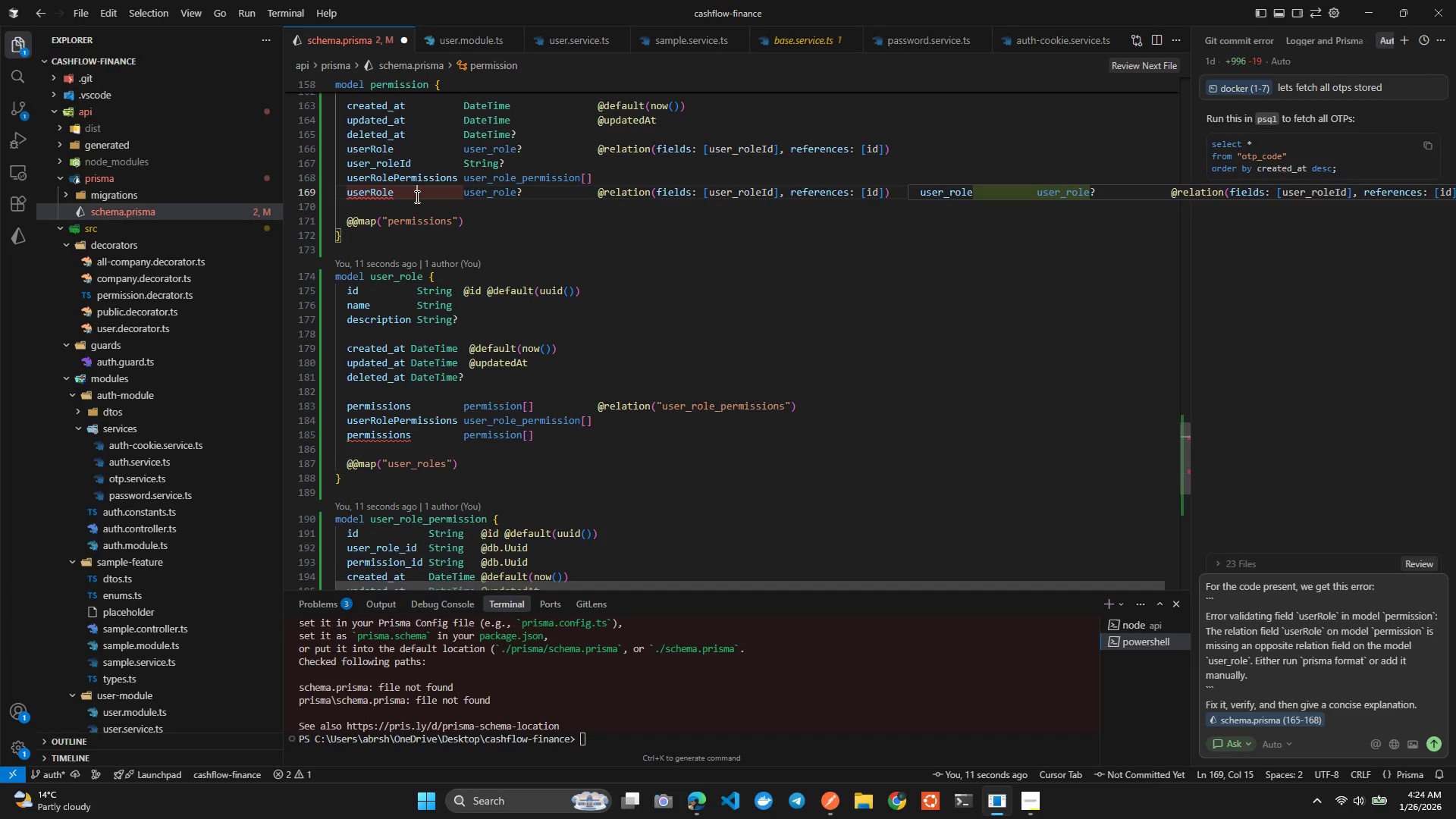 
key(Tab)
 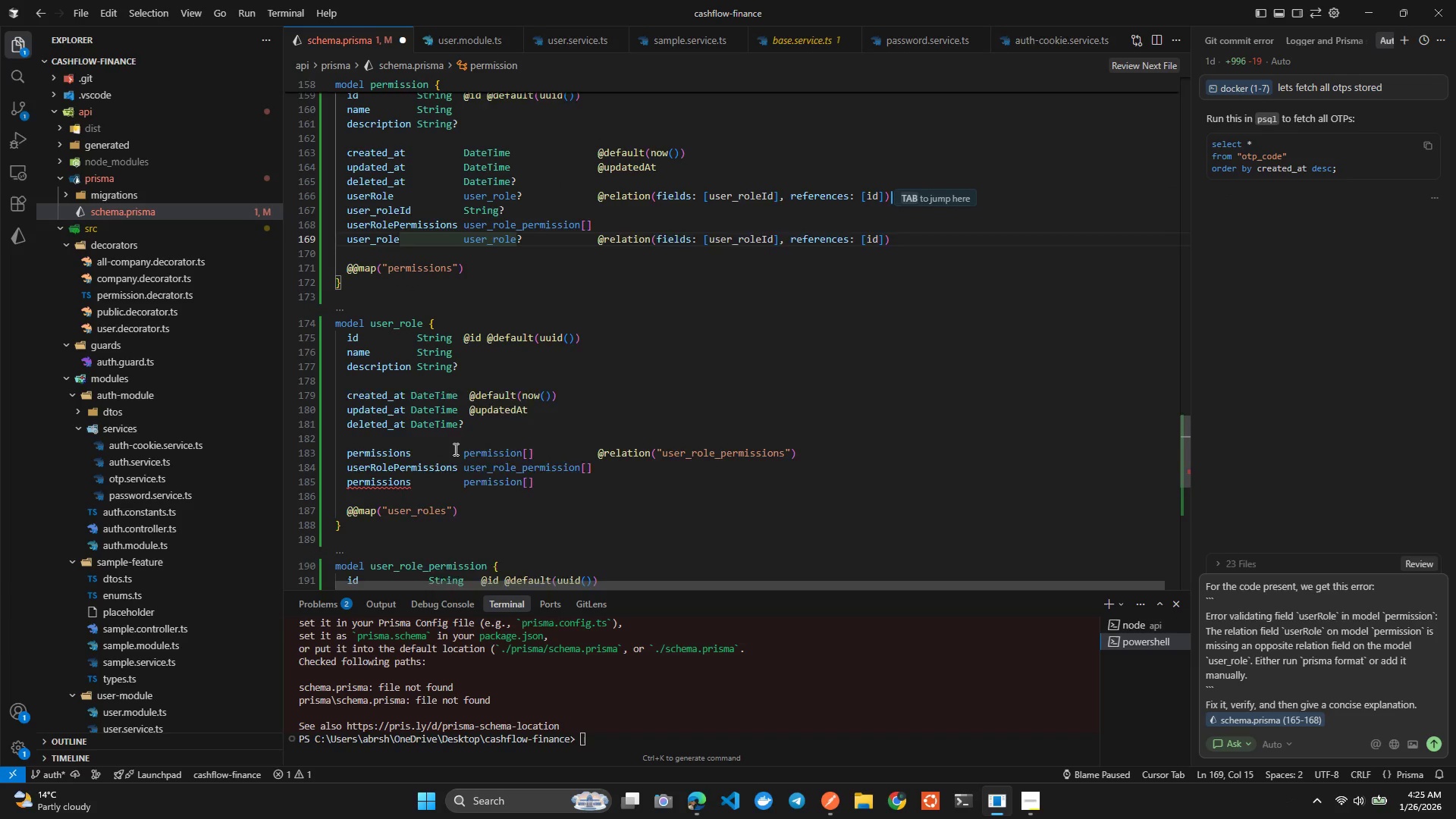 
left_click([441, 503])
 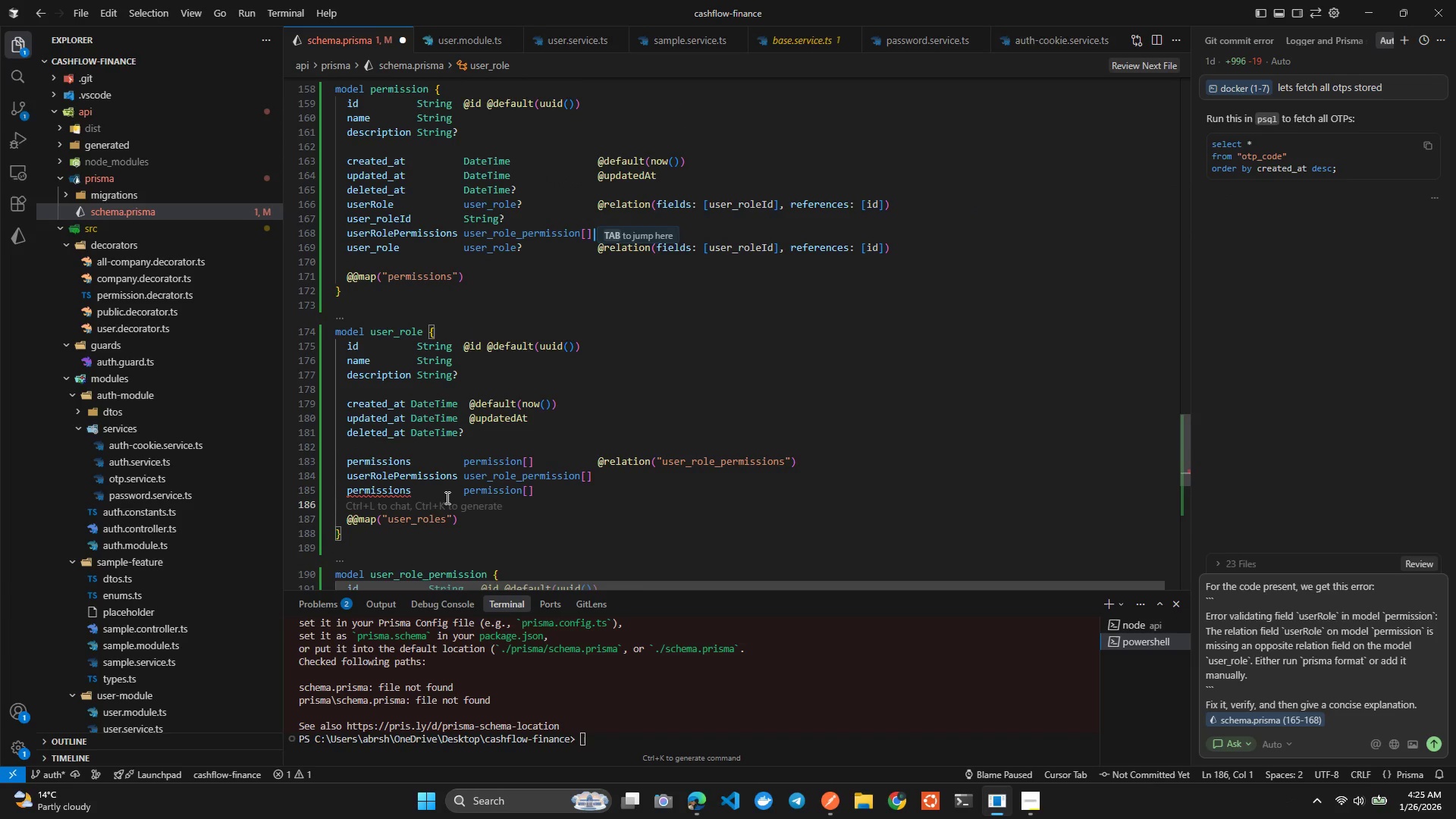 
left_click([452, 493])
 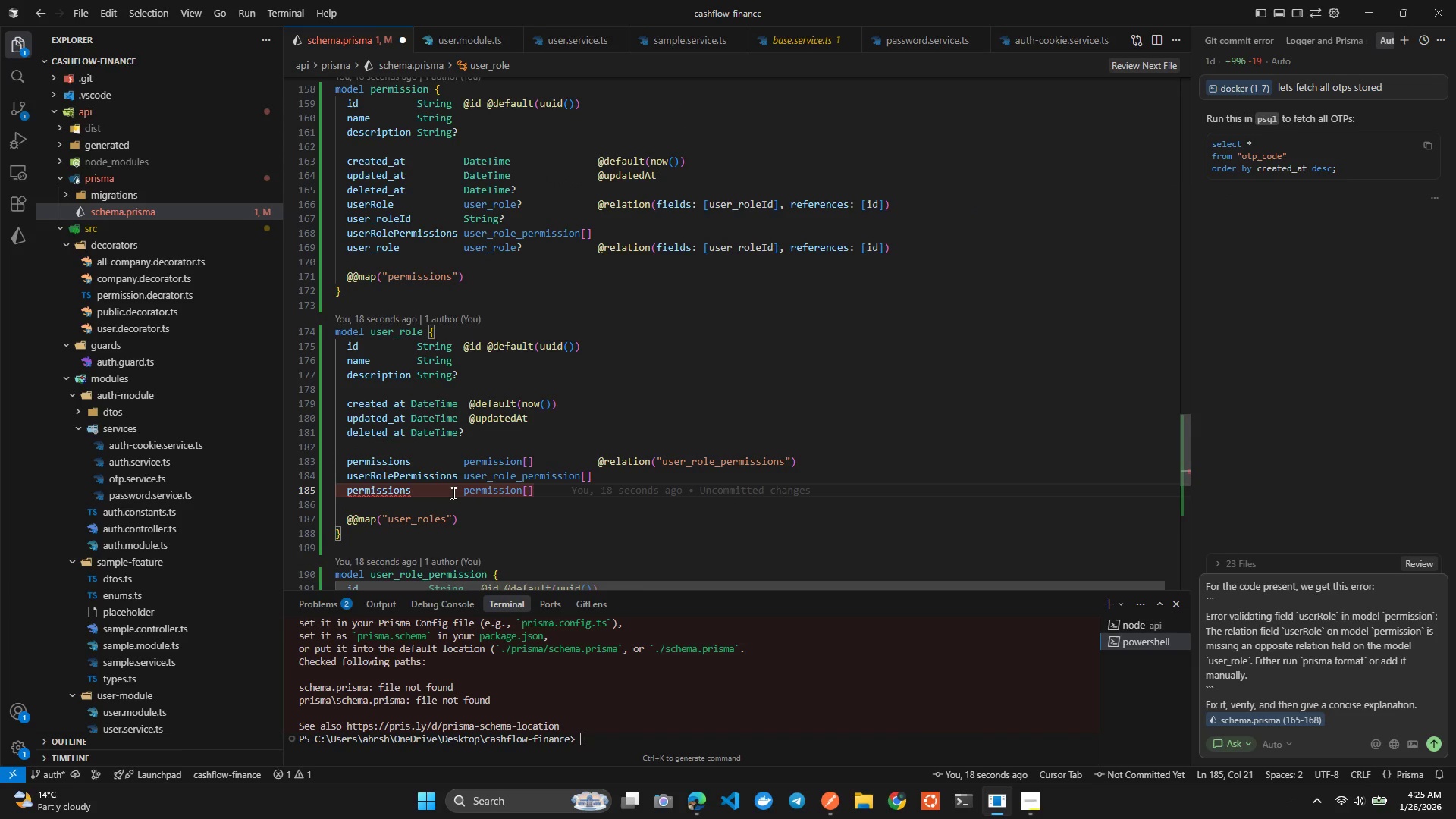 
key(Tab)
 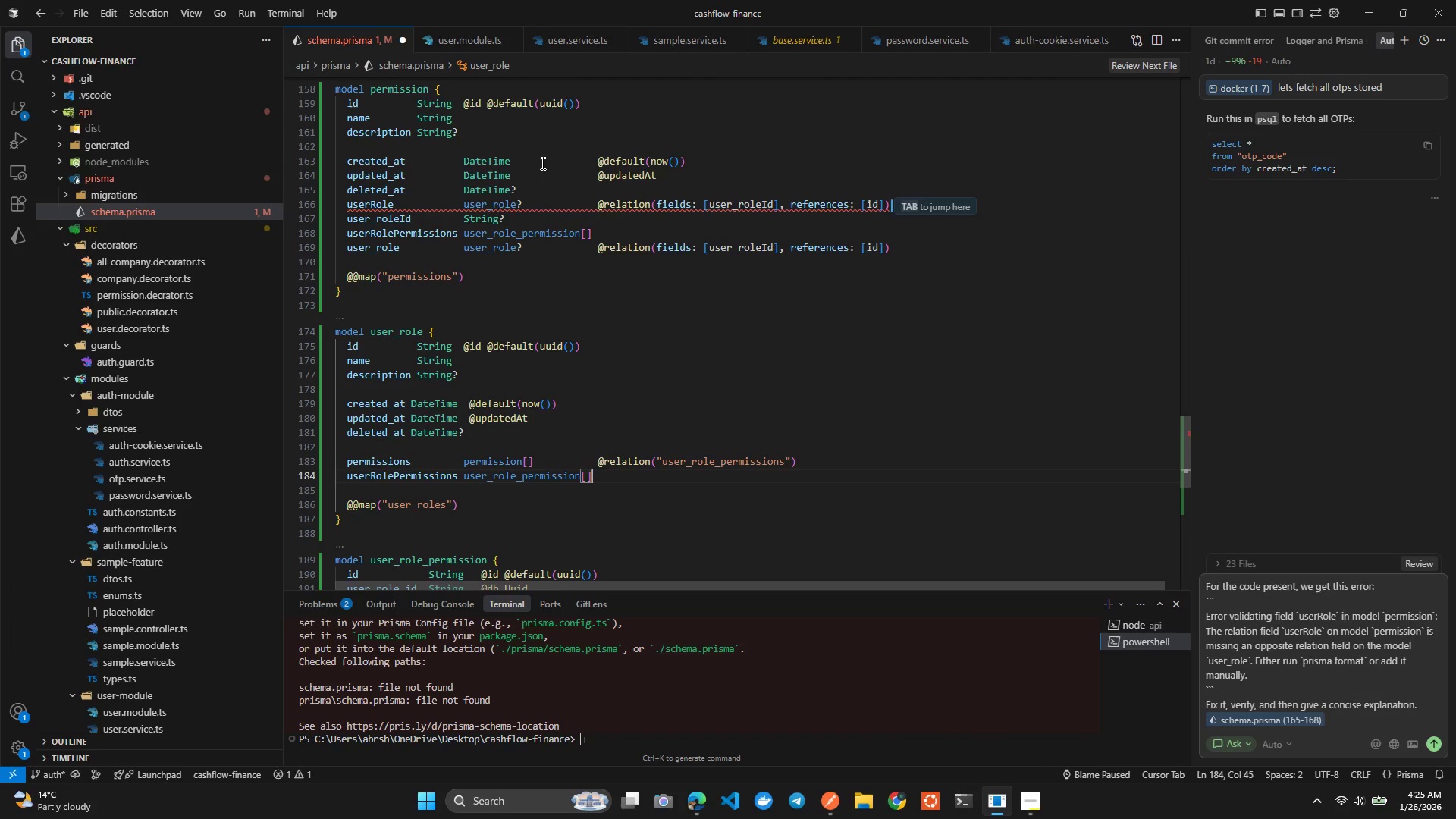 
left_click([538, 207])
 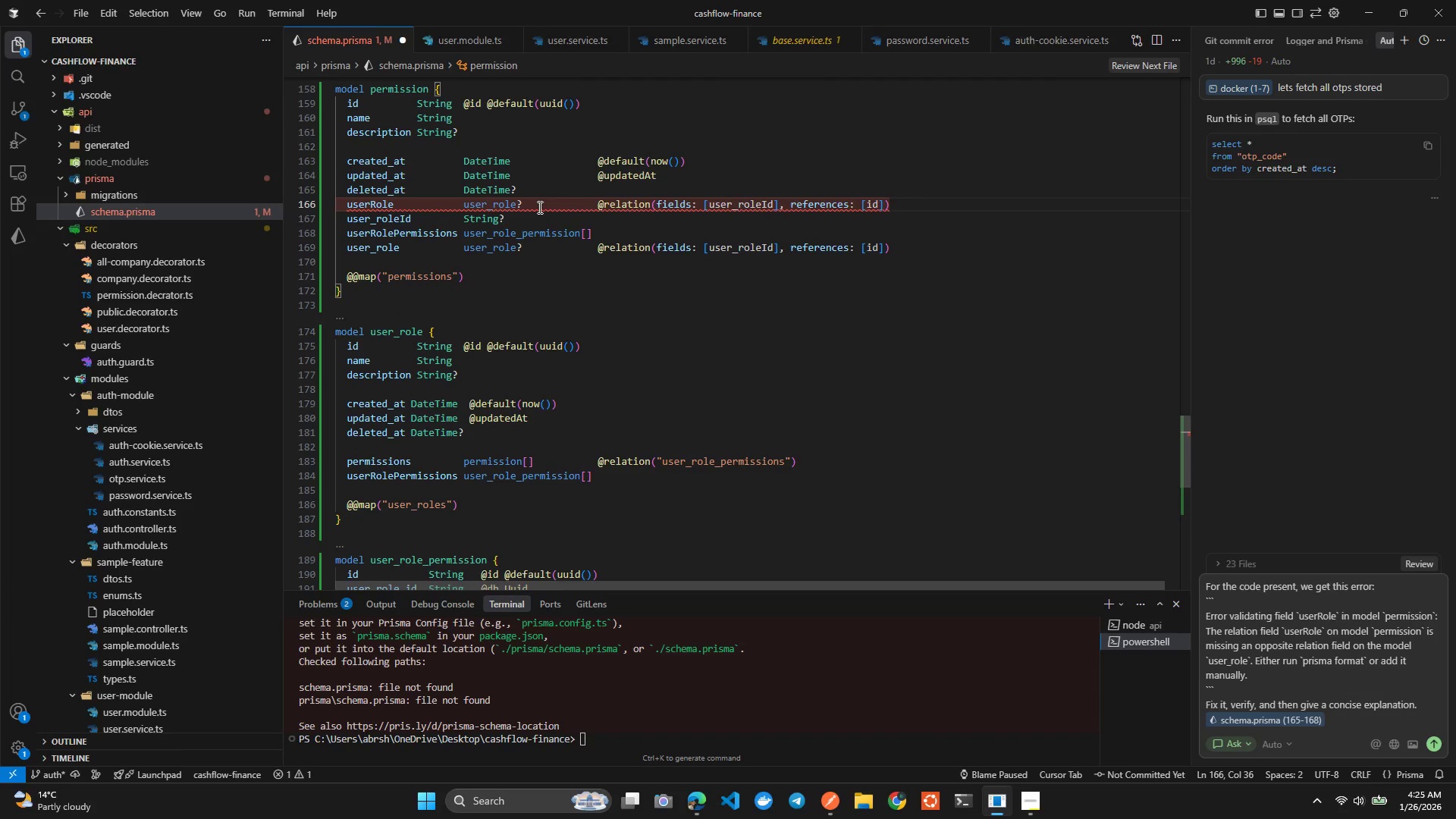 
hold_key(key=ControlLeft, duration=0.61)
 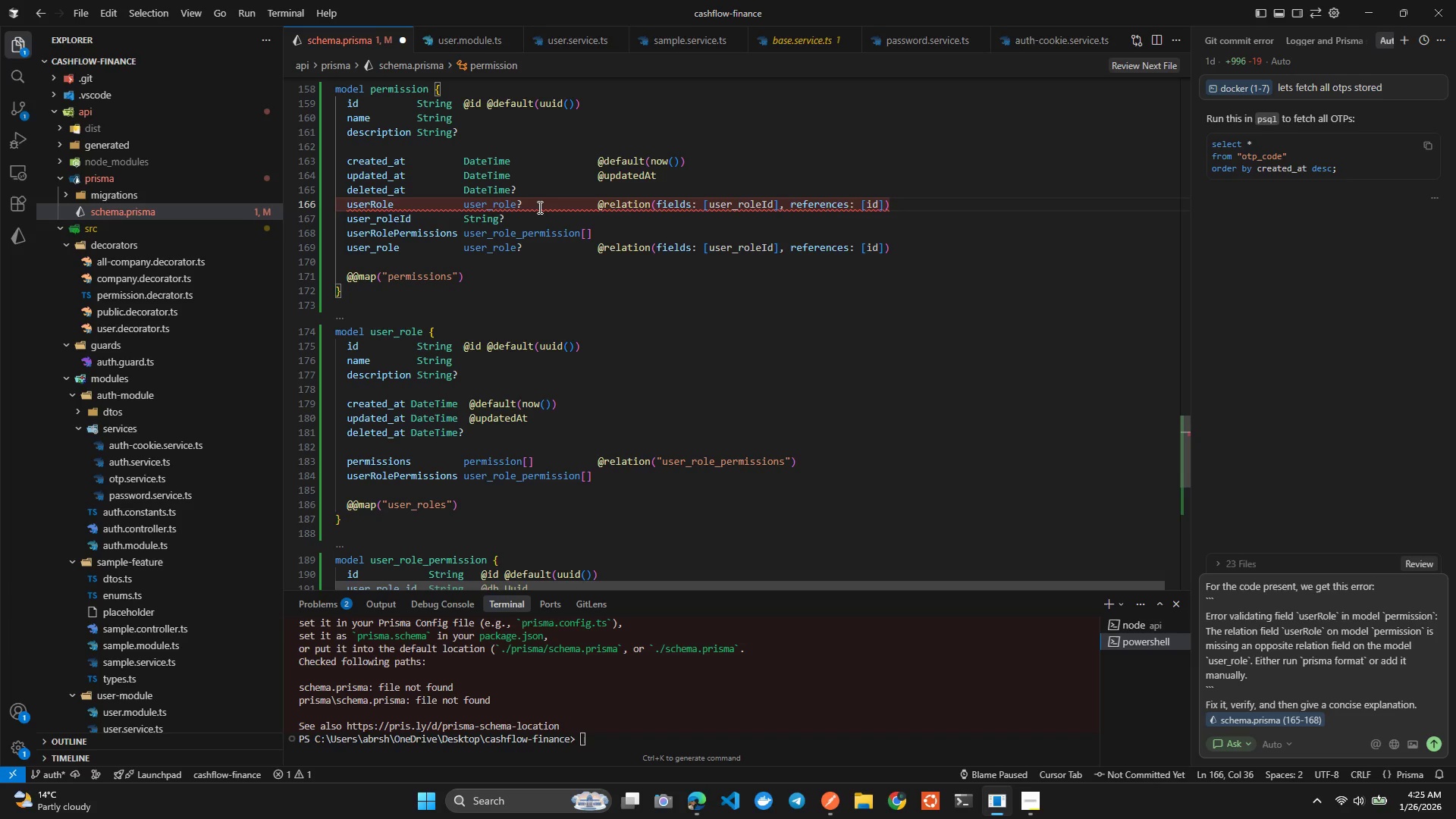 
key(Control+X)
 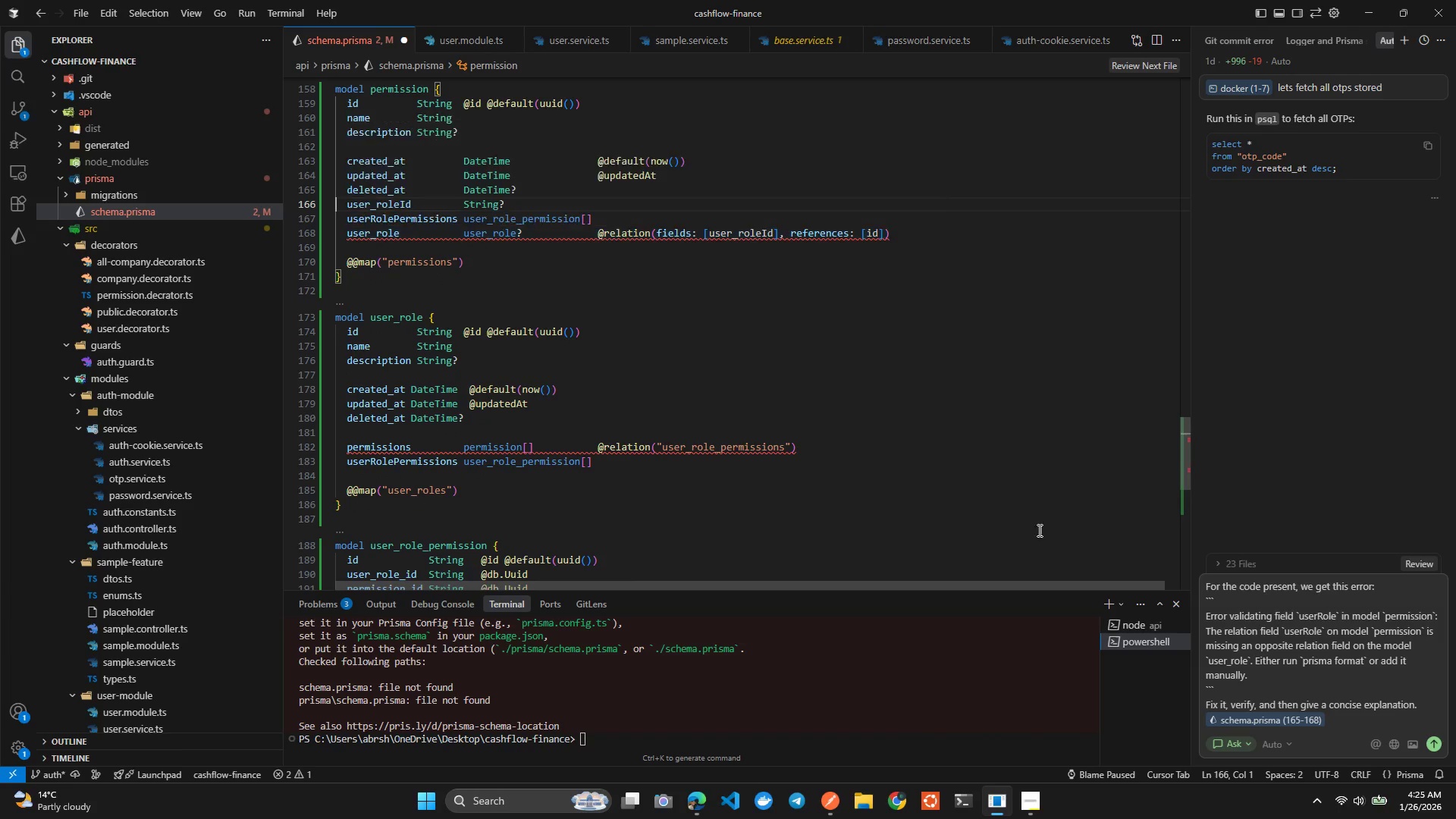 
left_click([1368, 724])
 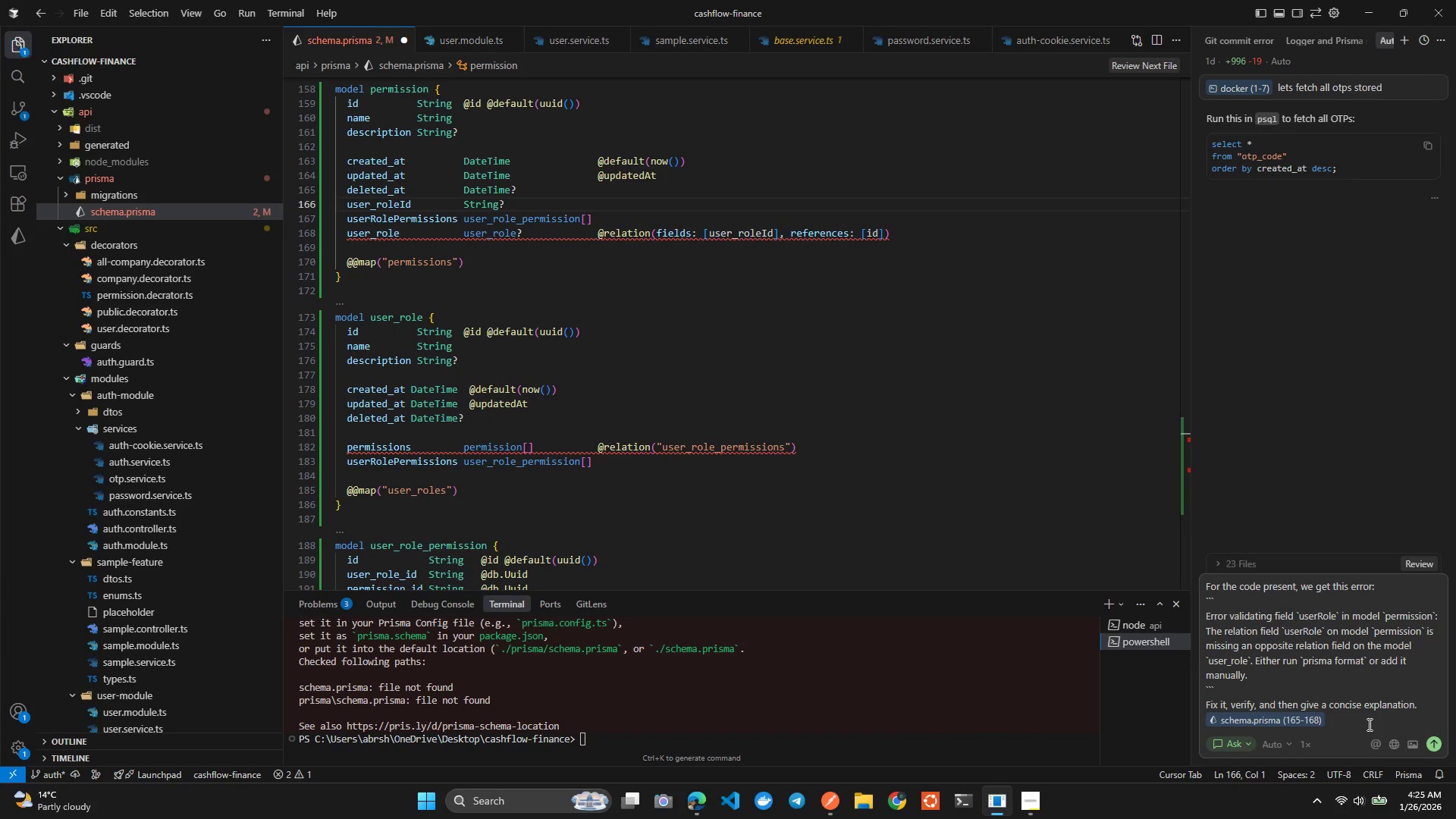 
key(Backspace)
 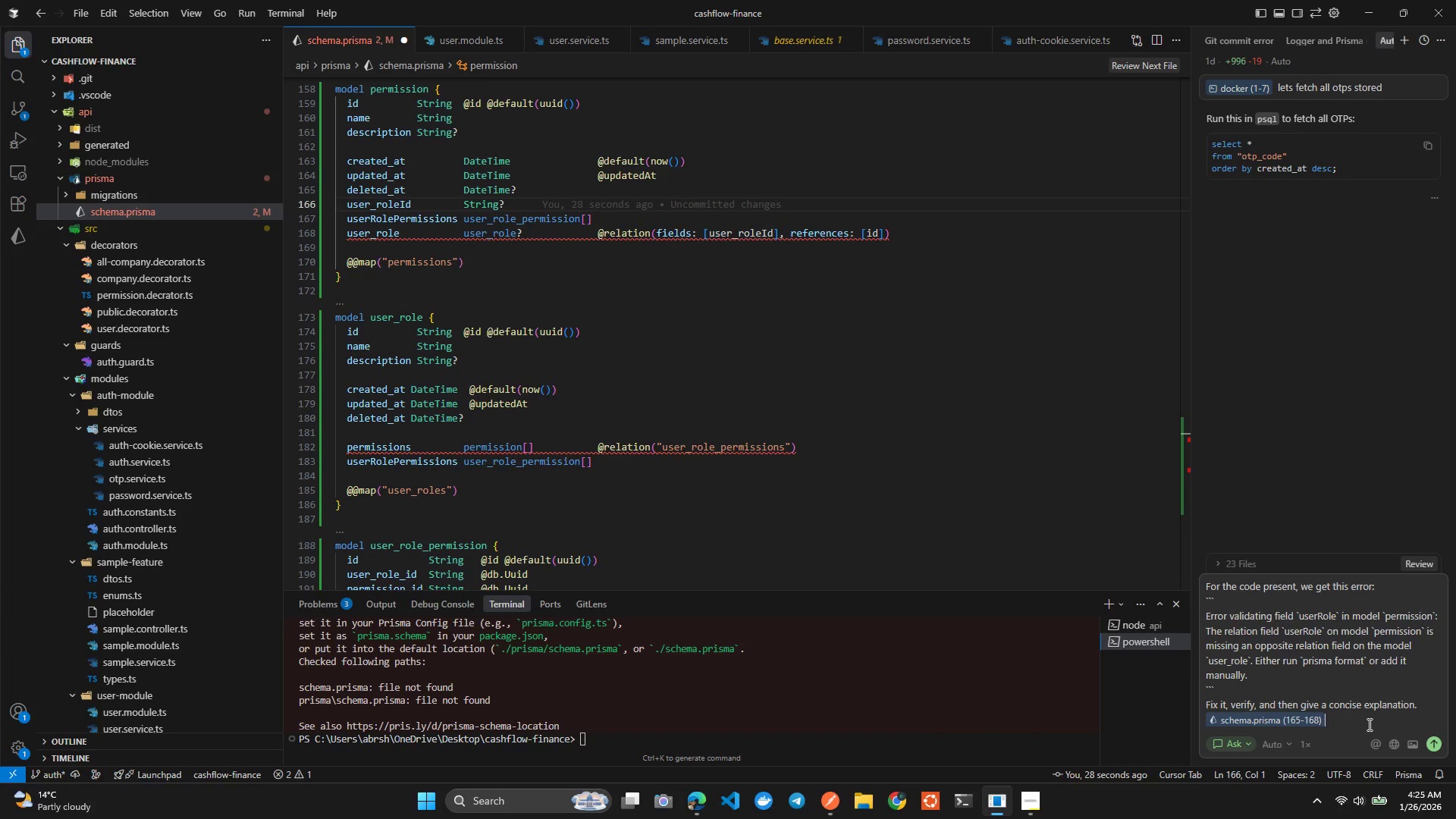 
key(Backspace)
 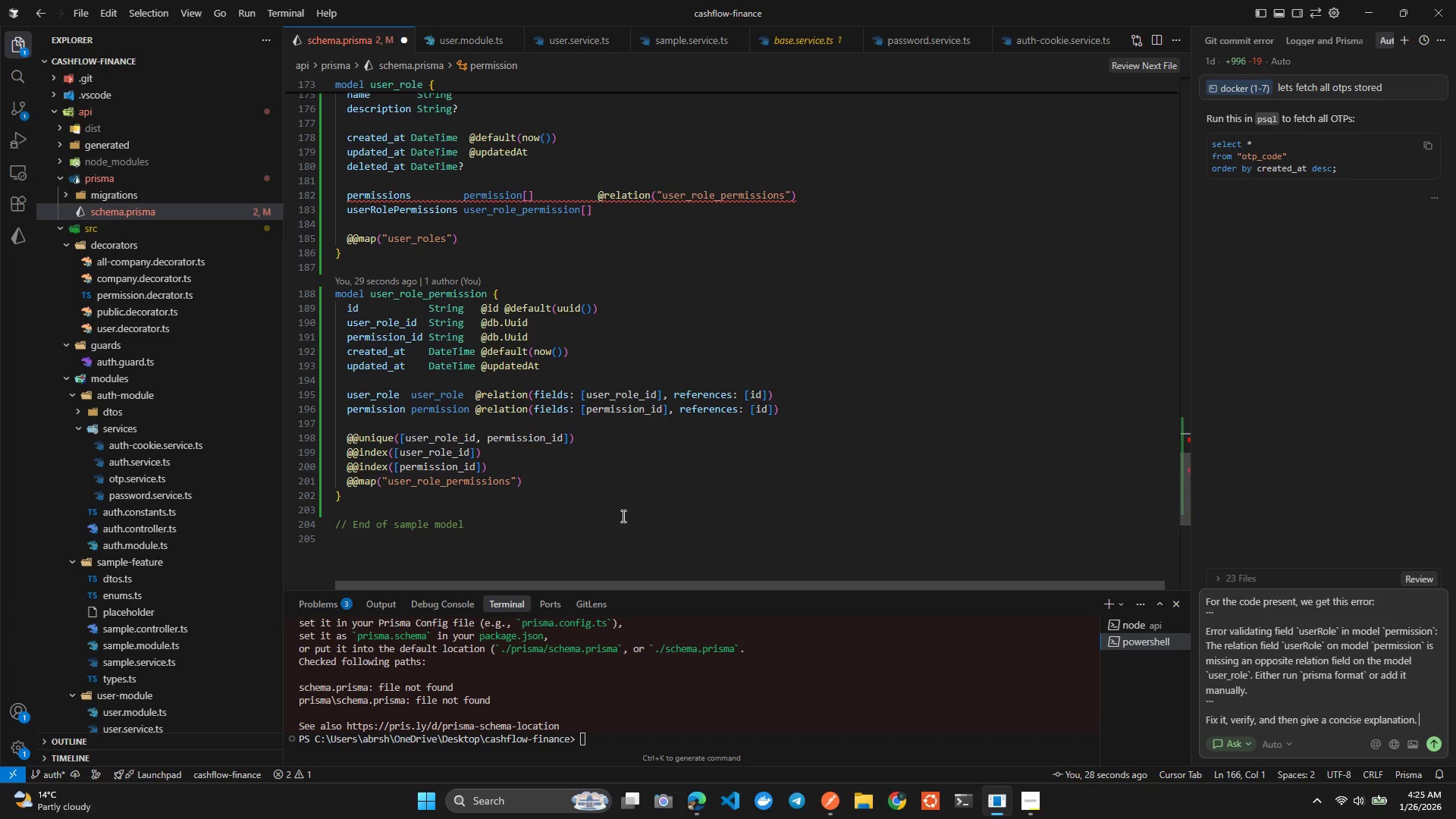 
wait(6.05)
 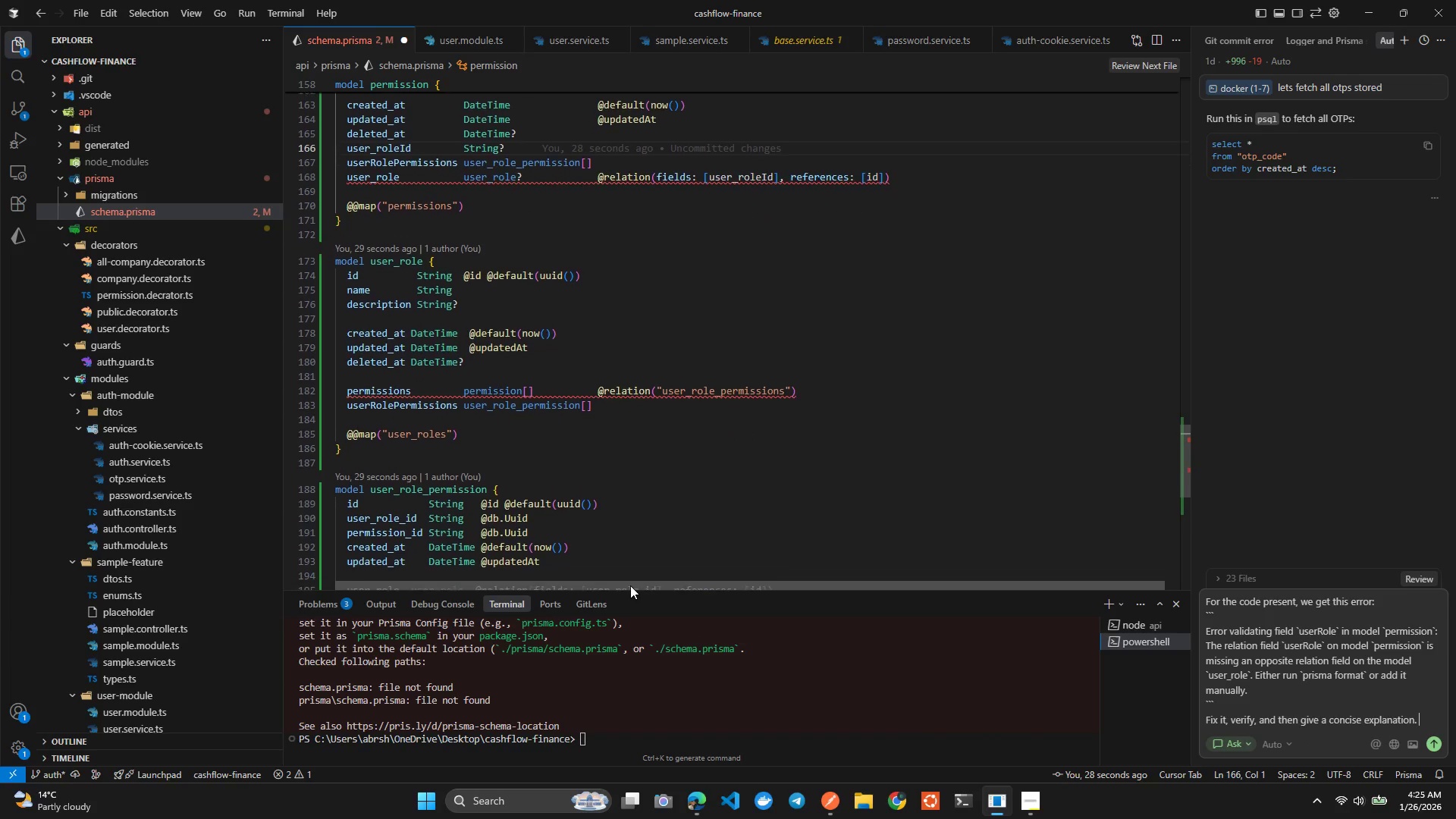 
left_click([397, 323])
 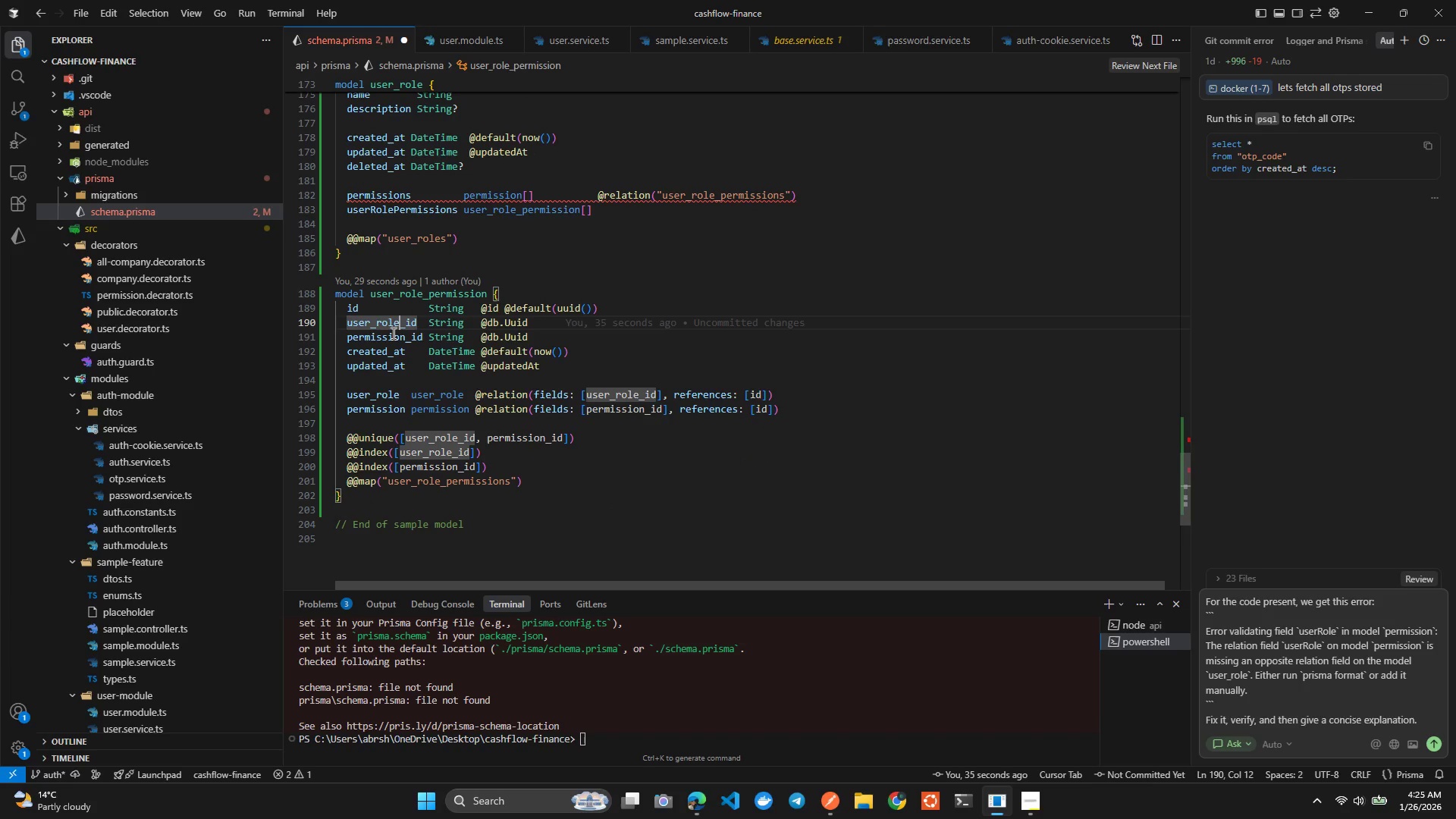 
left_click([392, 333])
 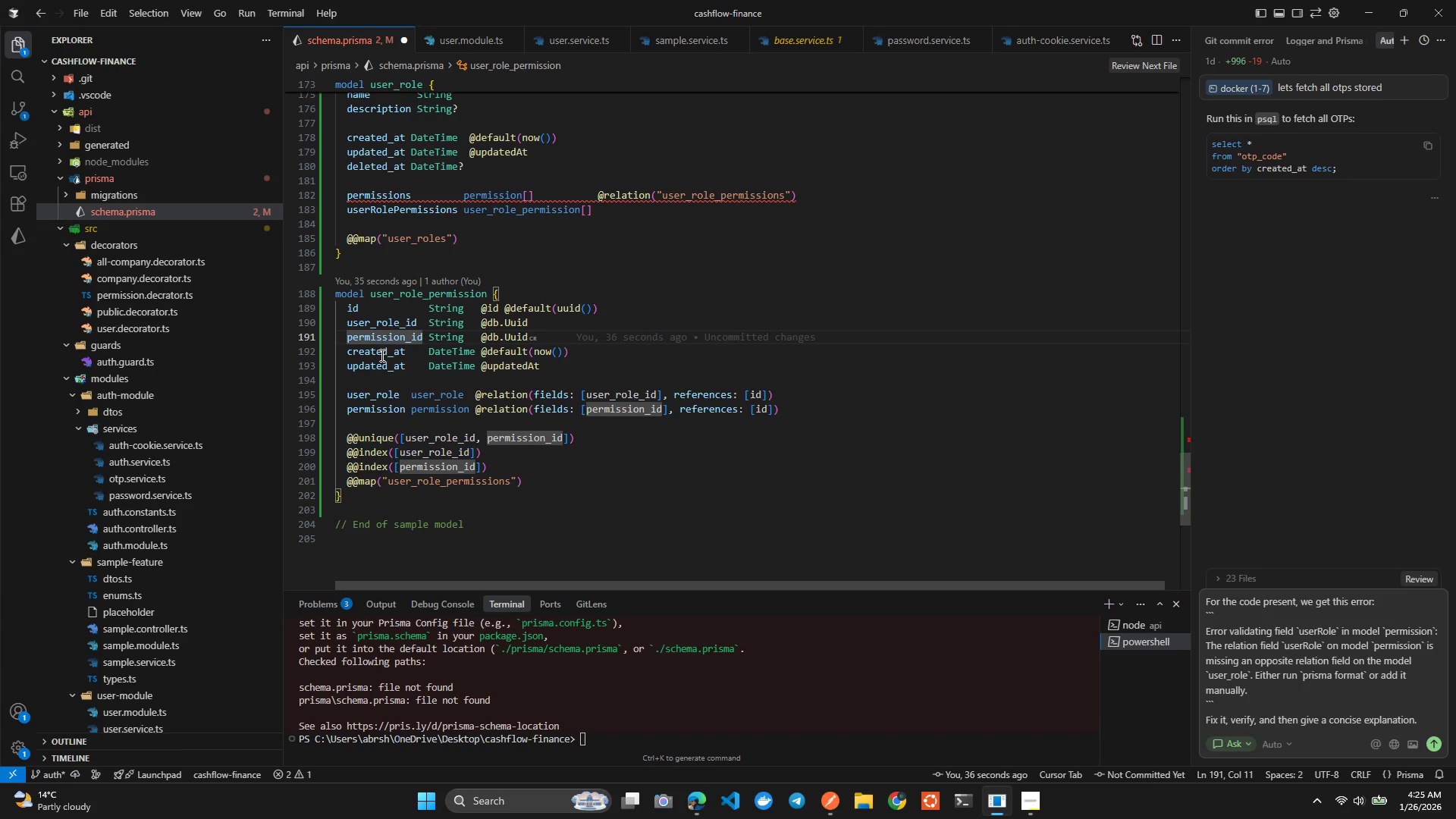 
left_click([380, 357])
 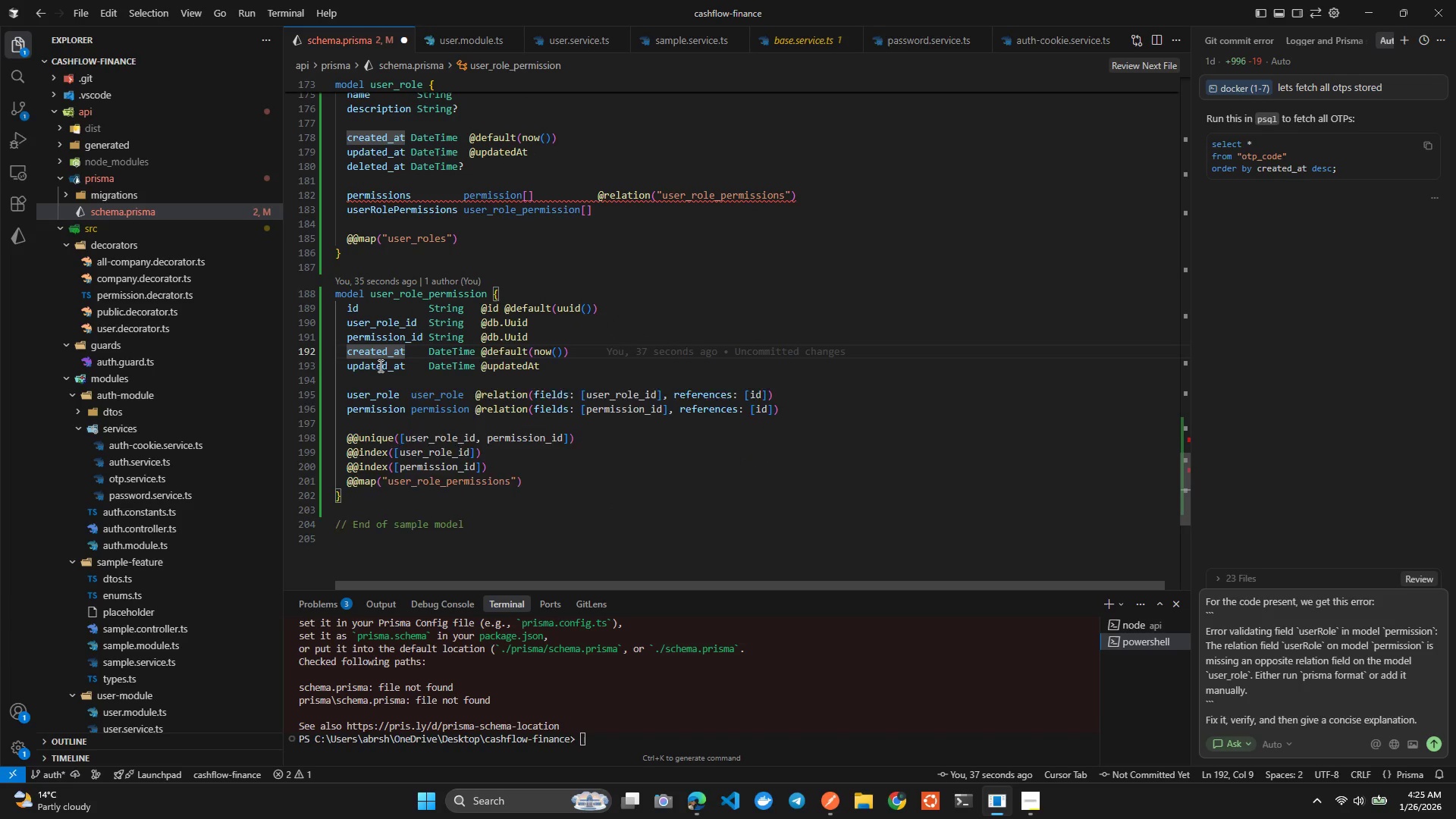 
left_click([378, 366])
 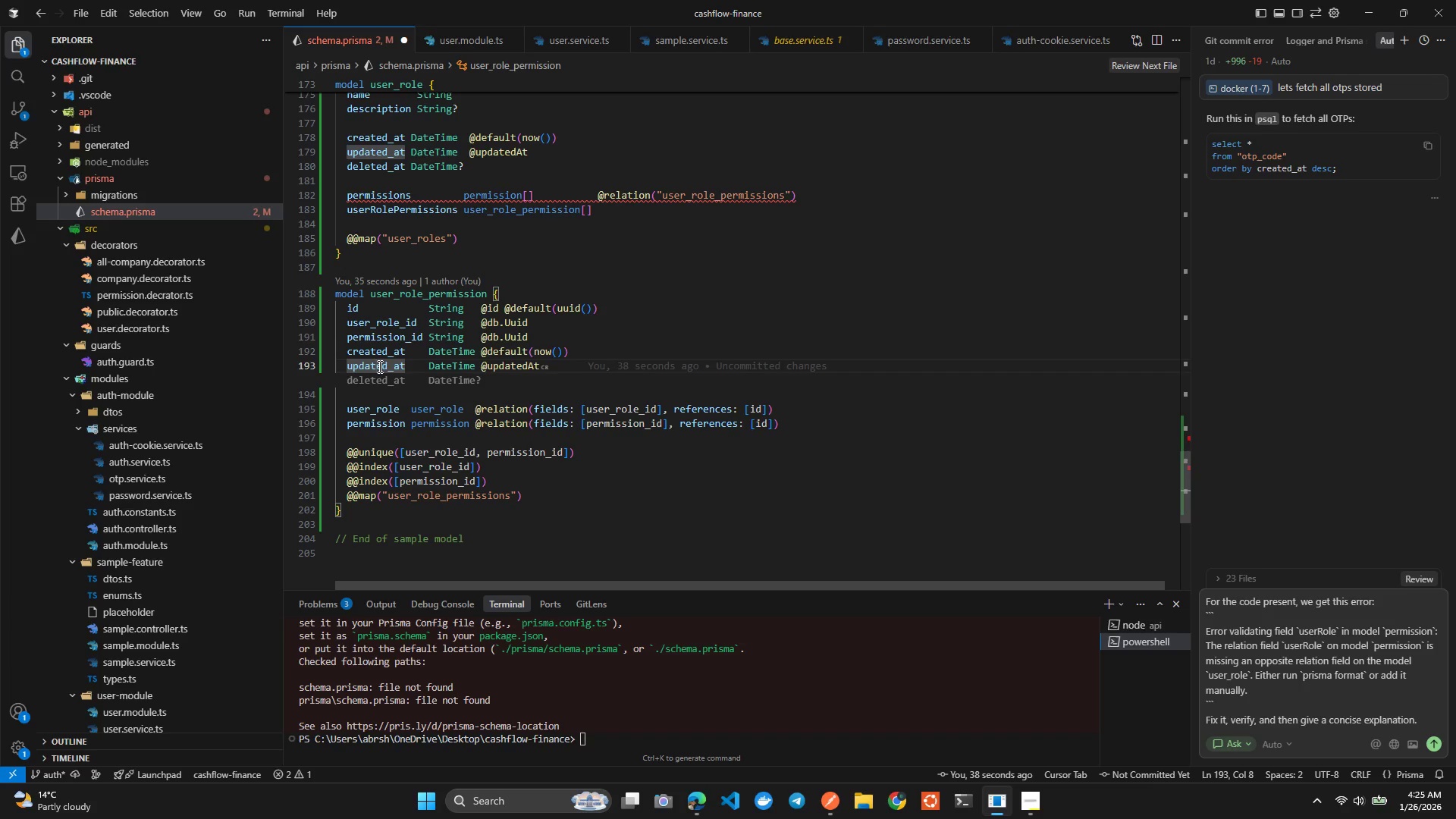 
wait(11.52)
 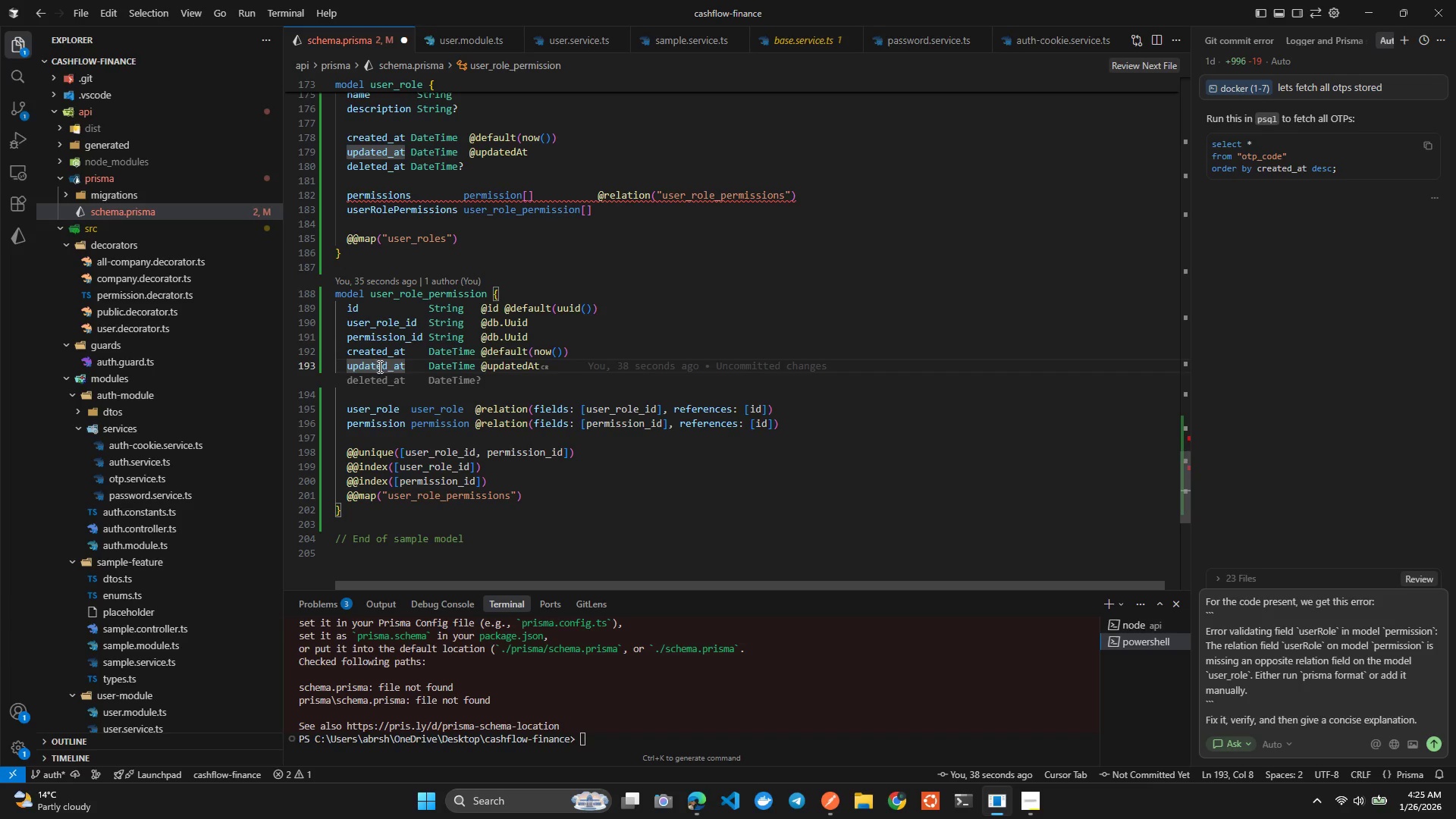 
left_click([437, 225])
 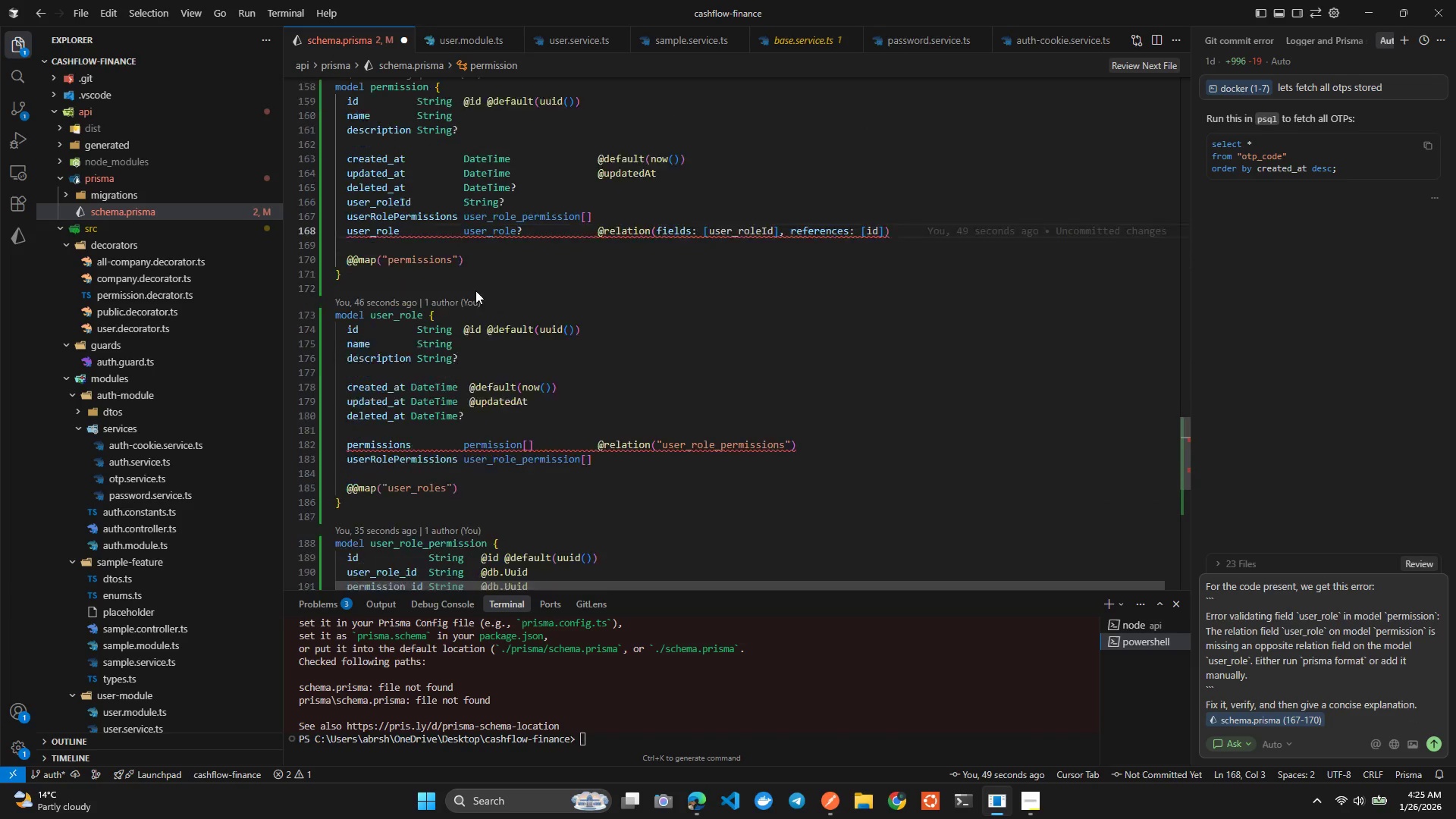 
mouse_move([438, 361])
 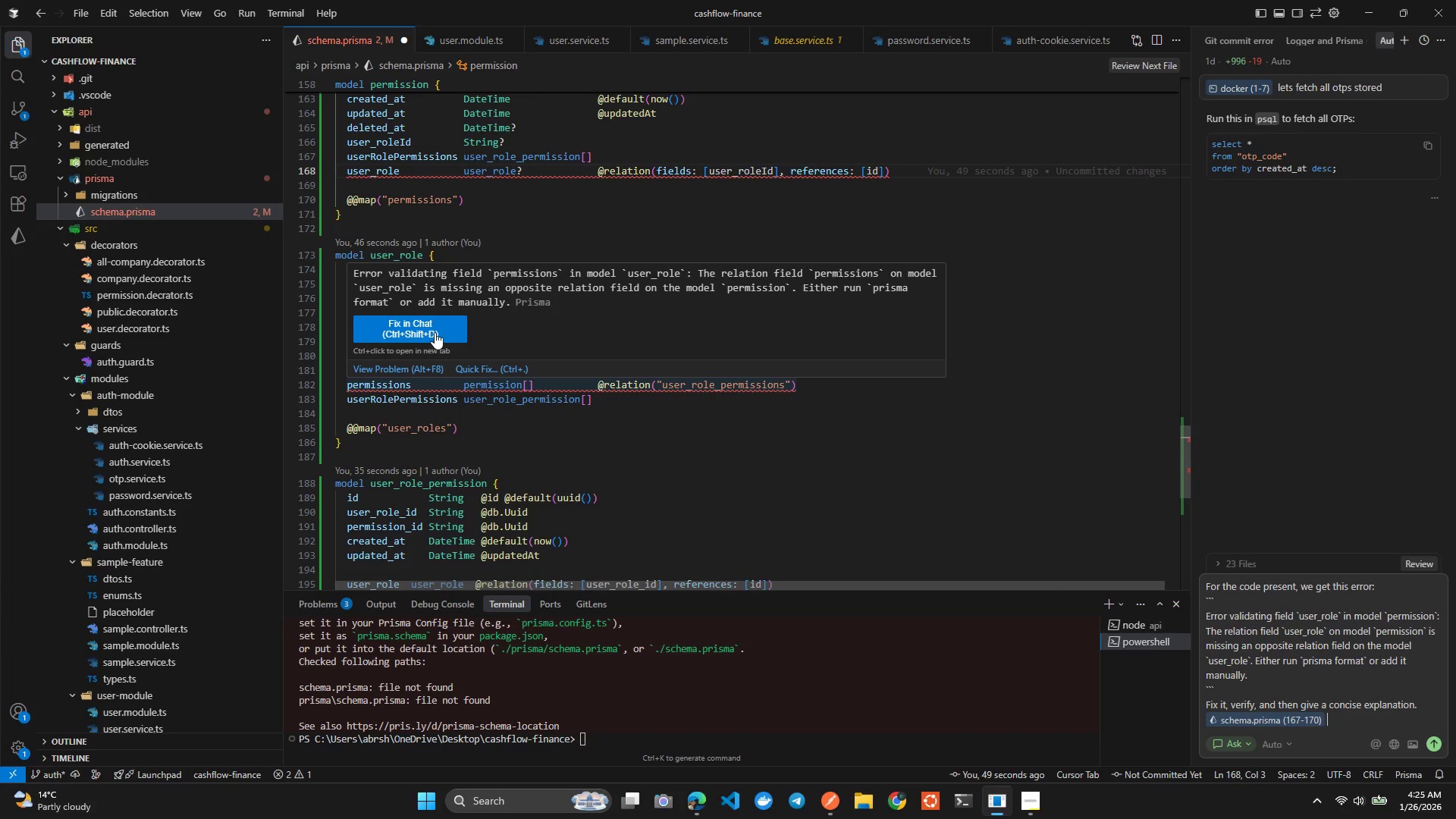 
left_click([435, 332])
 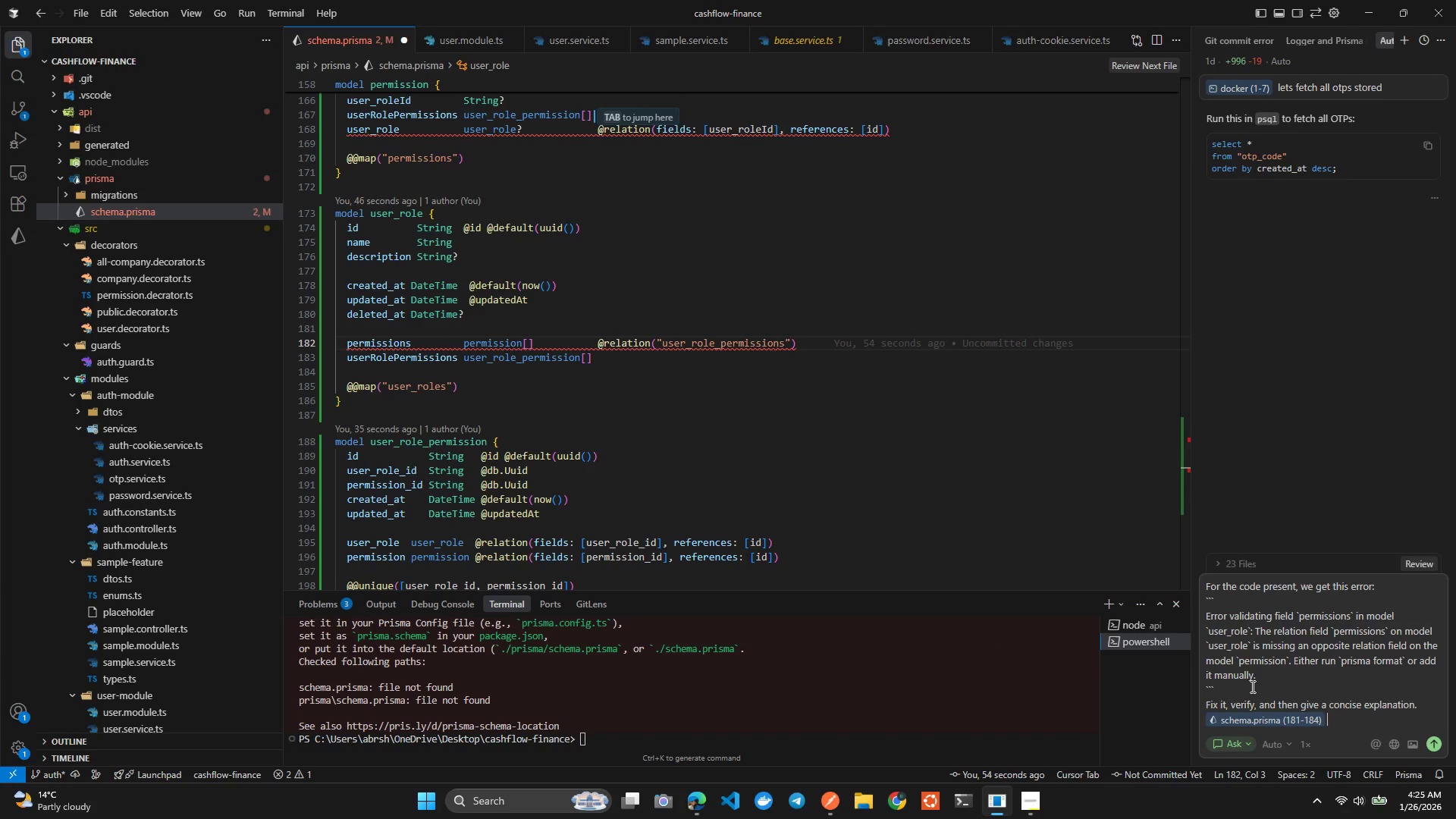 
wait(8.59)
 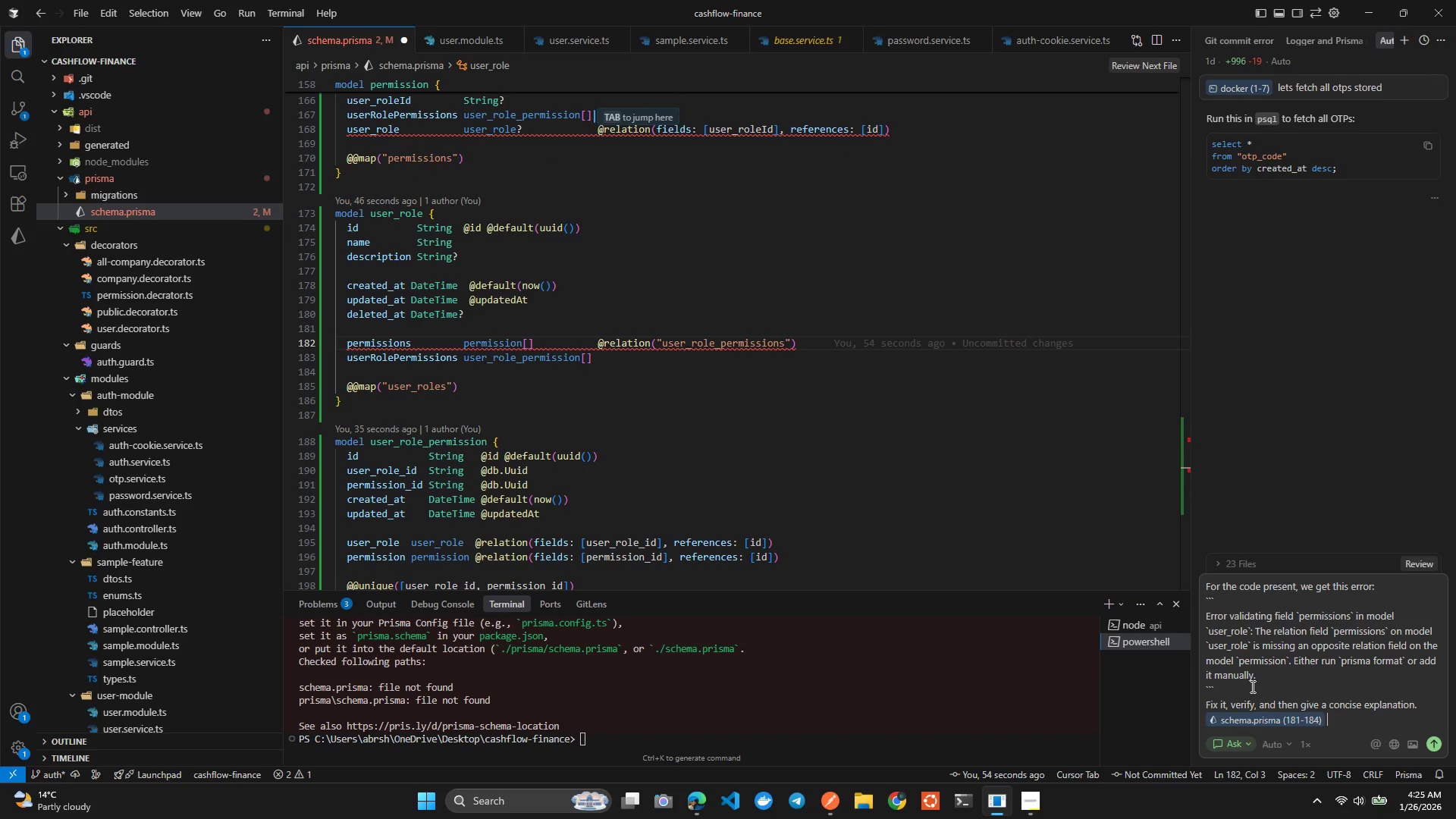 
left_click([394, 284])
 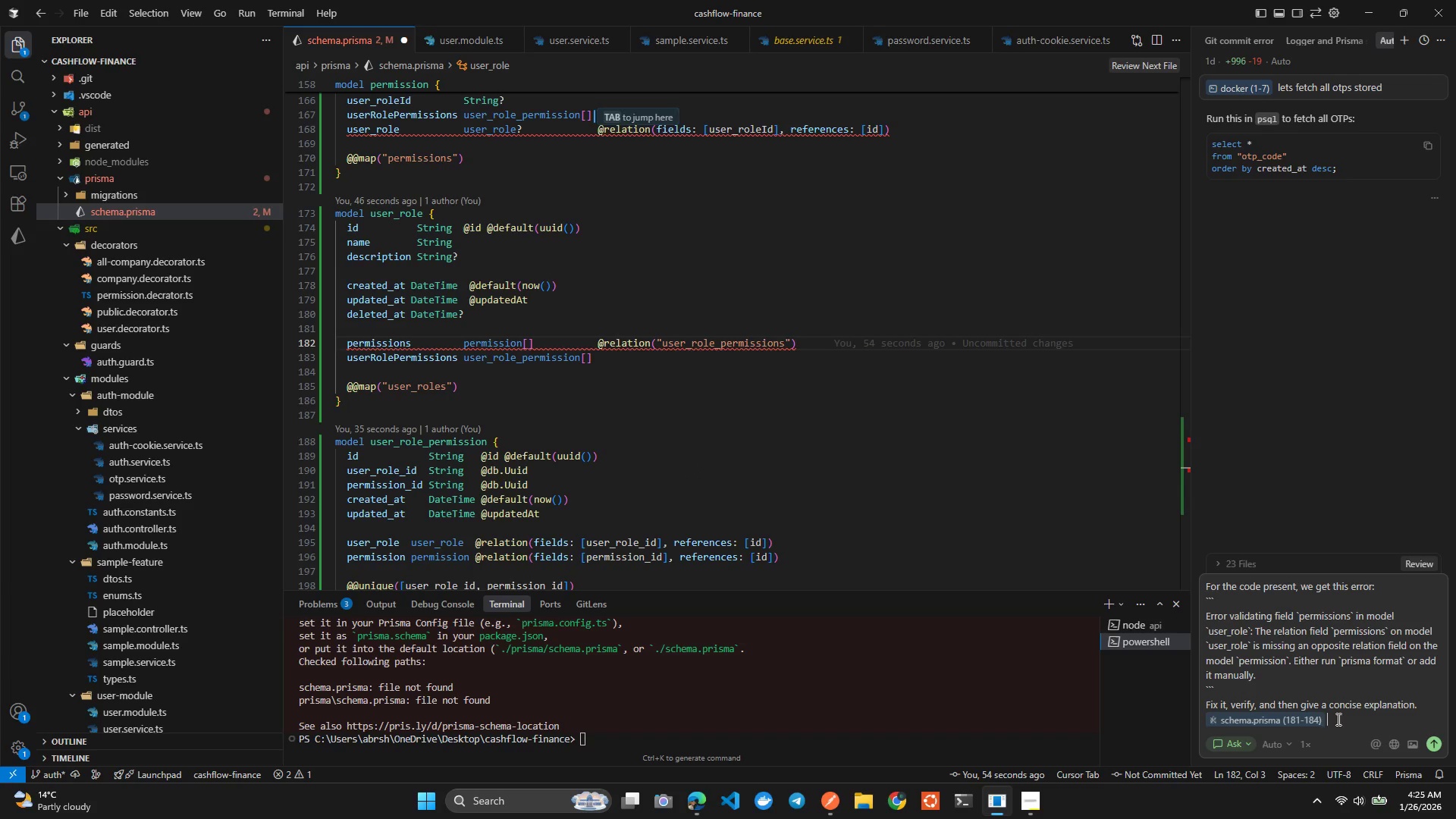 
key(Shift+Enter)
 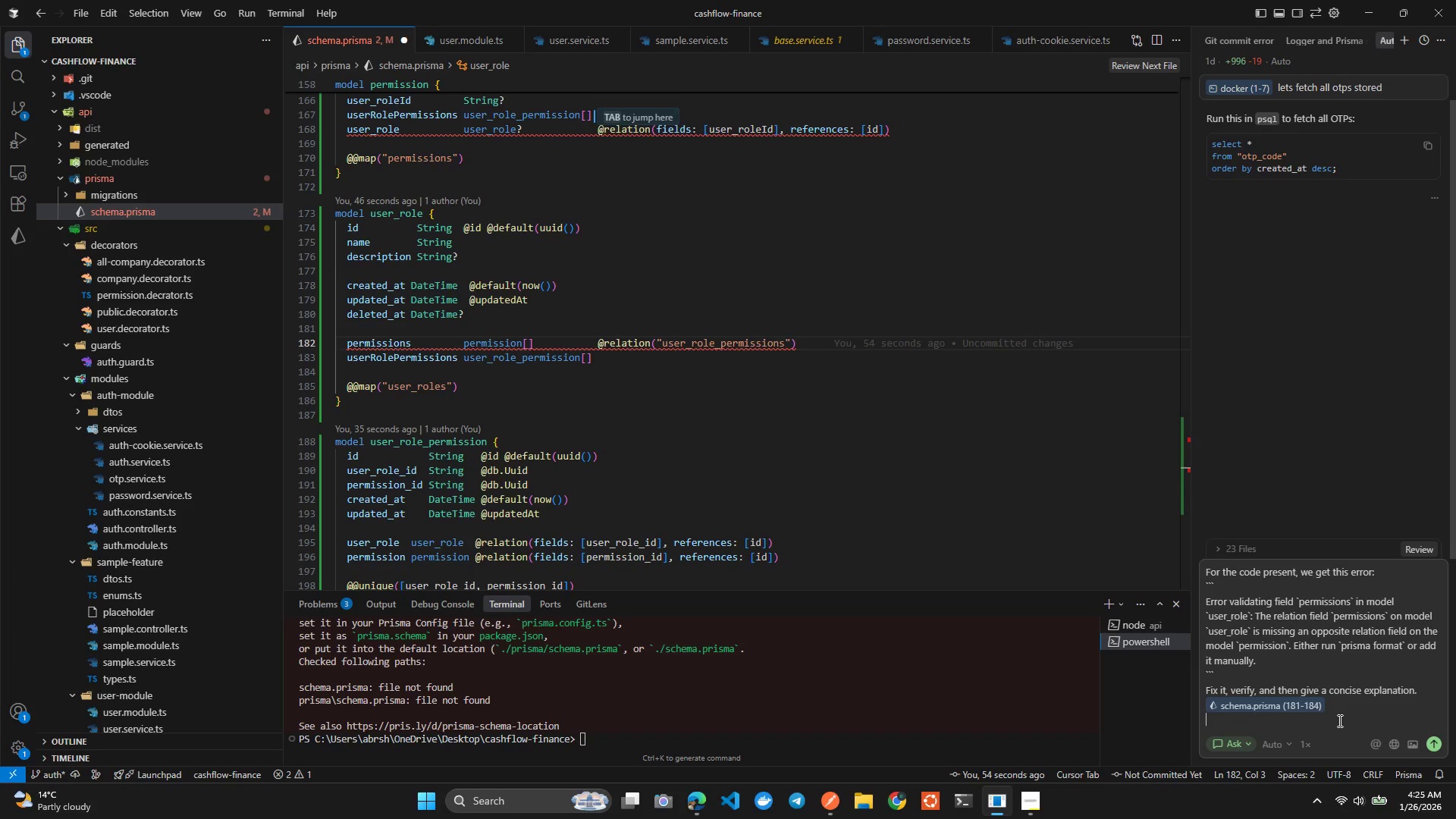 
key(Shift+Enter)
 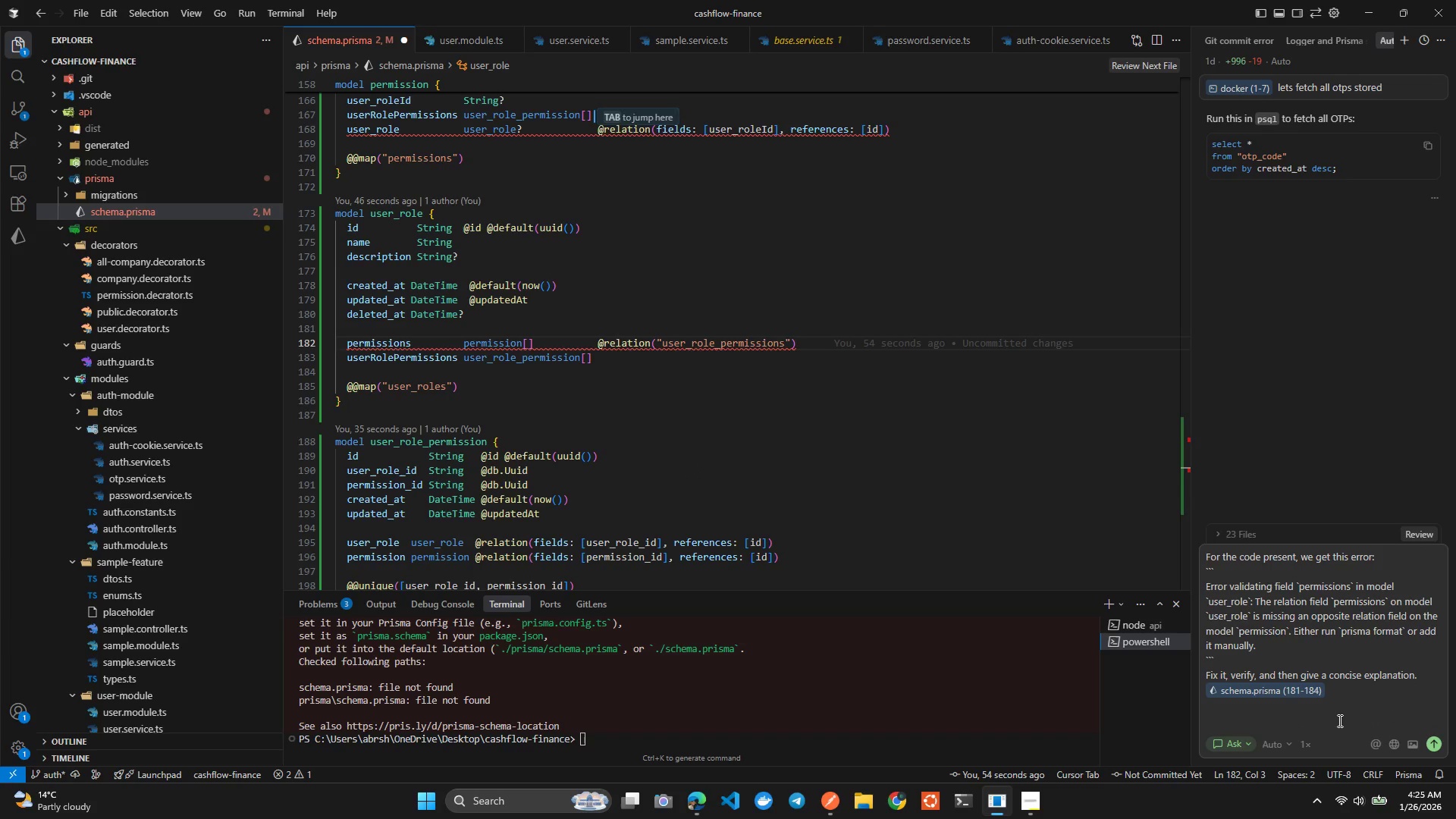 
type(I wat to add cmany level user roe )
 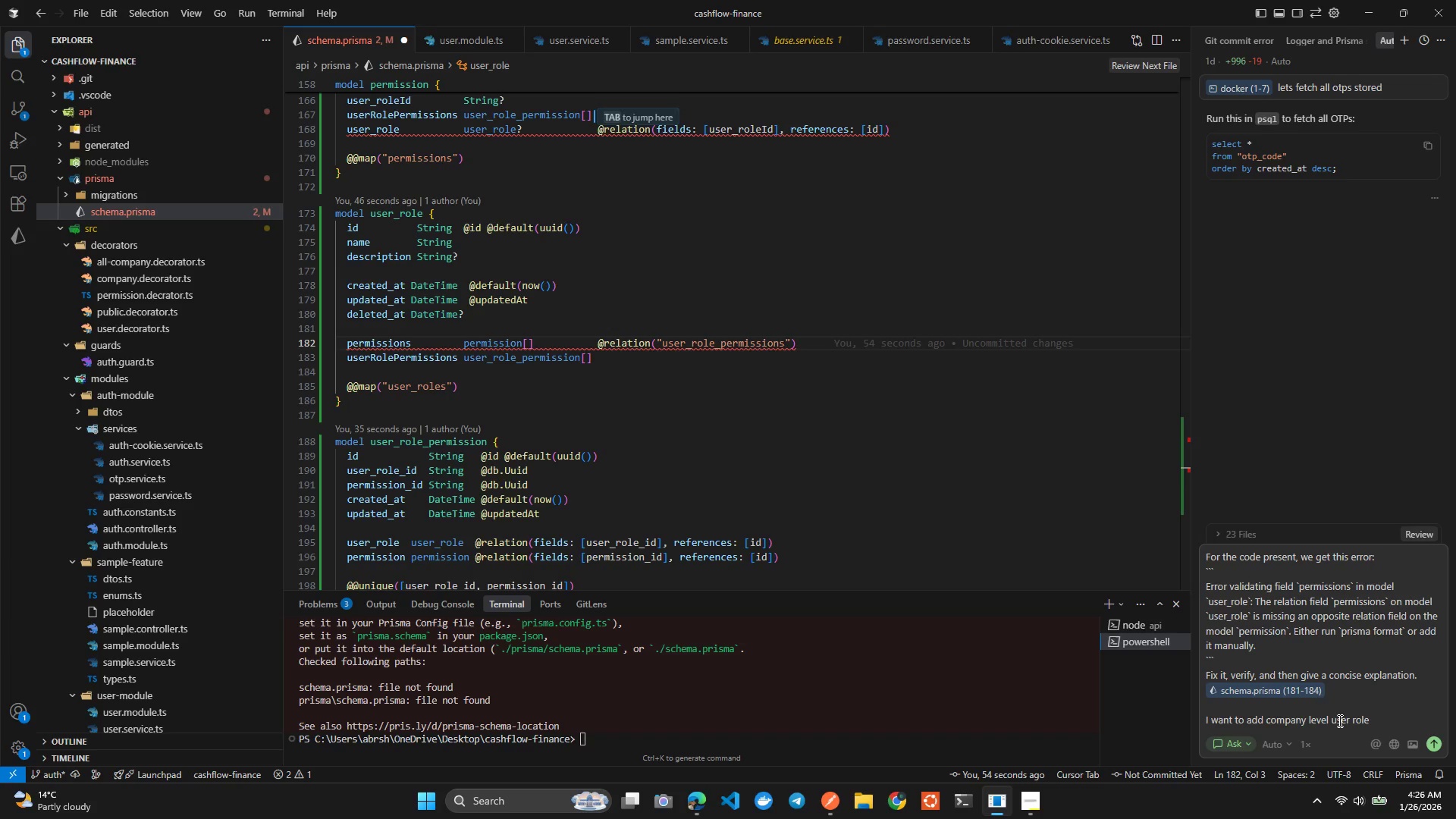 
hold_key(key=P, duration=0.31)
 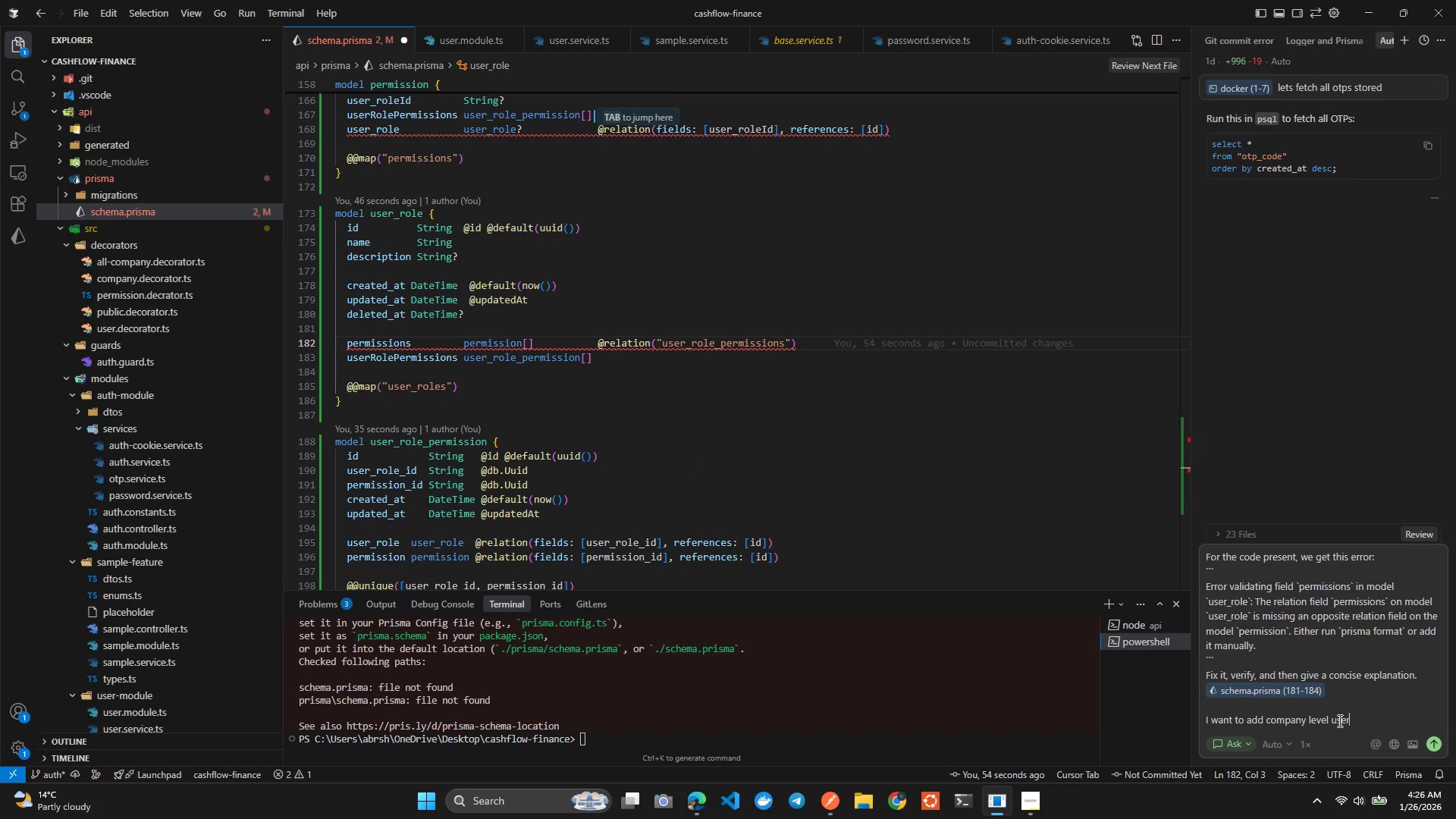 
type(tat a user ave)
 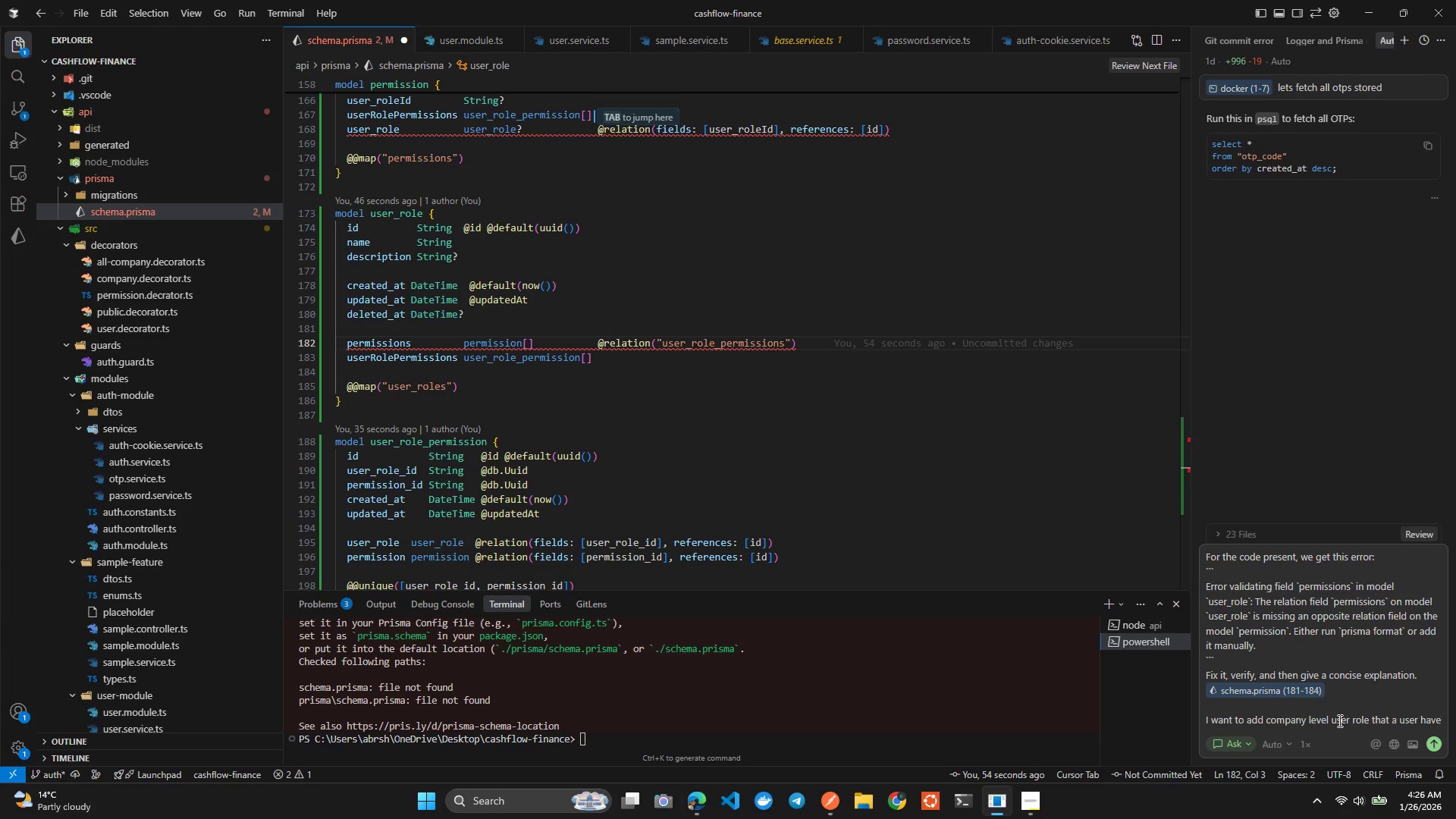 
hold_key(key=H, duration=0.39)
 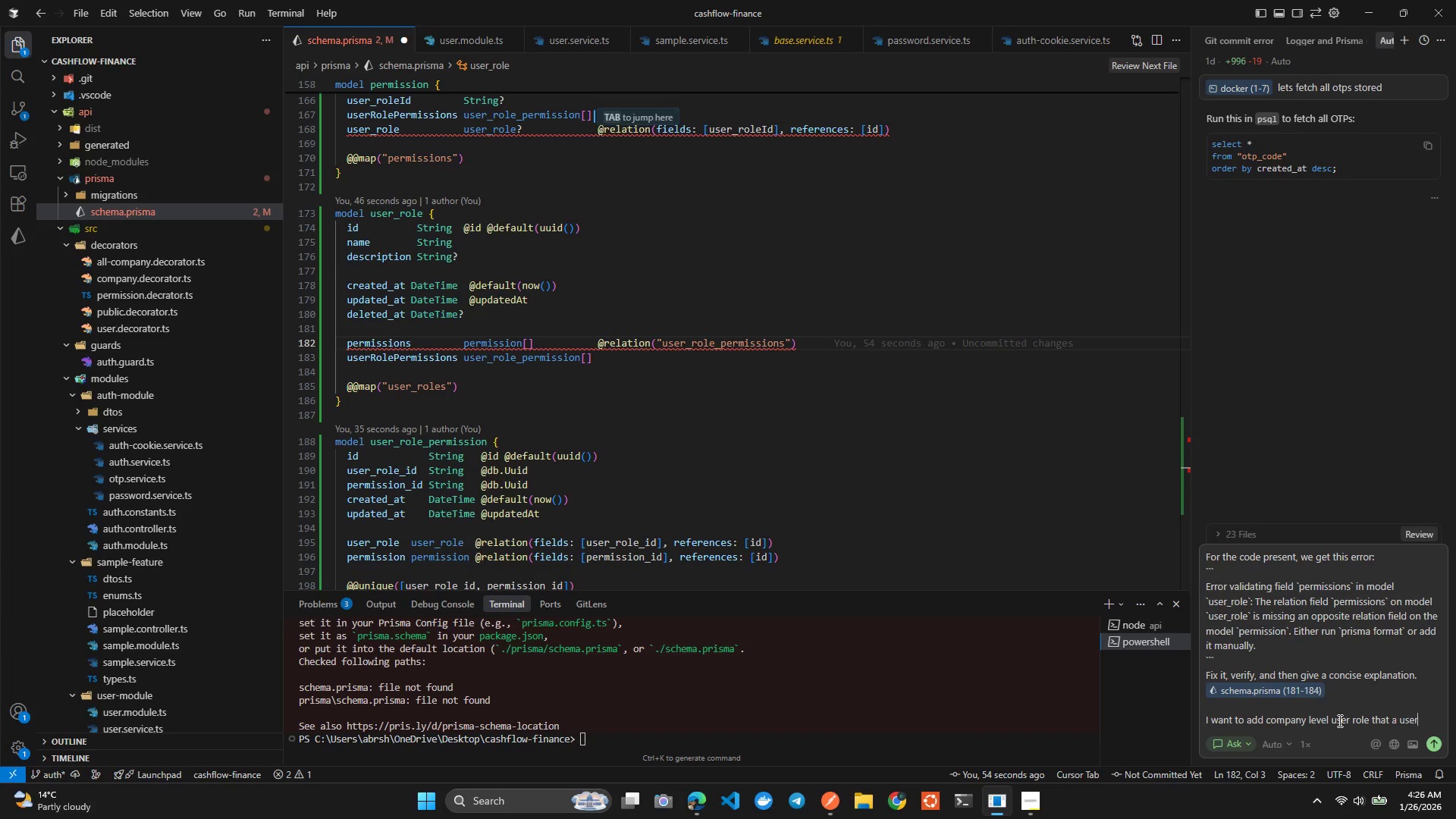 
hold_key(key=H, duration=0.45)
 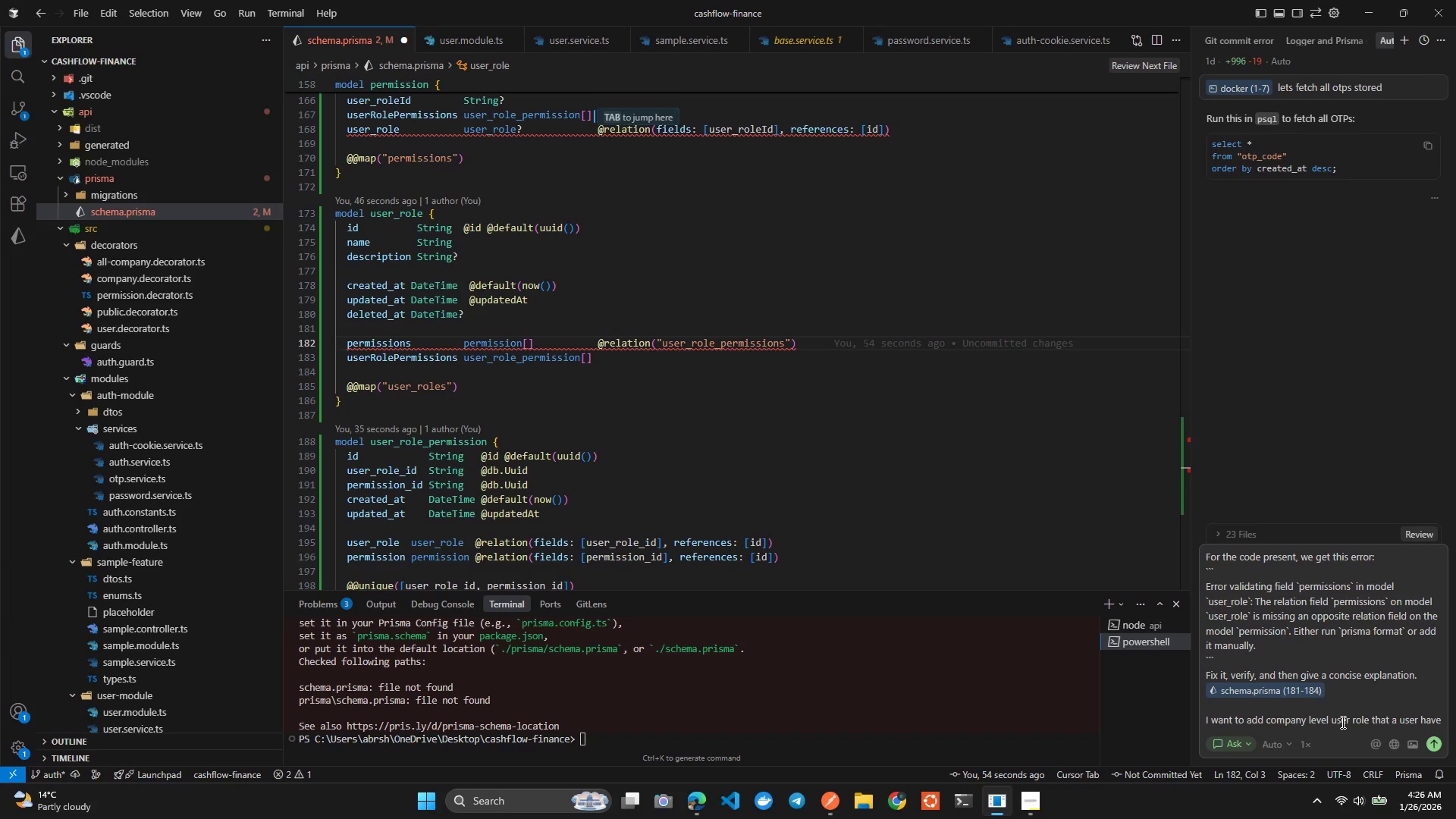 
key(Enter)
 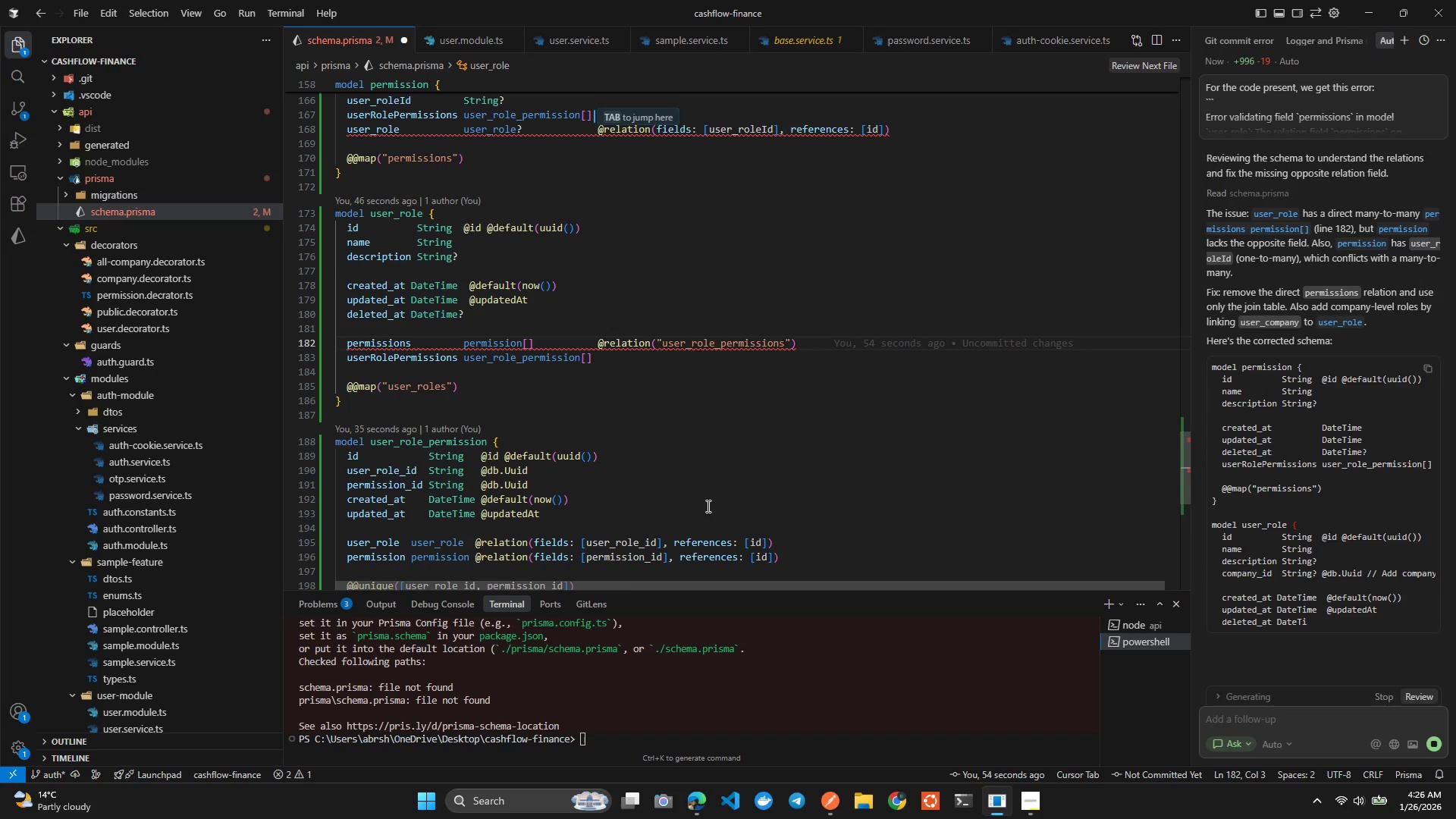 
wait(21.73)
 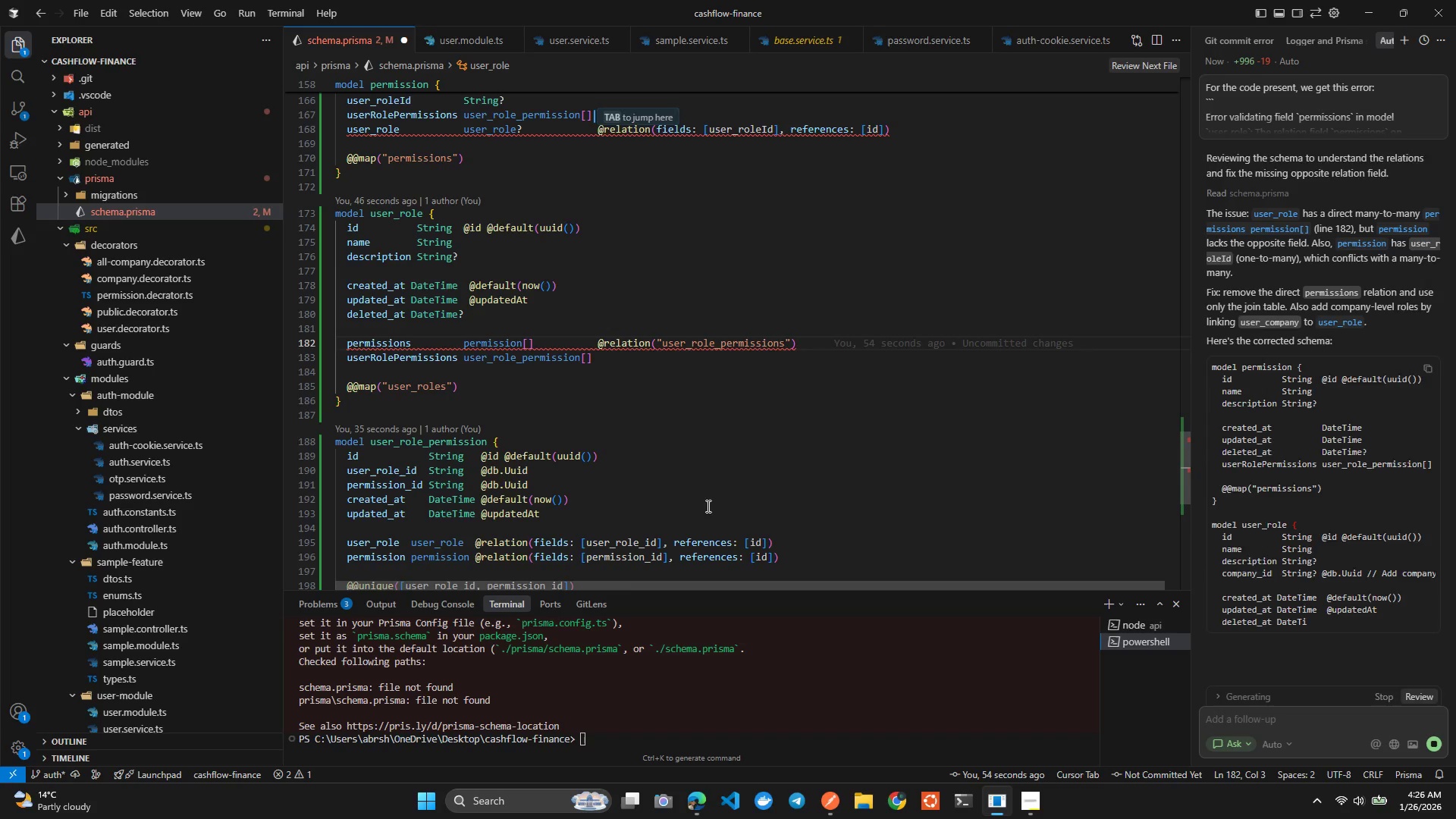 
left_click_drag(start_coordinate=[1190, 381], to_coordinate=[999, 391])
 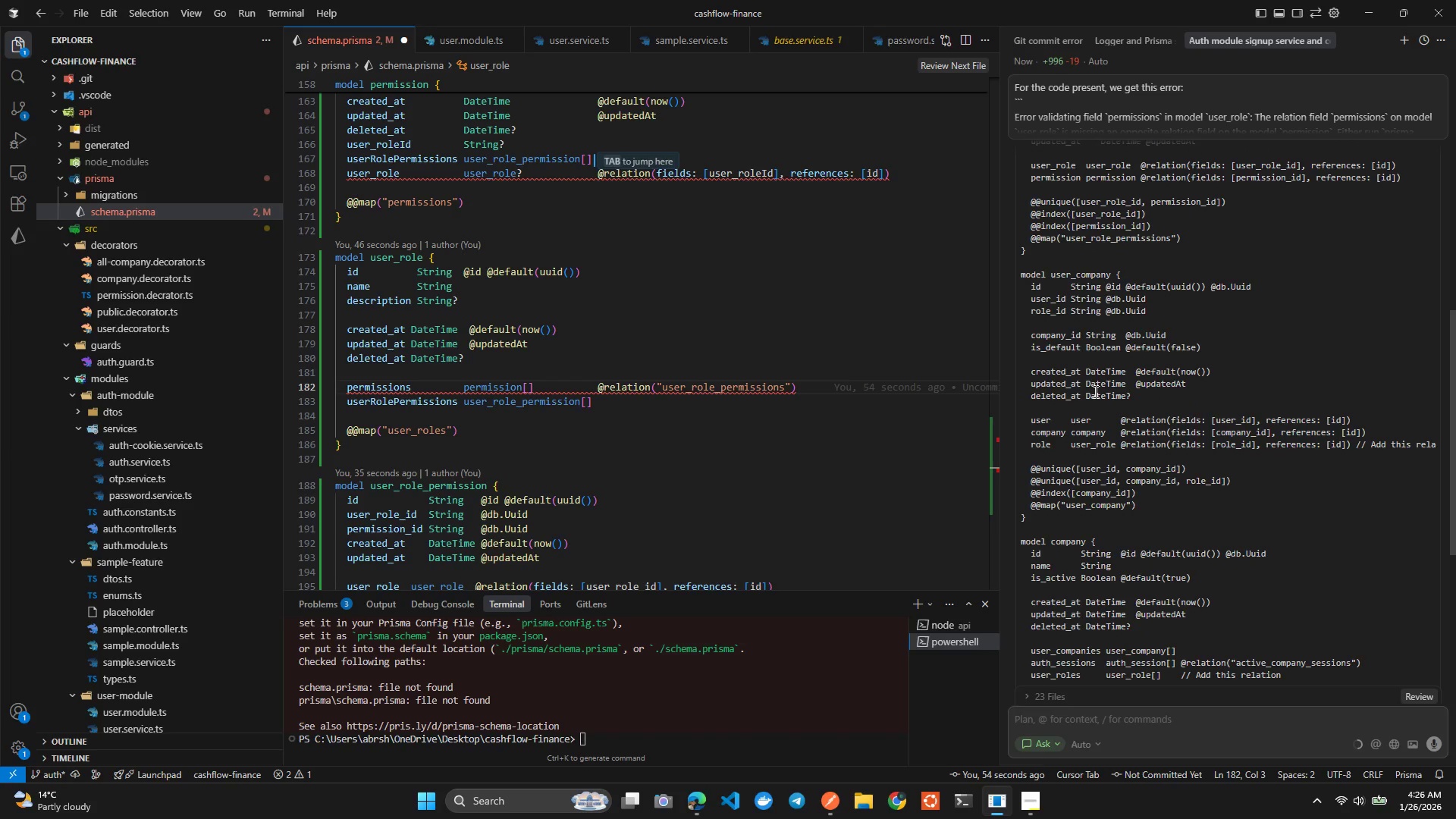 
wait(22.33)
 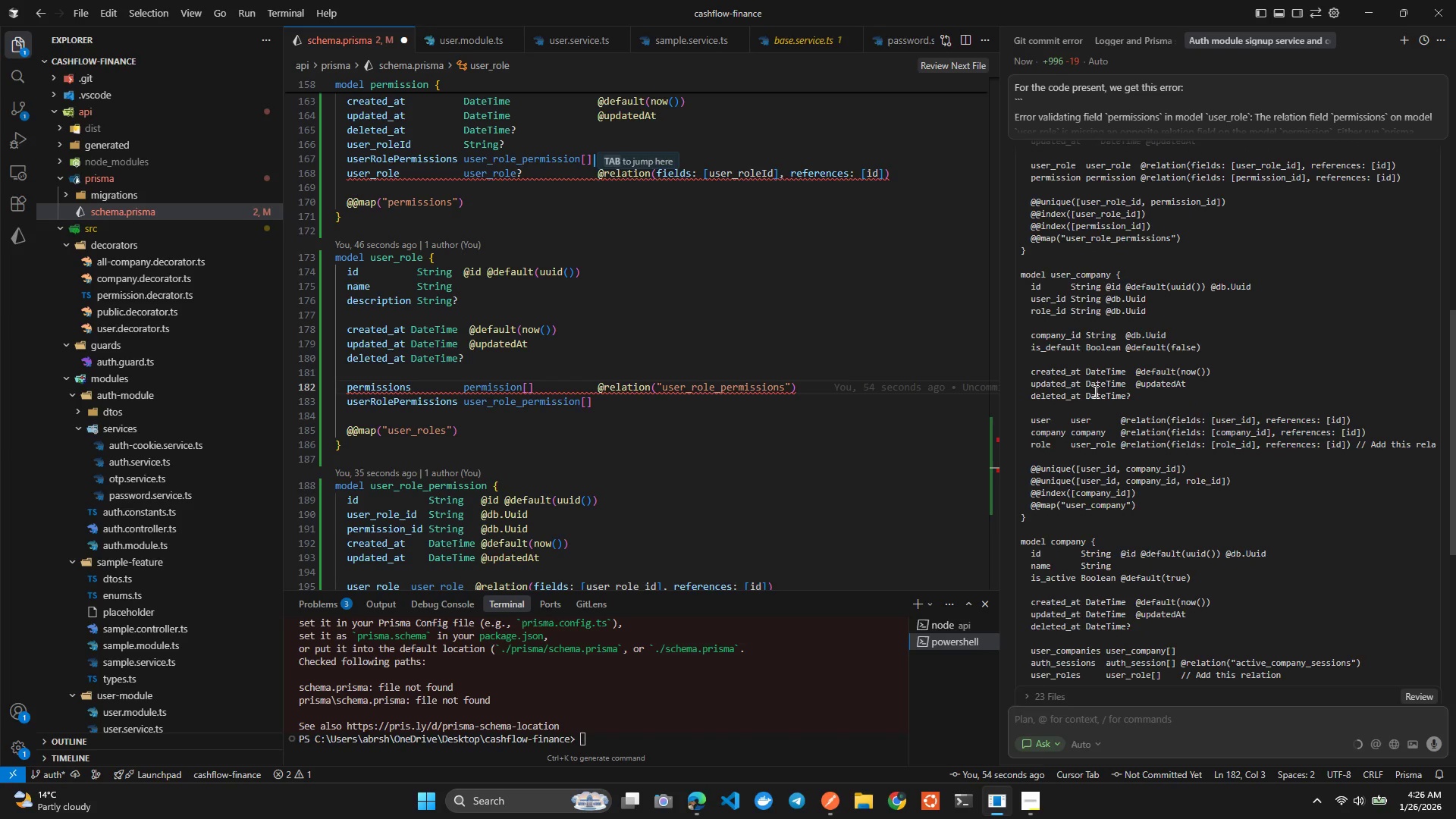 
left_click_drag(start_coordinate=[1050, 274], to_coordinate=[1104, 271])
 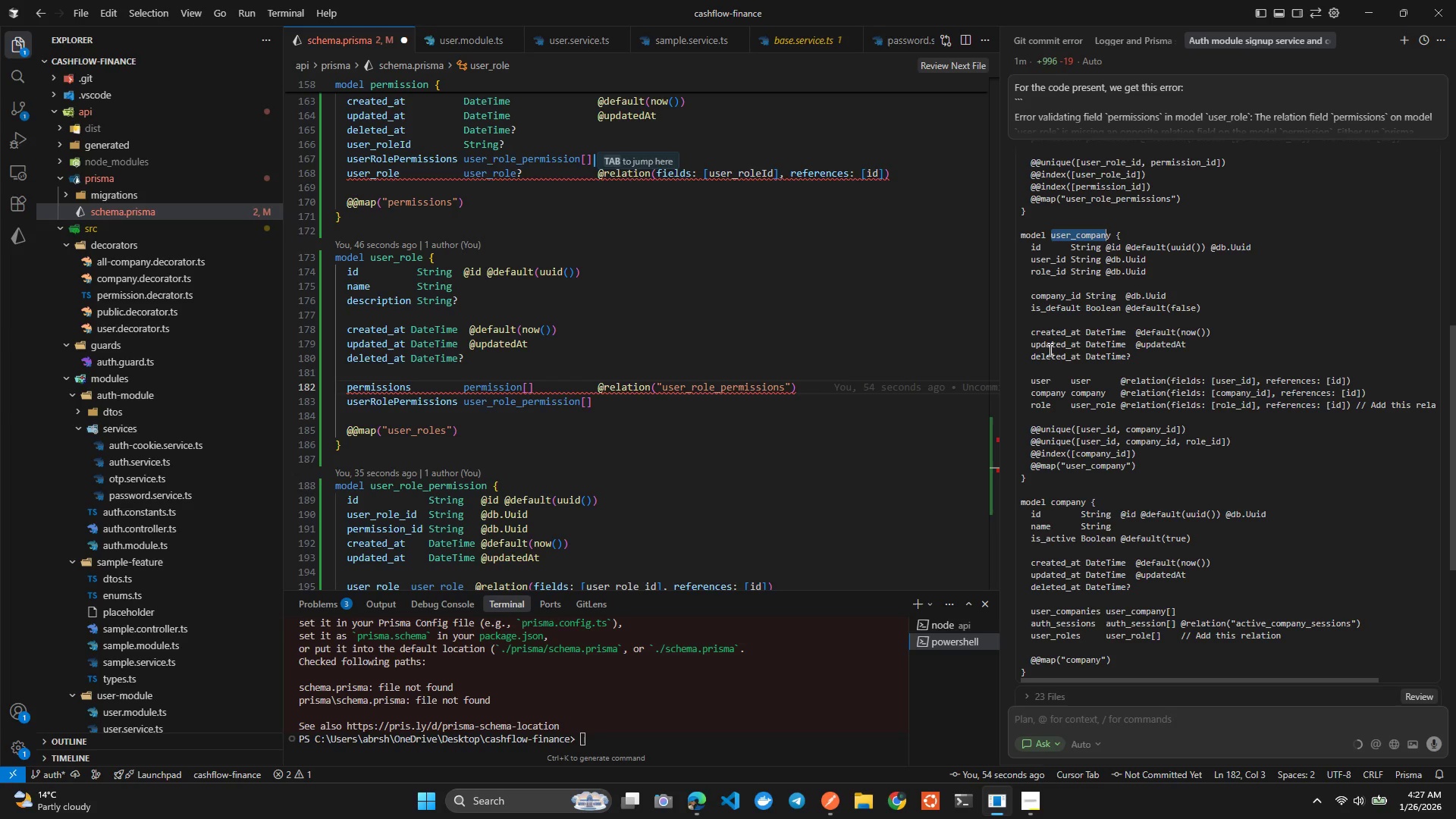 
wait(49.8)
 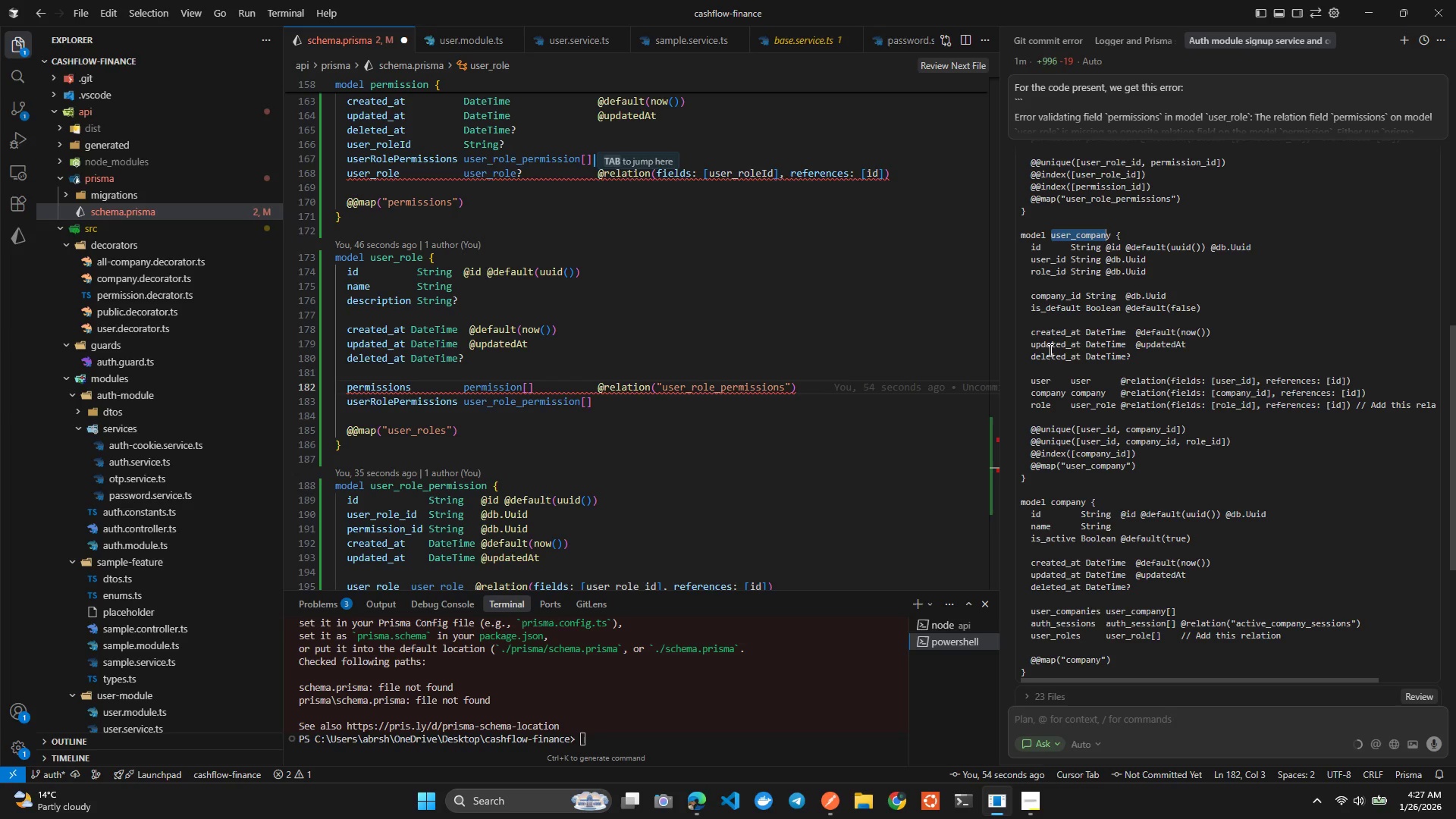 
scroll: coordinate [1142, 362], scroll_direction: down, amount: 1.0
 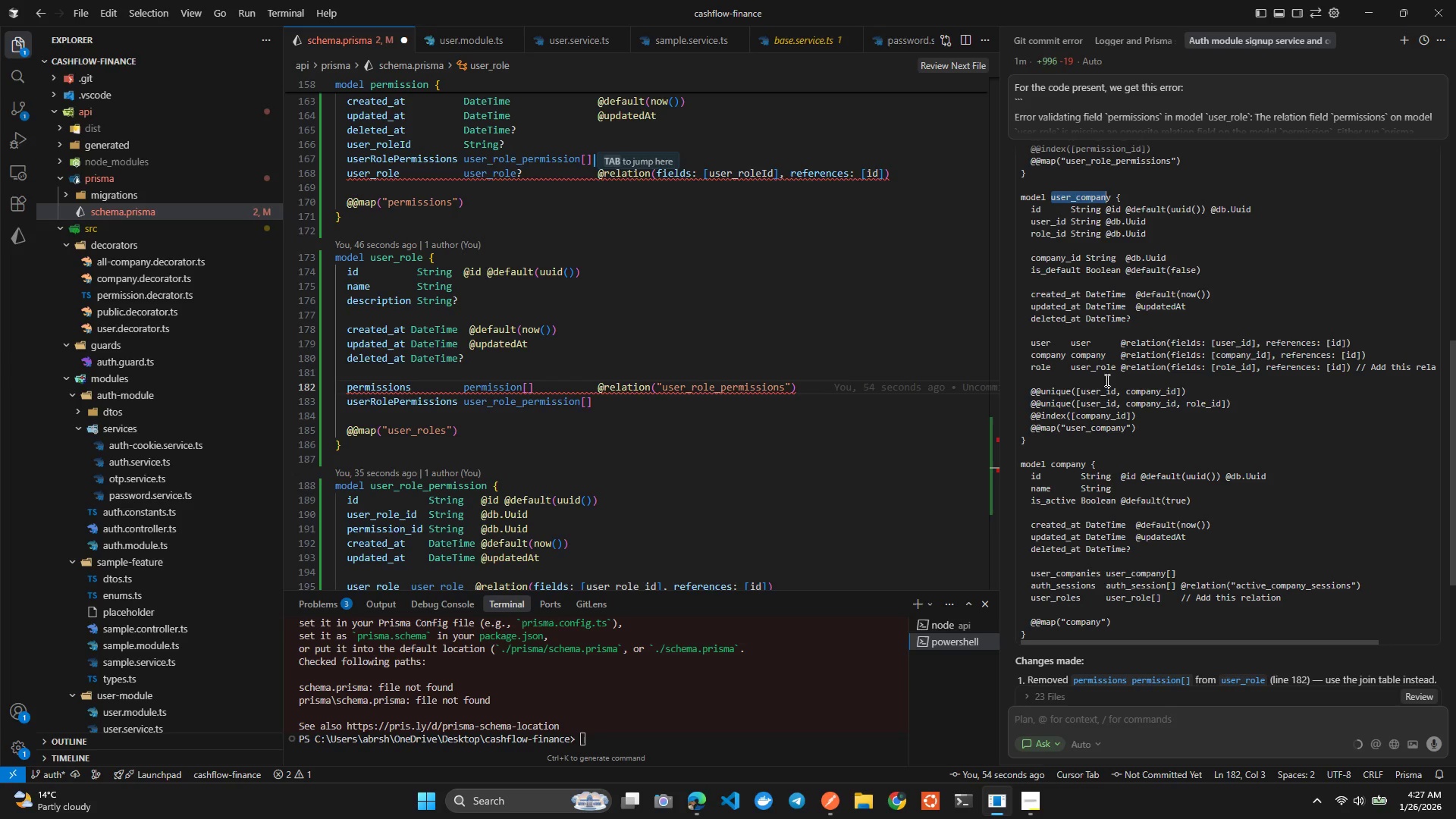 
wait(9.73)
 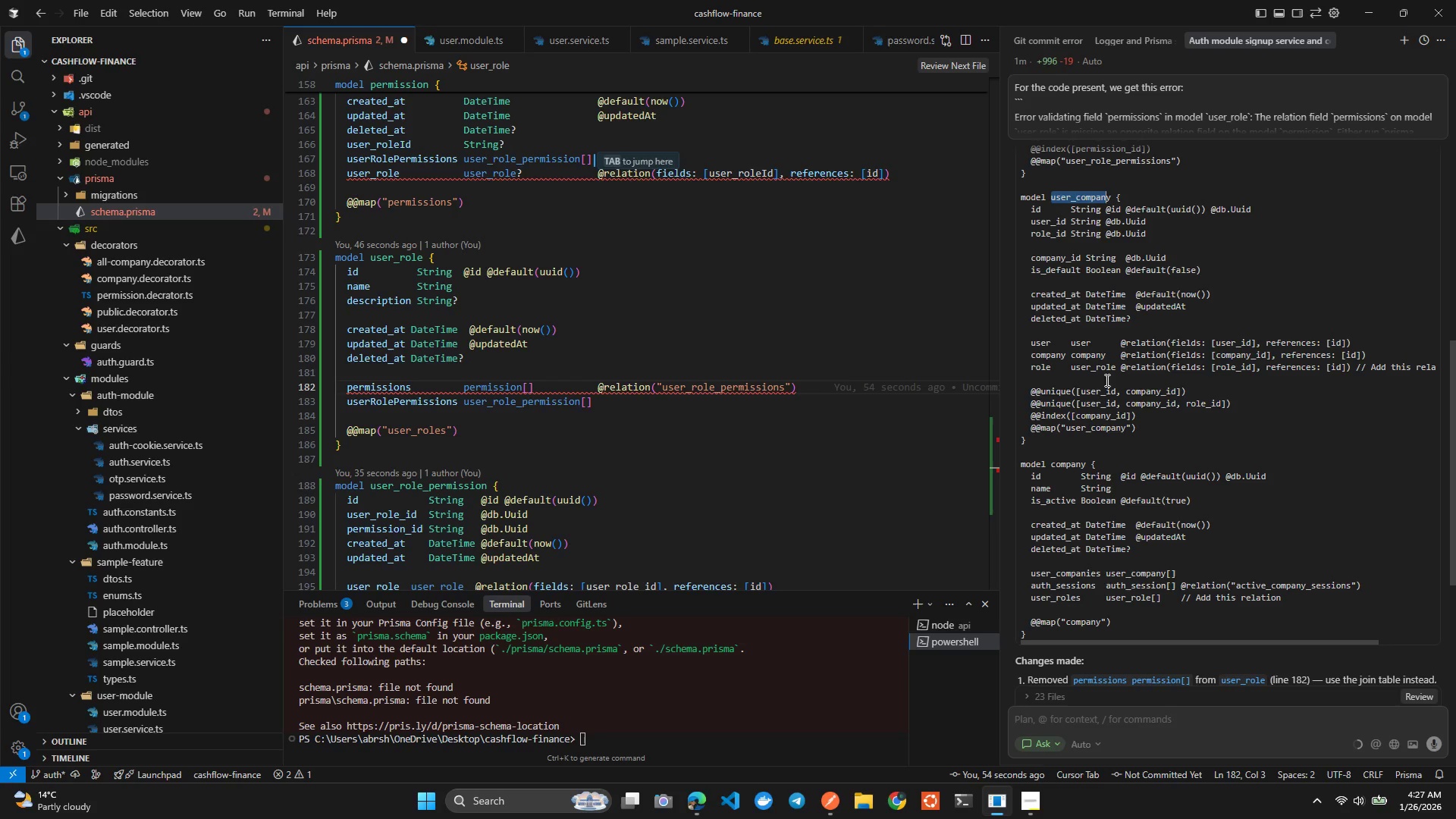 
hold_key(key=ShiftLeft, duration=0.56)
 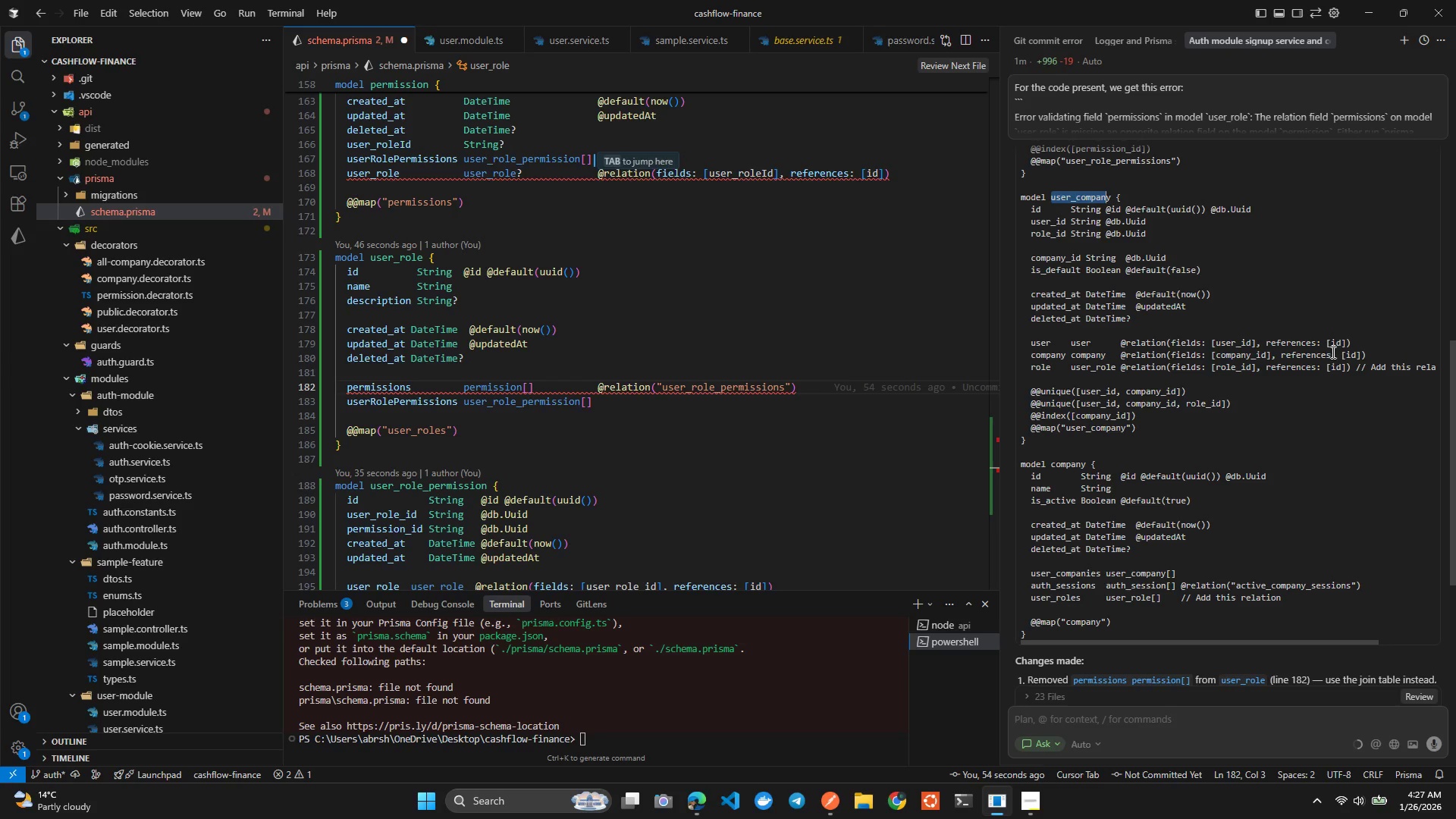 
key(Shift+ShiftLeft)
 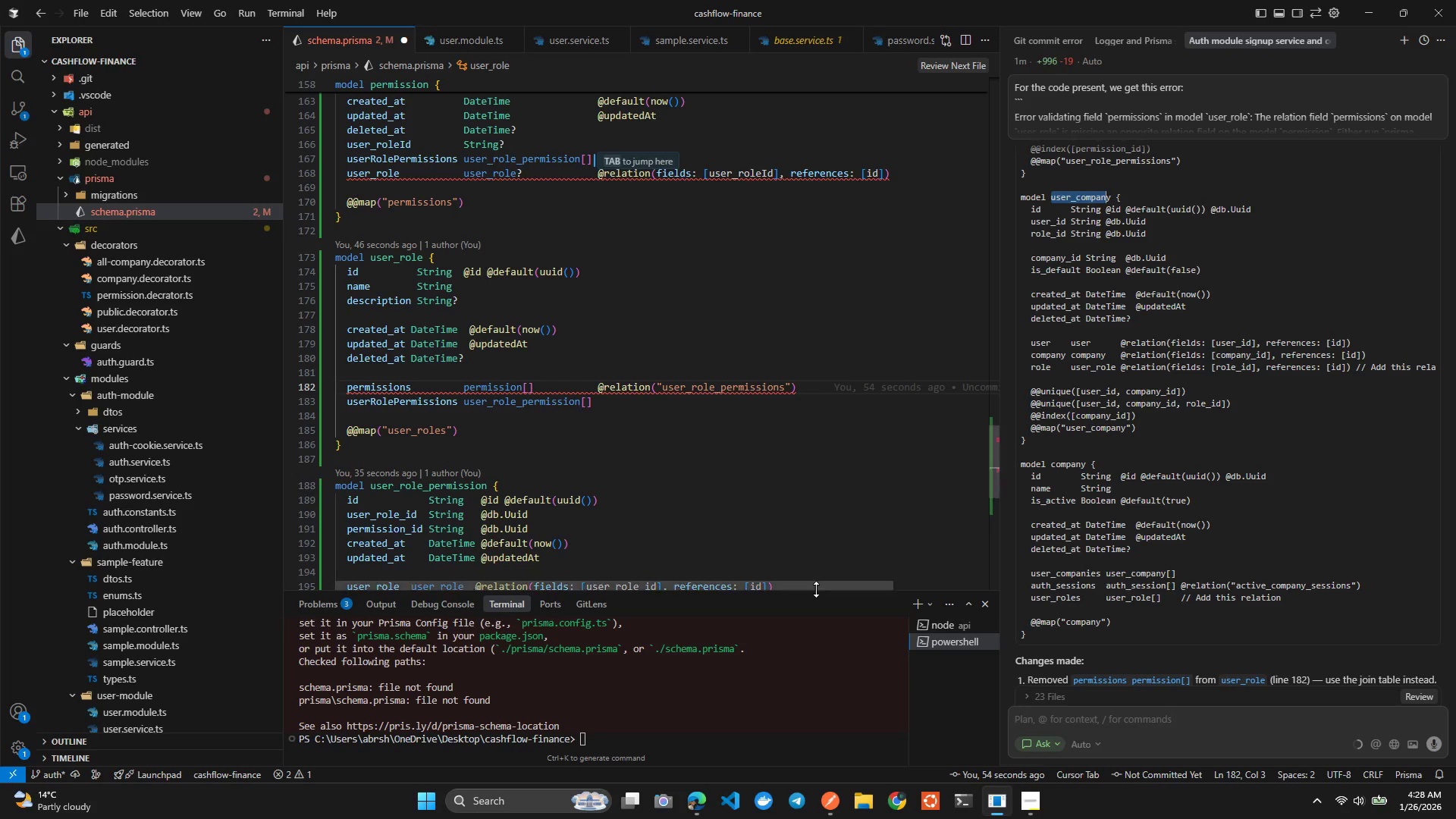 
scroll: coordinate [1177, 415], scroll_direction: down, amount: 3.0
 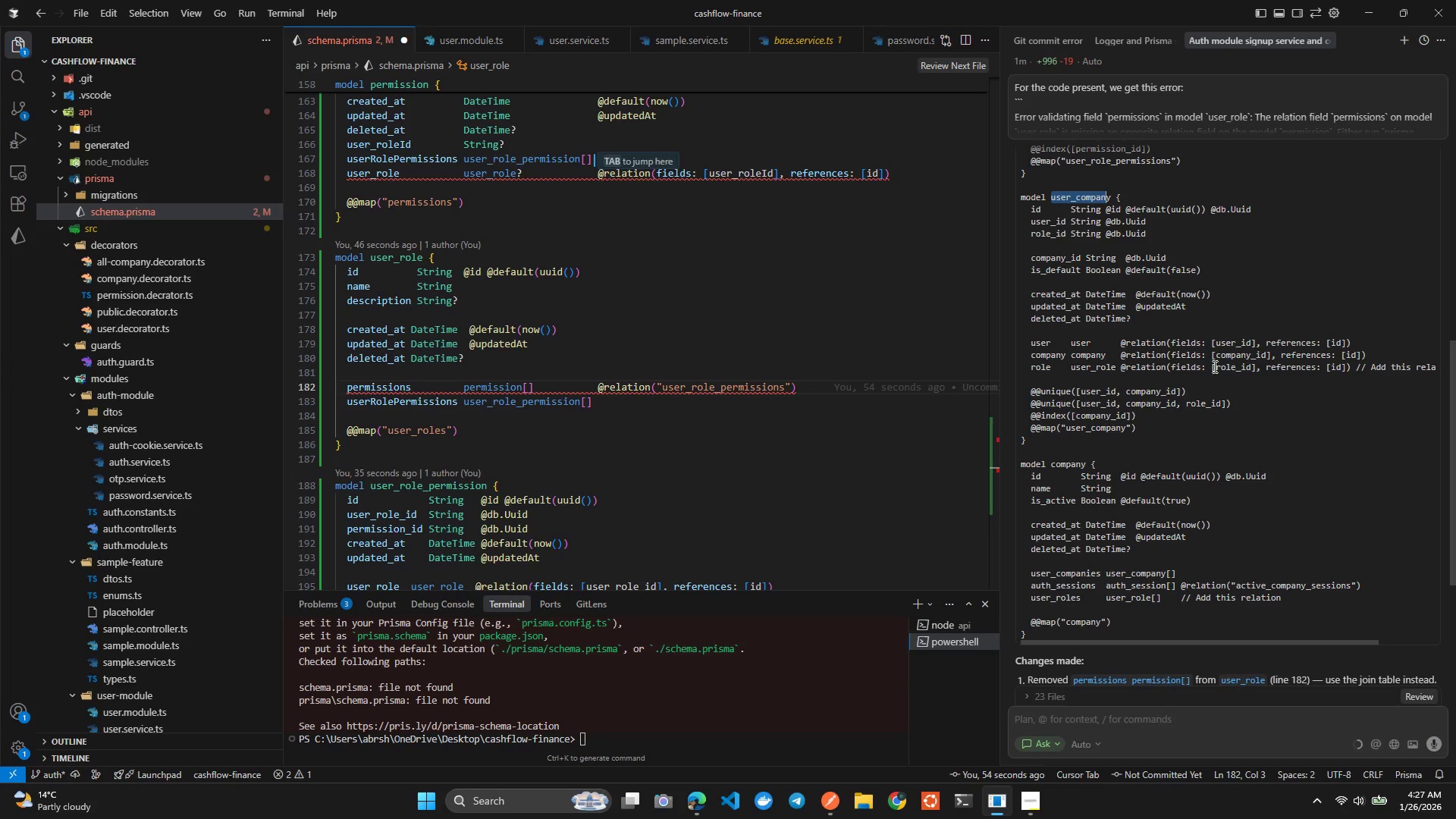 
wait(5.95)
 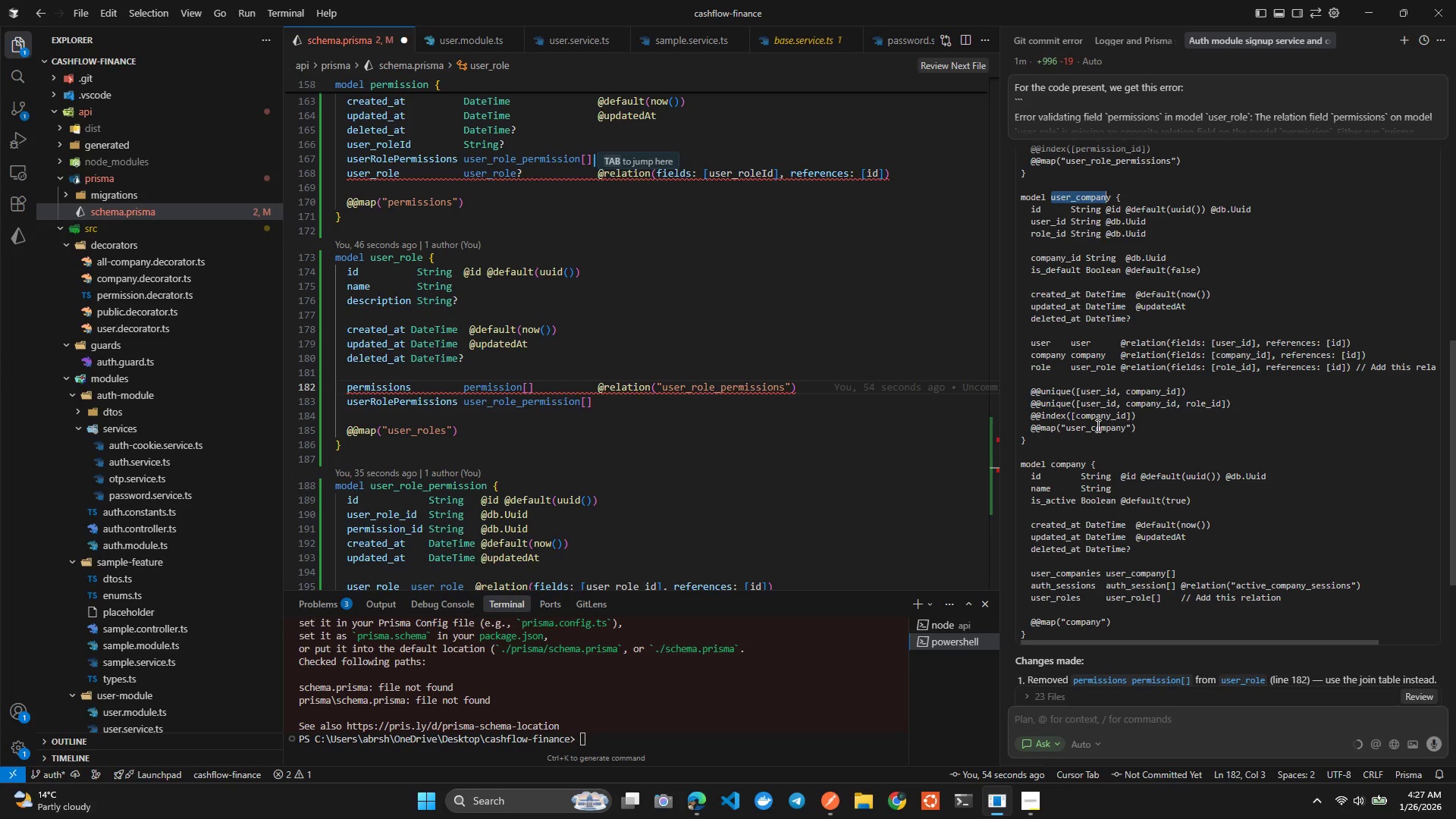 
left_click([704, 723])
 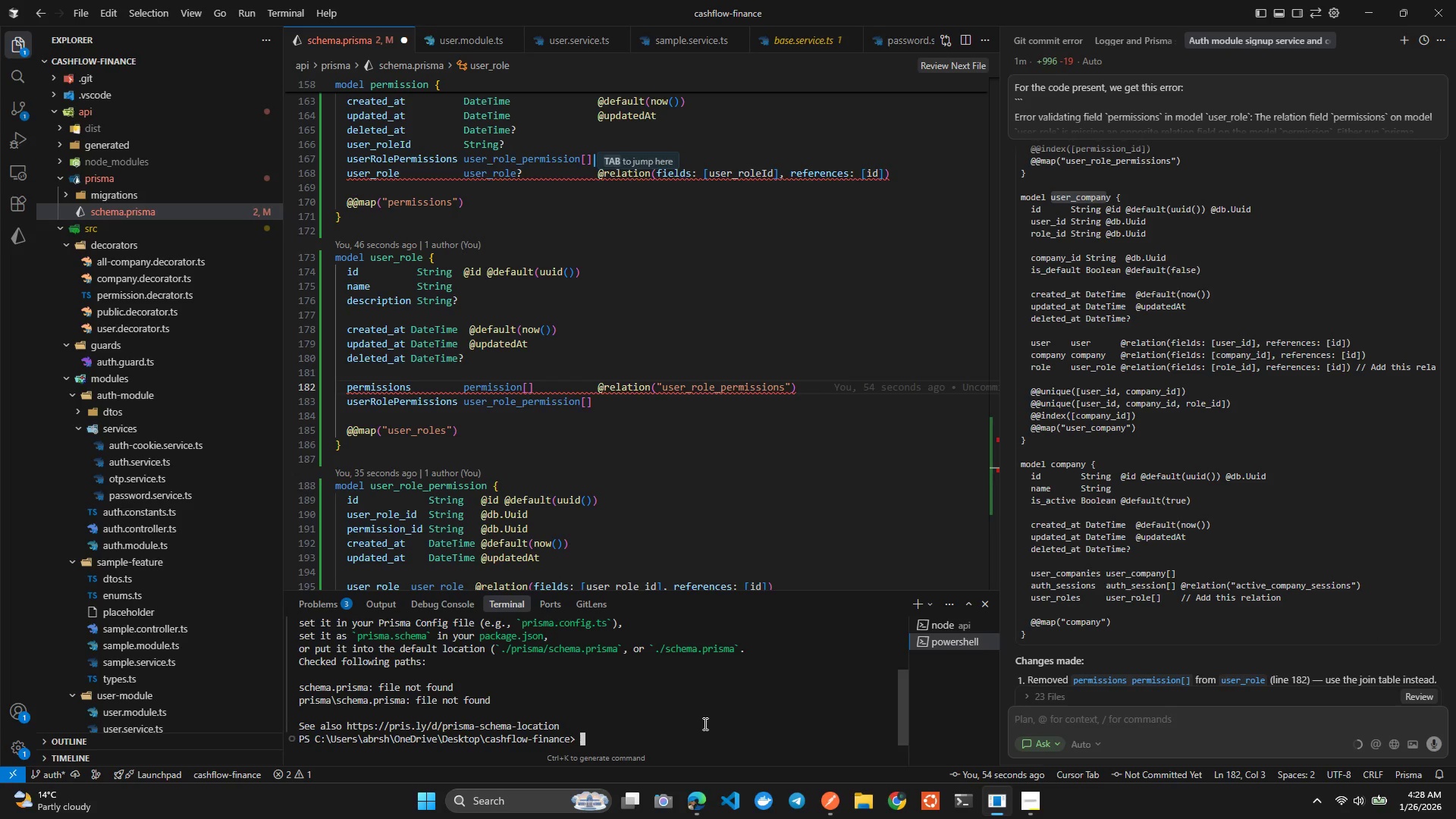 
type(clear)
 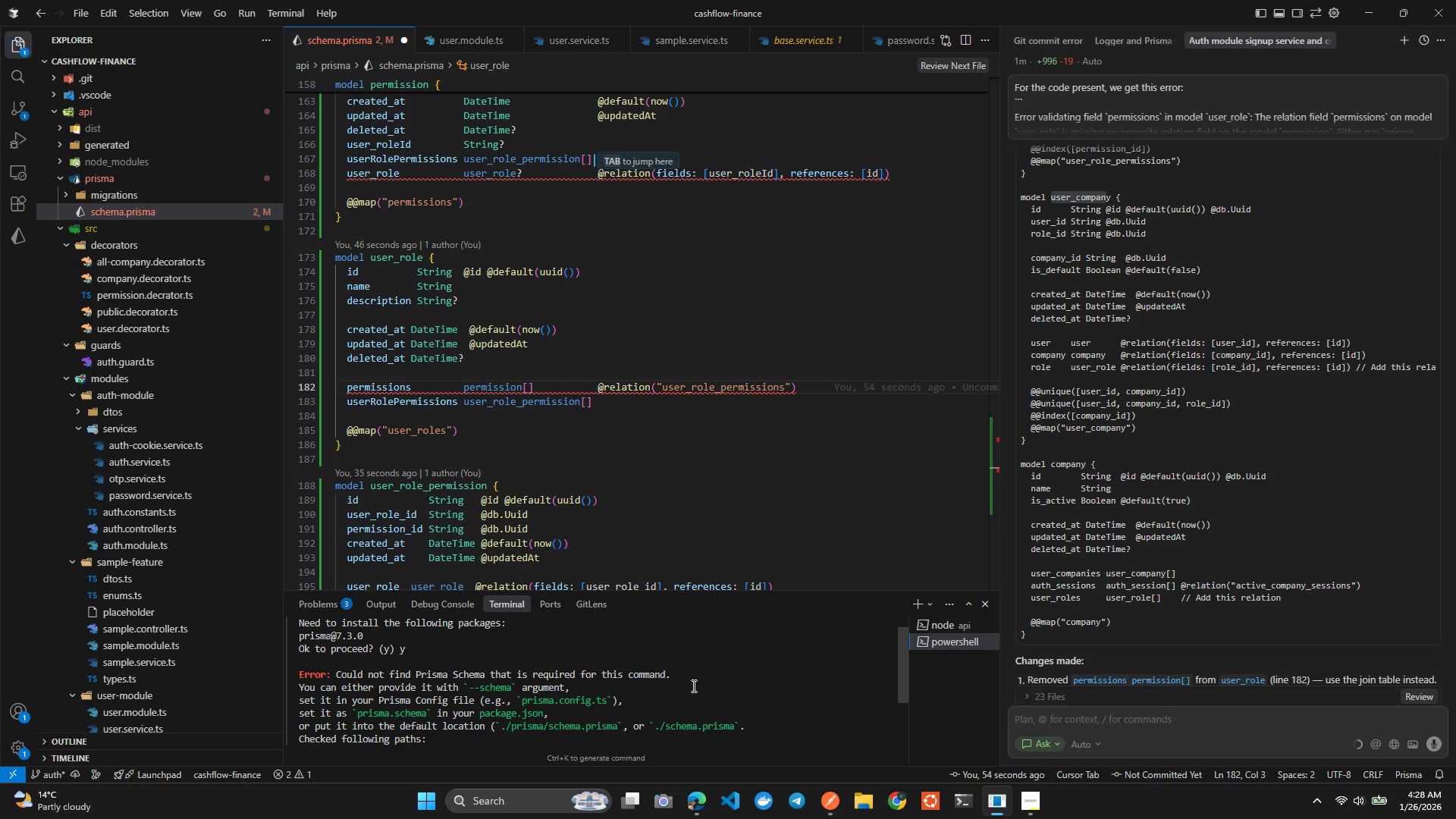 
wait(13.62)
 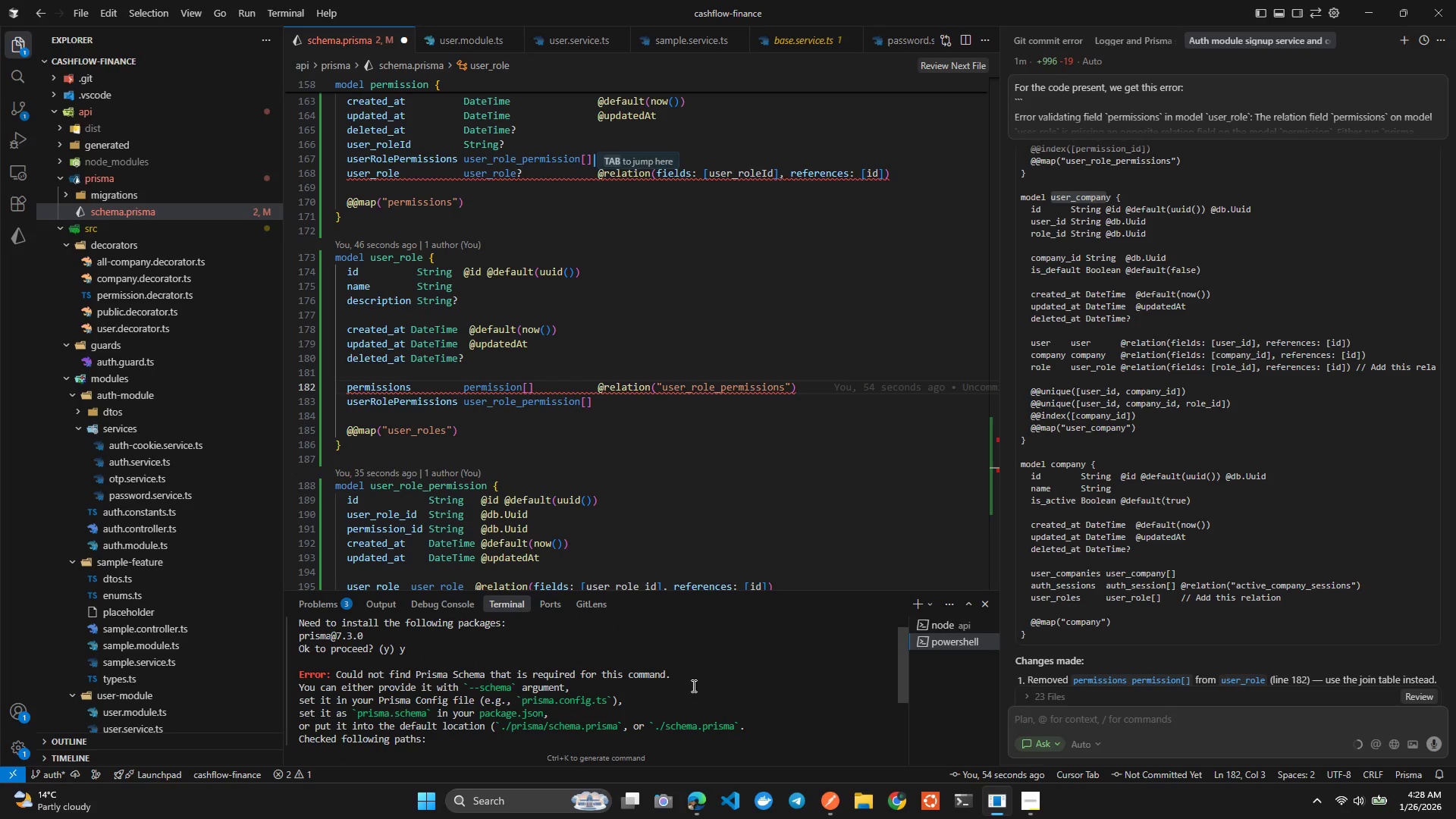 
key(Enter)
 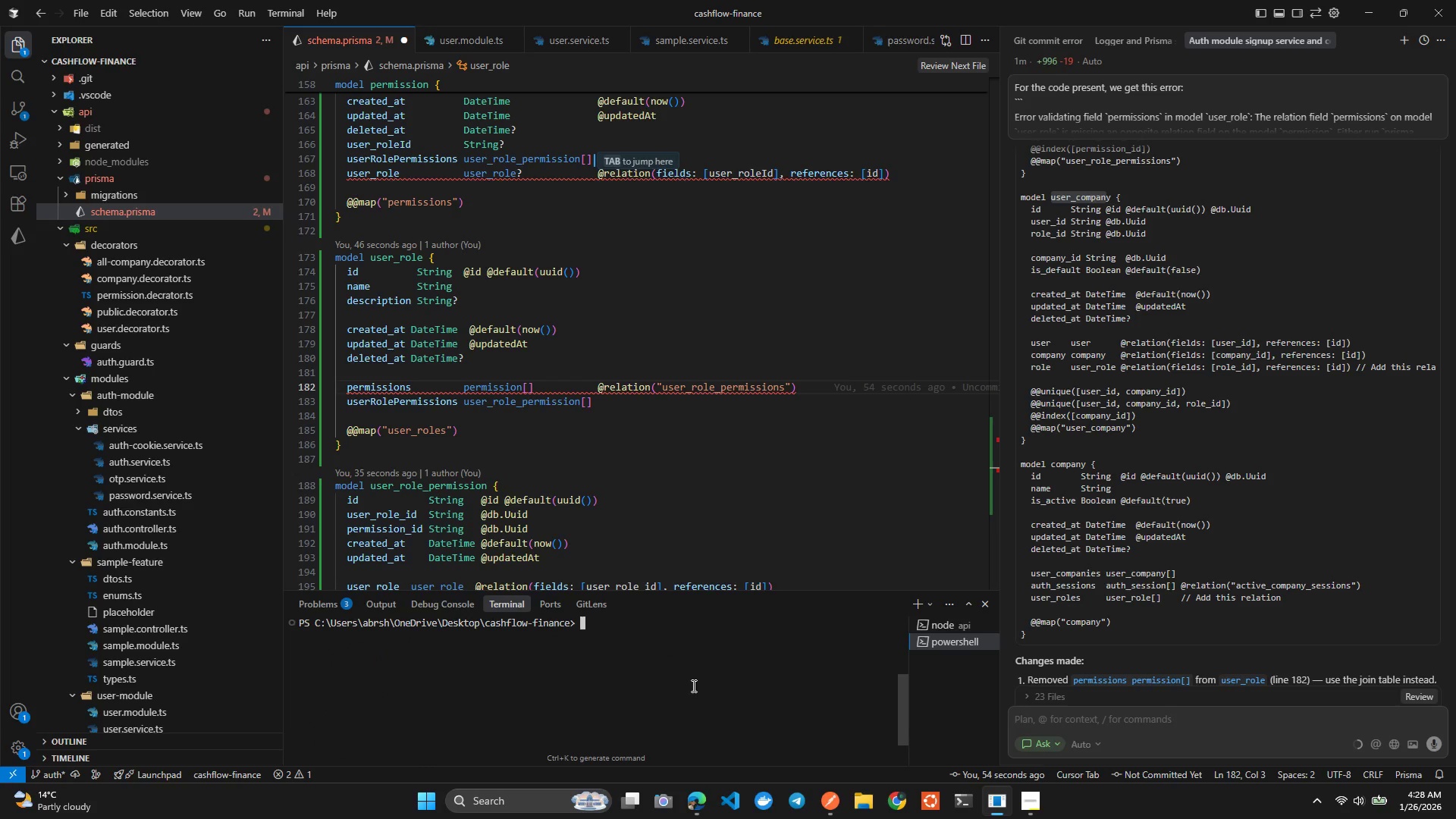 
key(ArrowUp)
 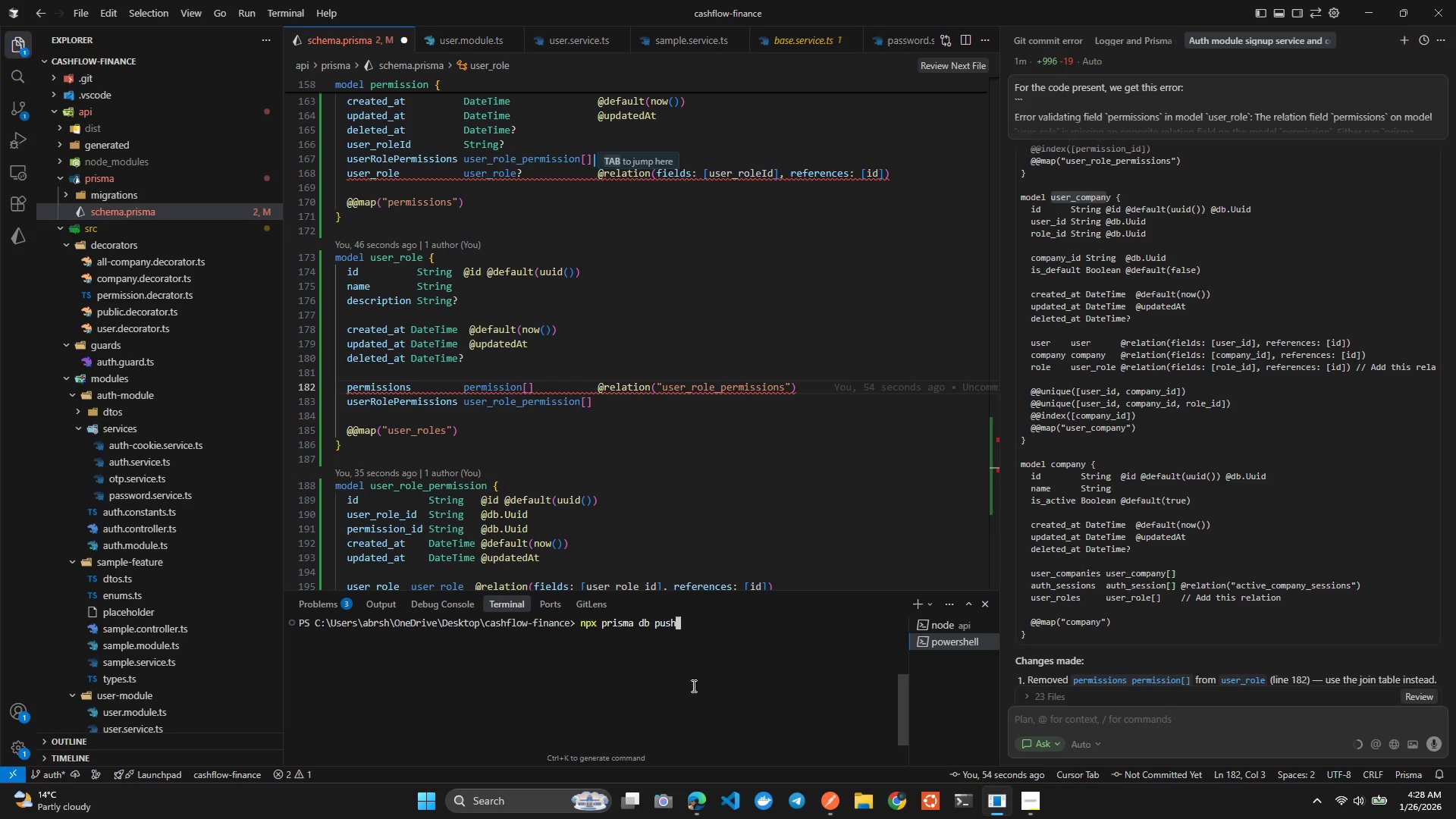 
key(ArrowUp)
 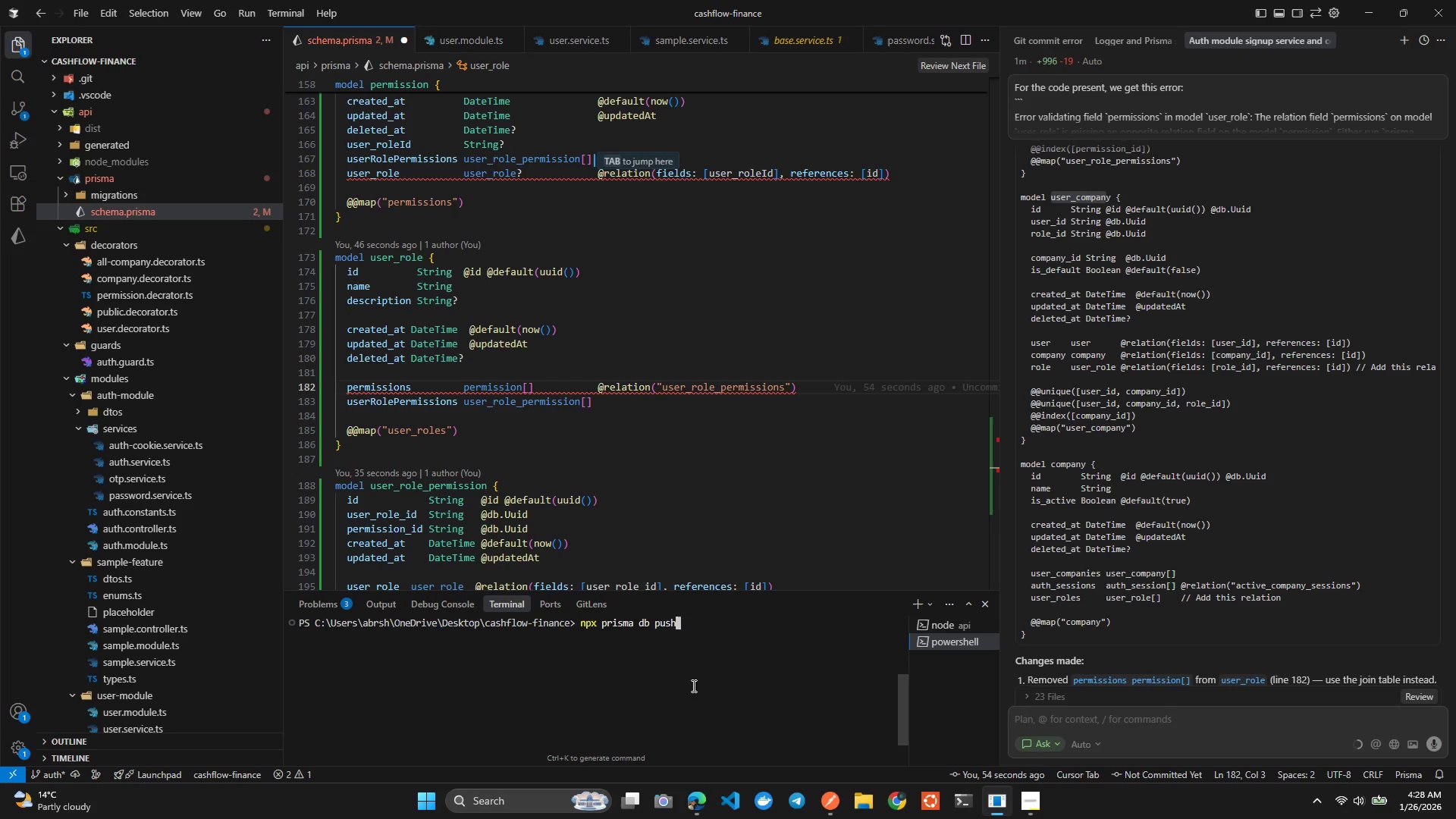 
key(Enter)
 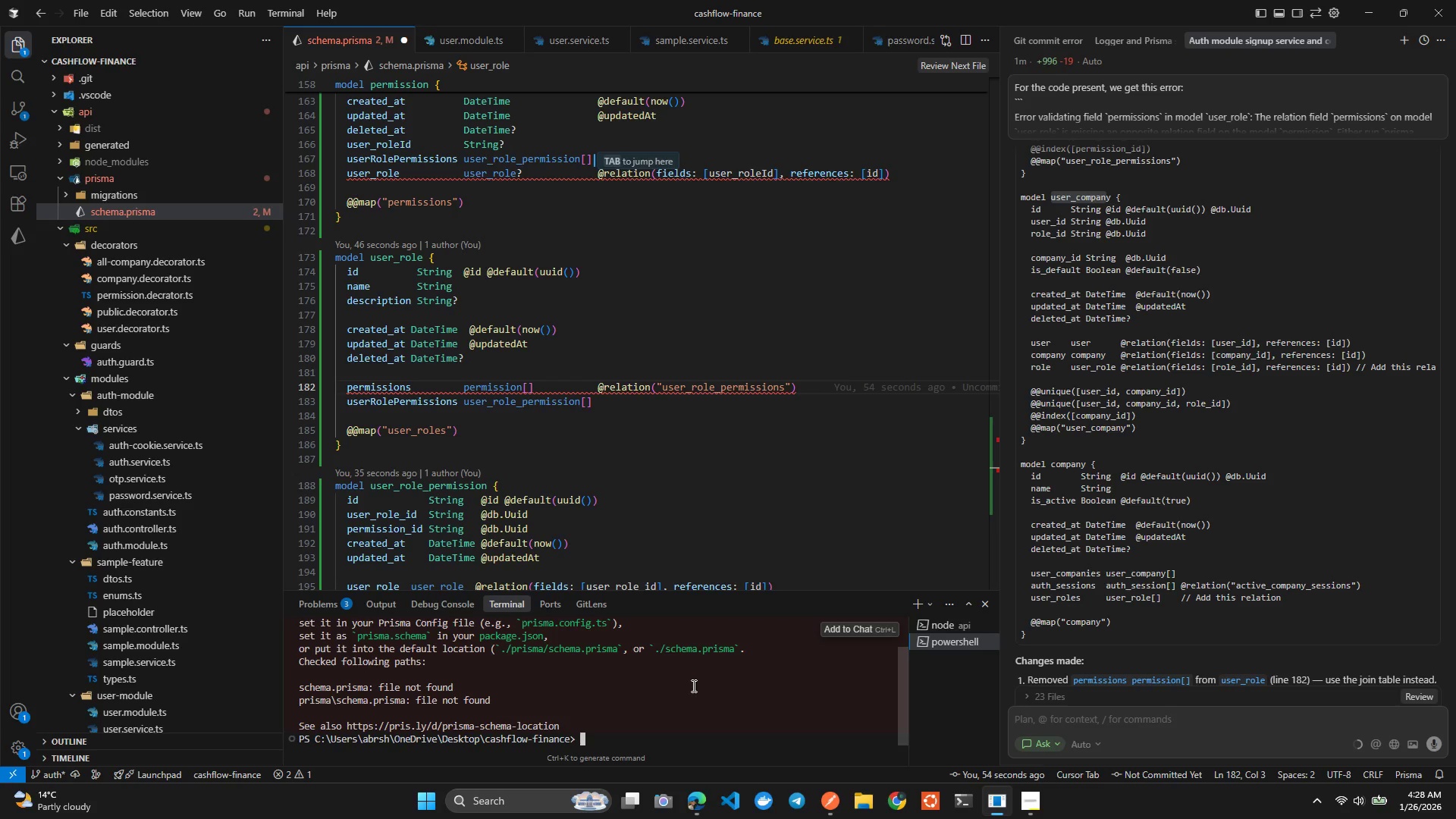 
wait(10.3)
 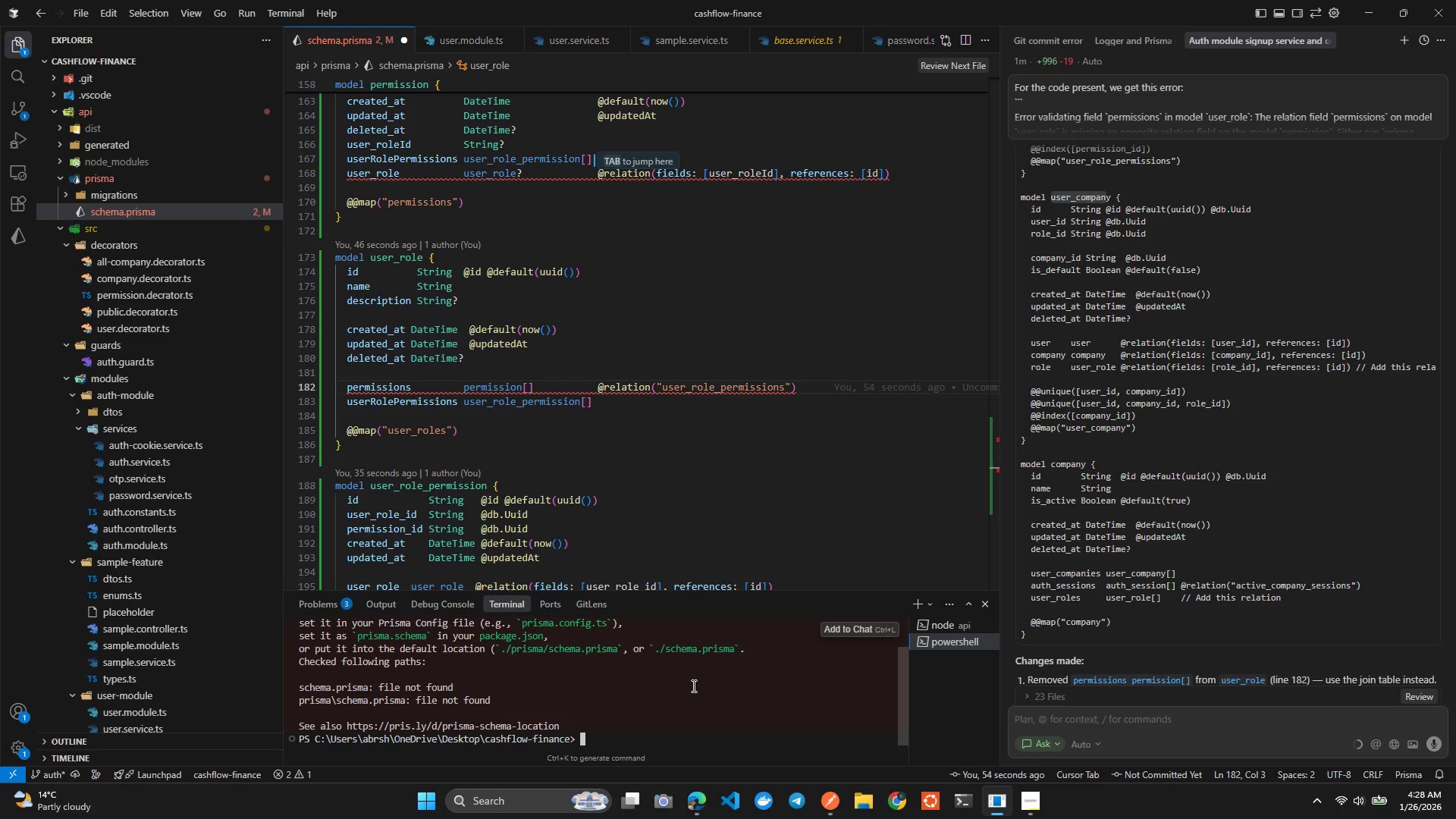 
type(clear)
 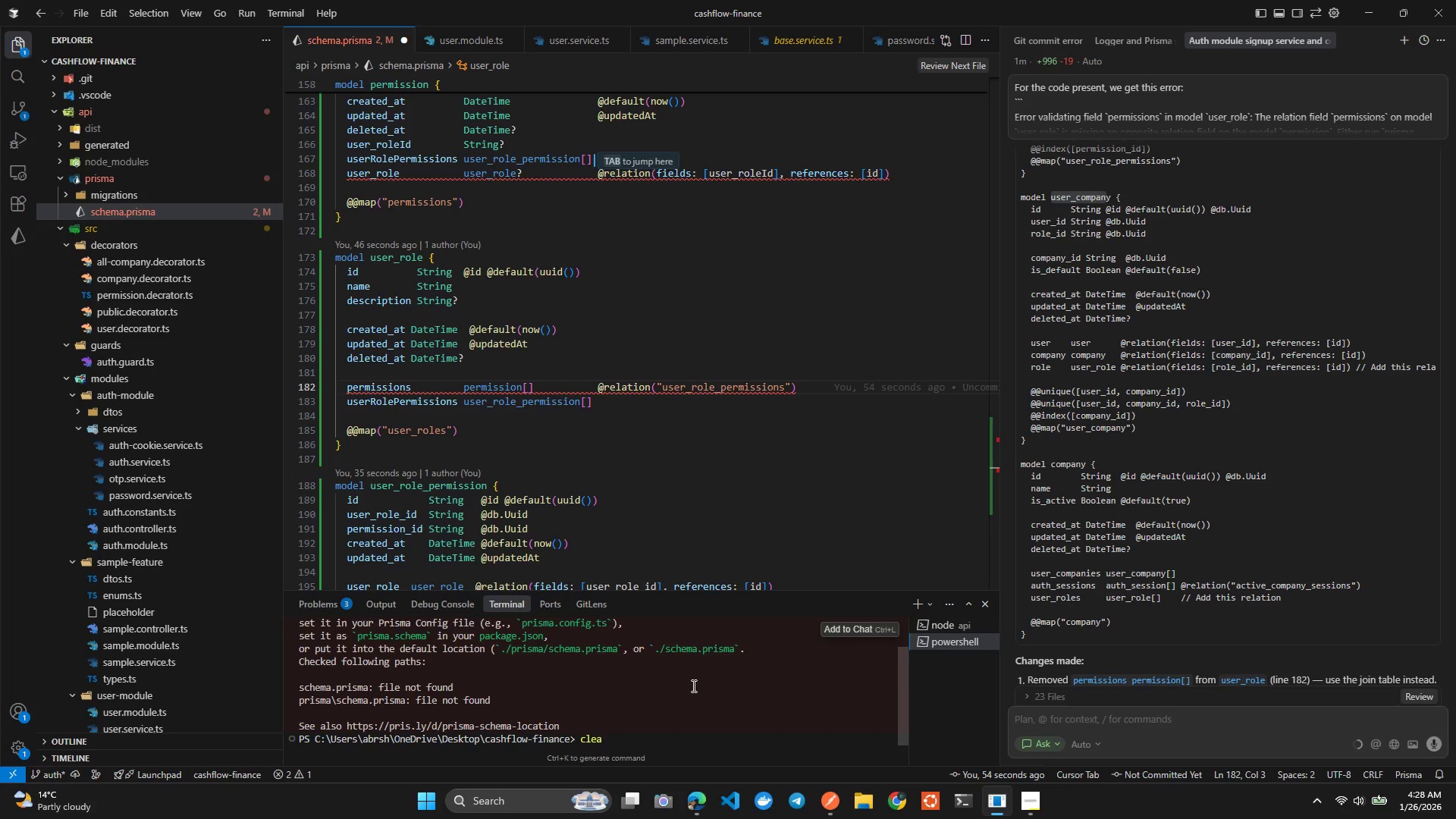 
key(Enter)
 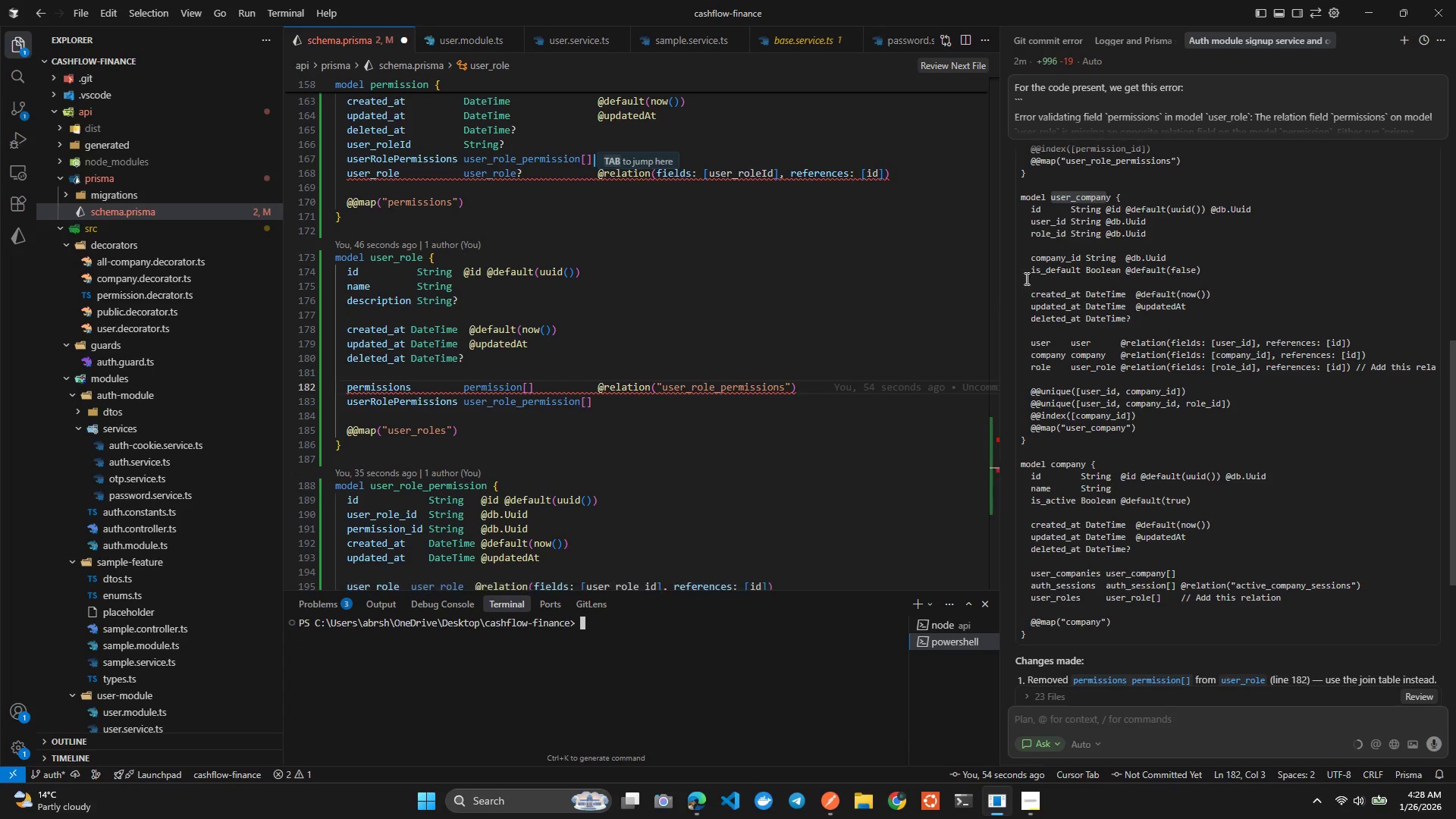 
wait(13.64)
 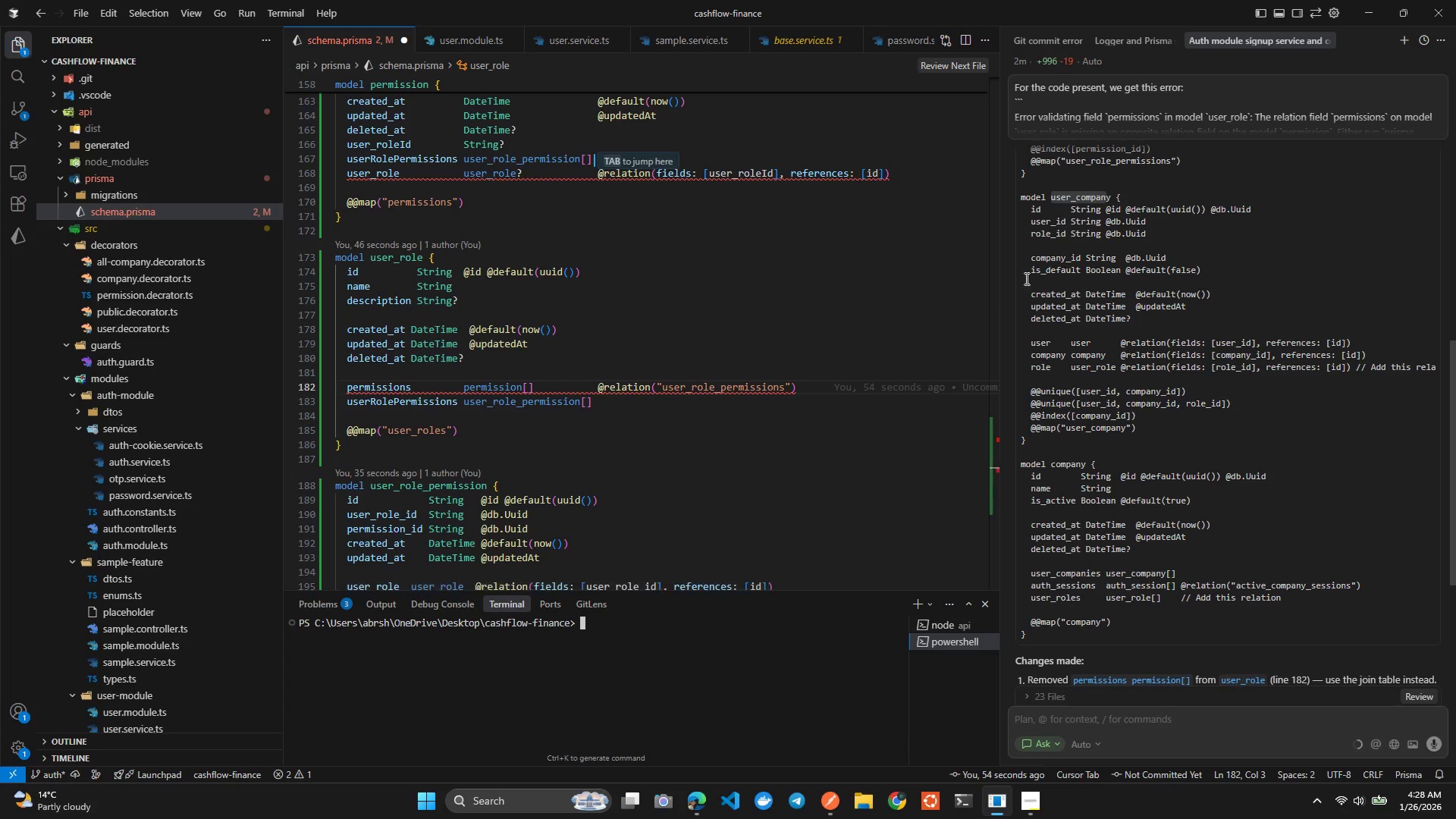 
scroll: coordinate [1072, 547], scroll_direction: down, amount: 3.0
 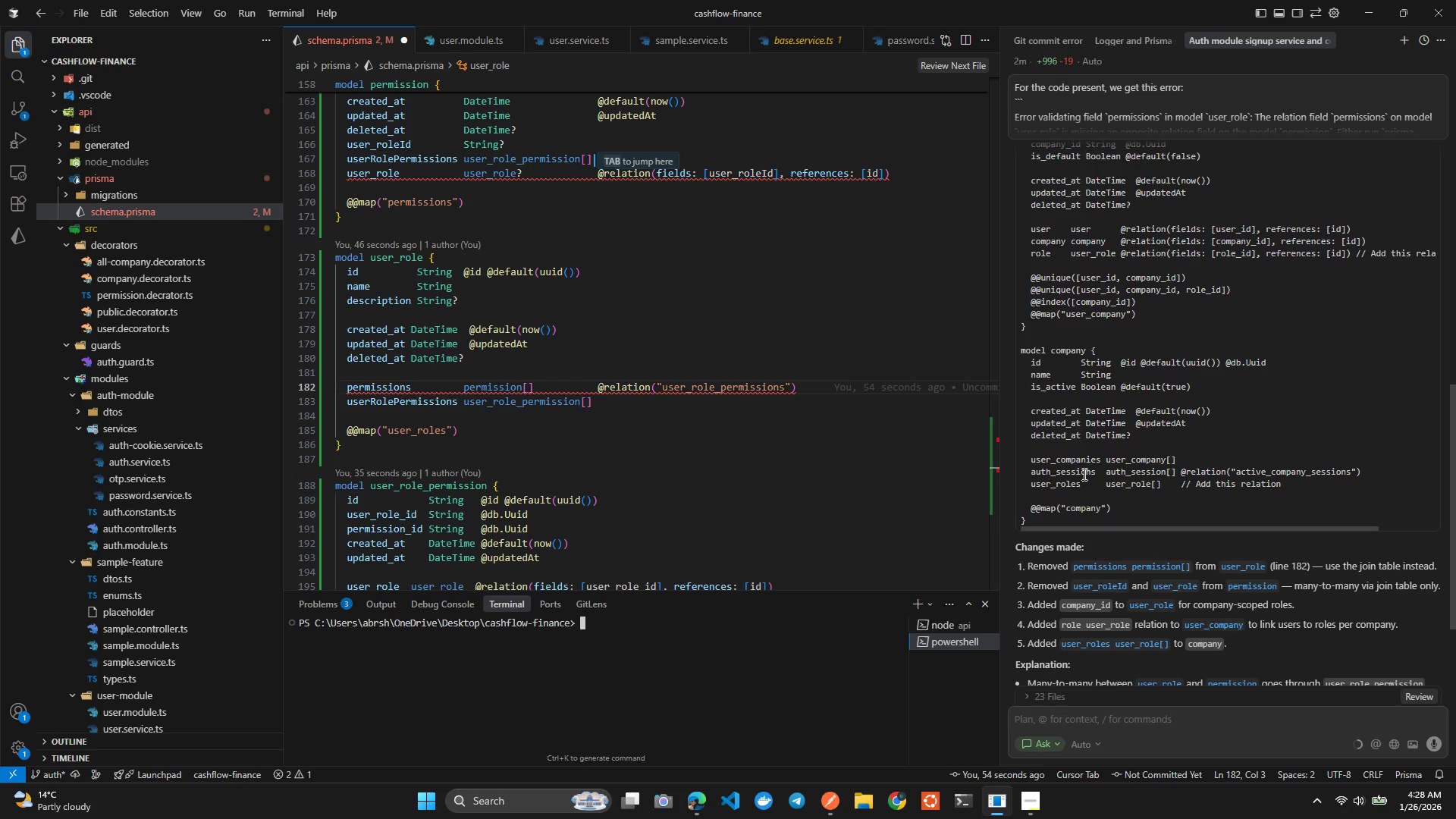 
scroll: coordinate [405, 428], scroll_direction: up, amount: 34.0
 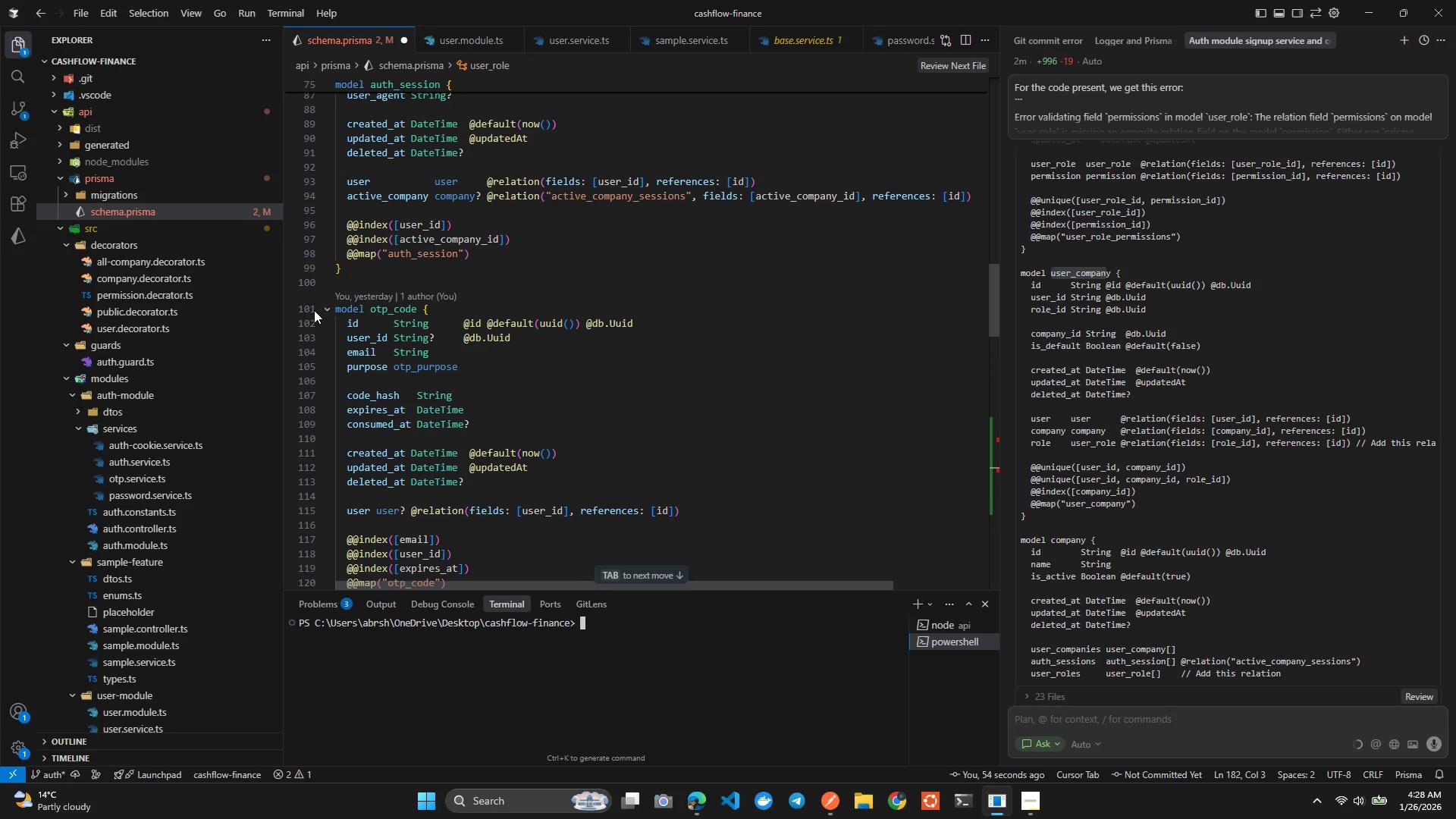 
left_click([323, 307])
 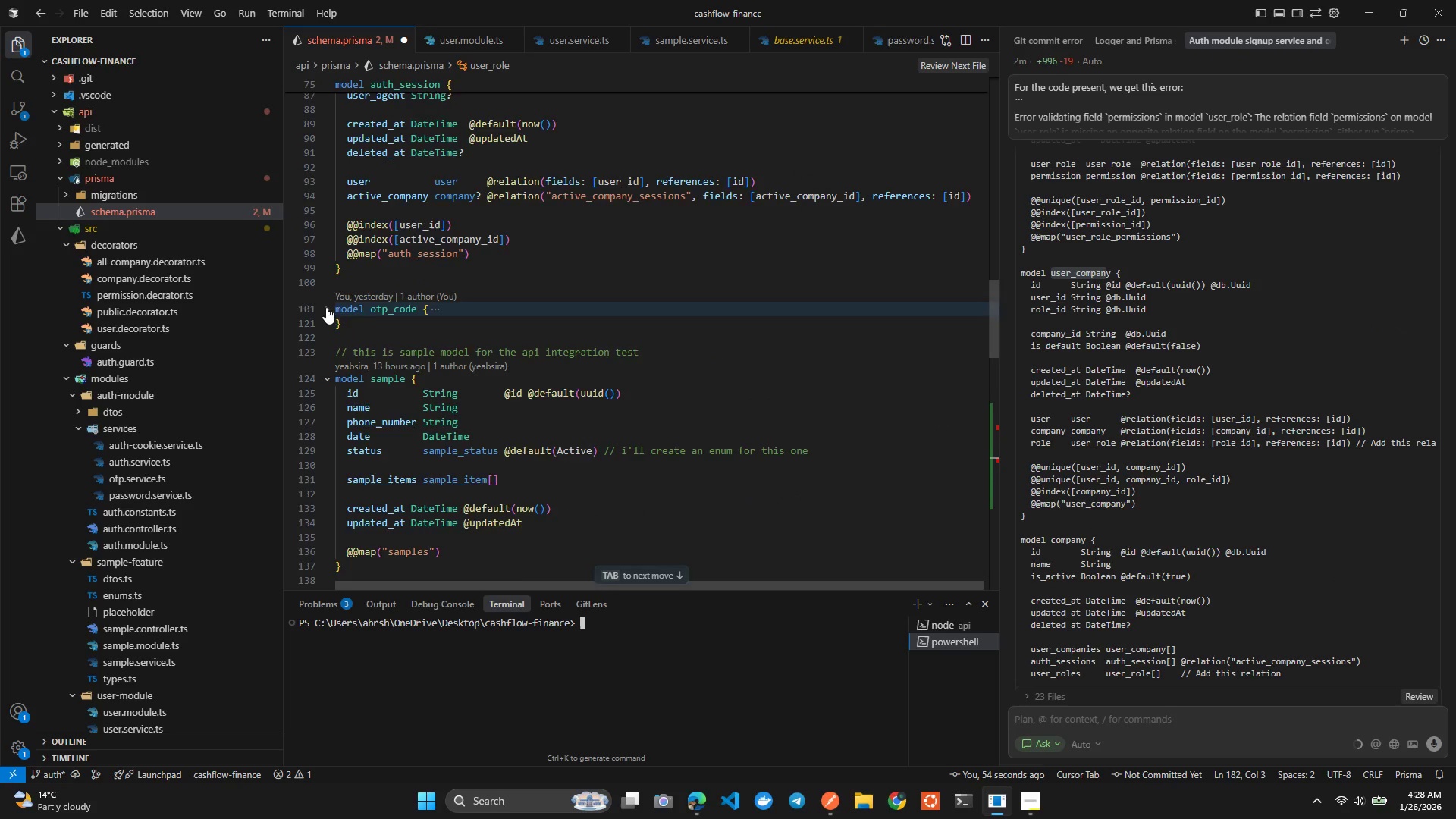 
scroll: coordinate [331, 305], scroll_direction: up, amount: 15.0
 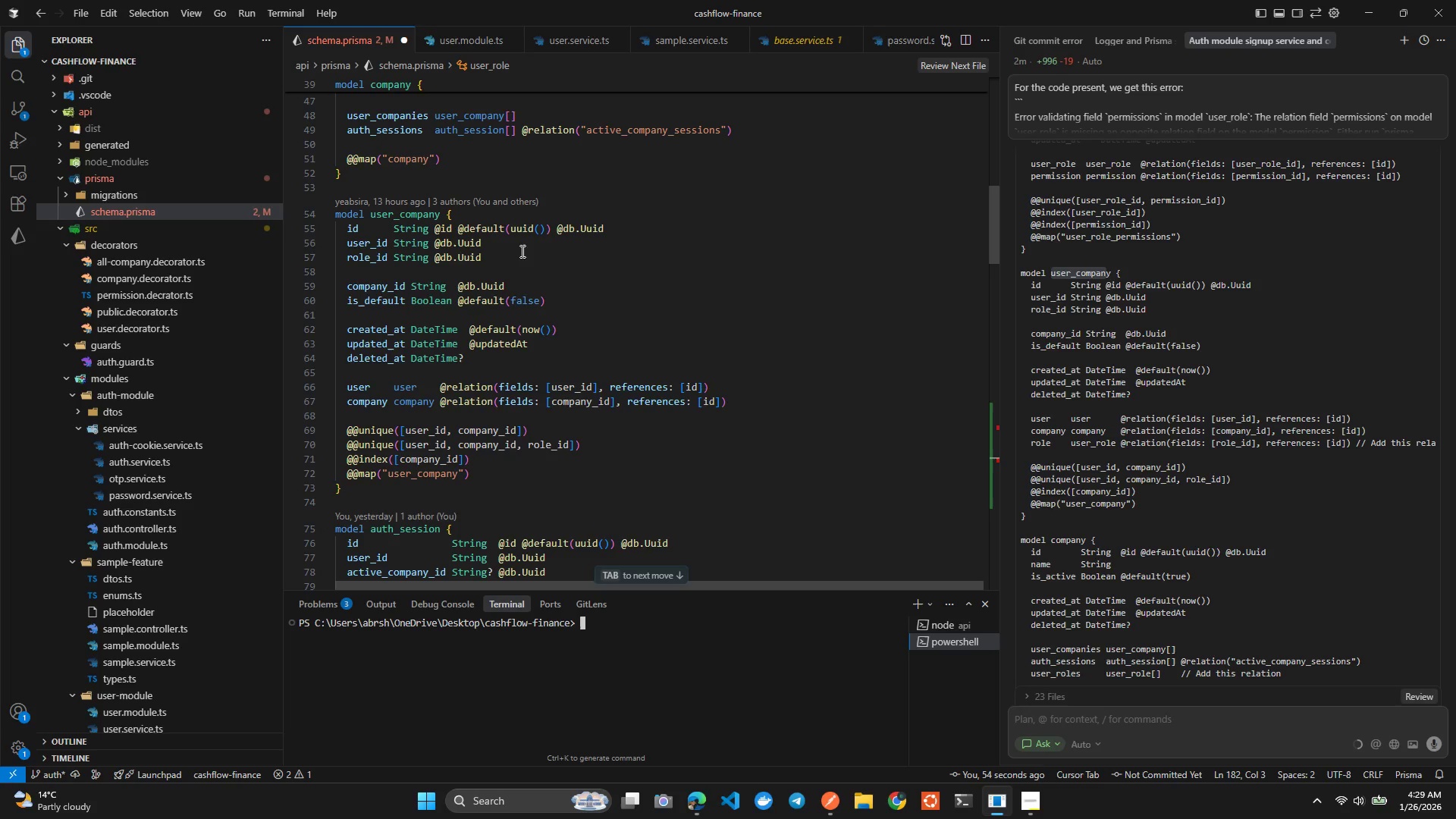 
wait(5.25)
 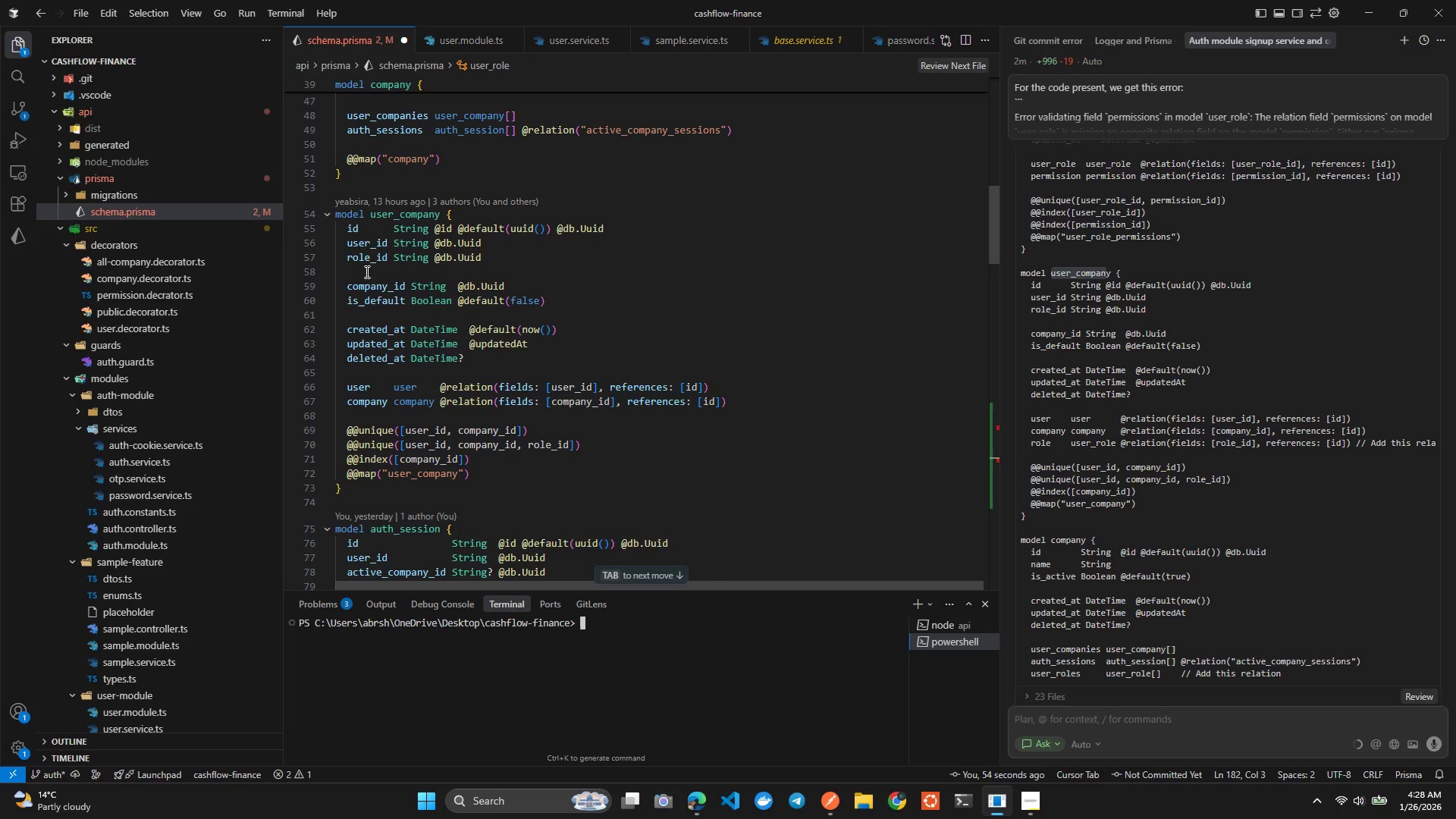 
left_click([381, 210])
 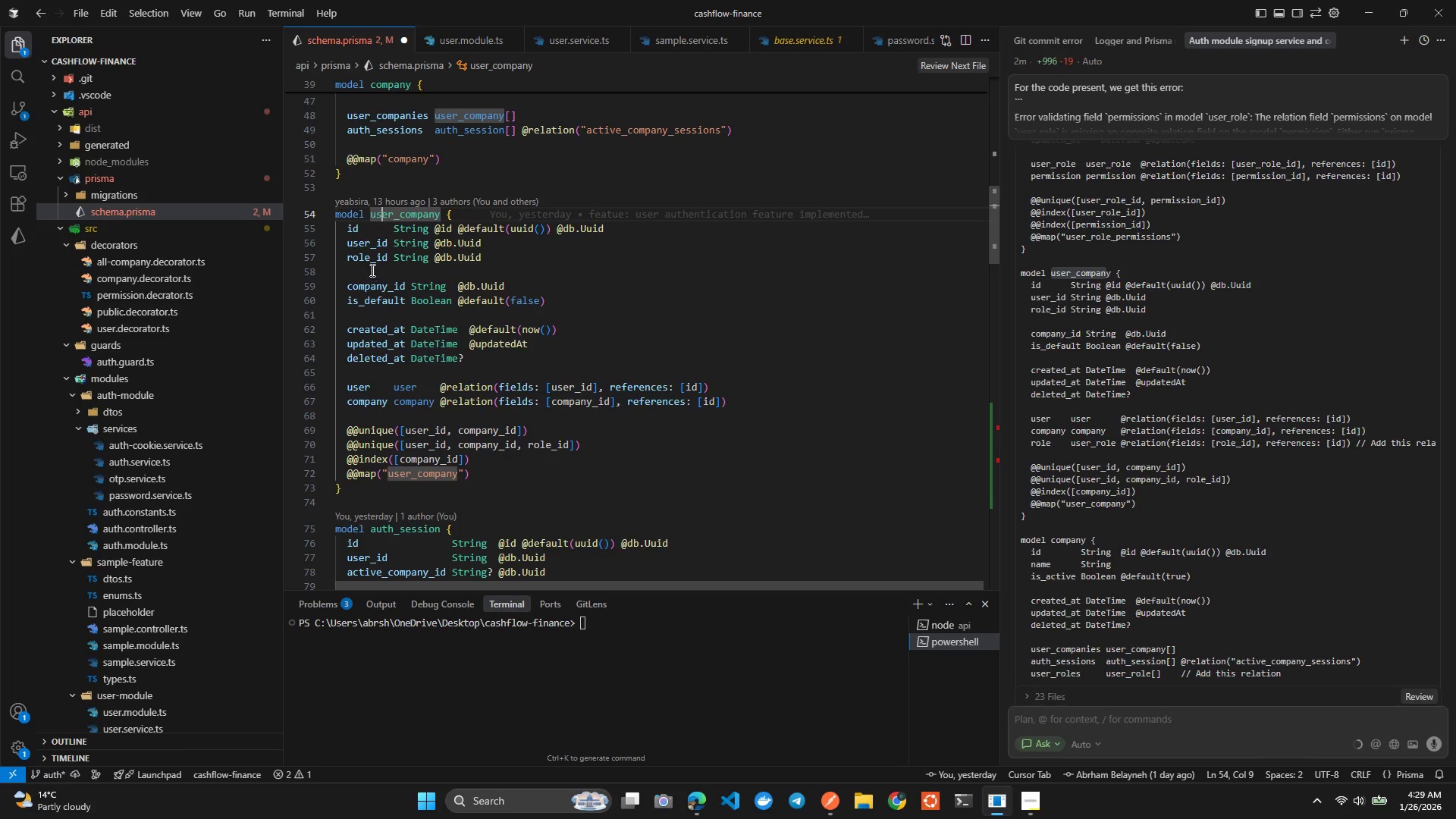 
wait(5.53)
 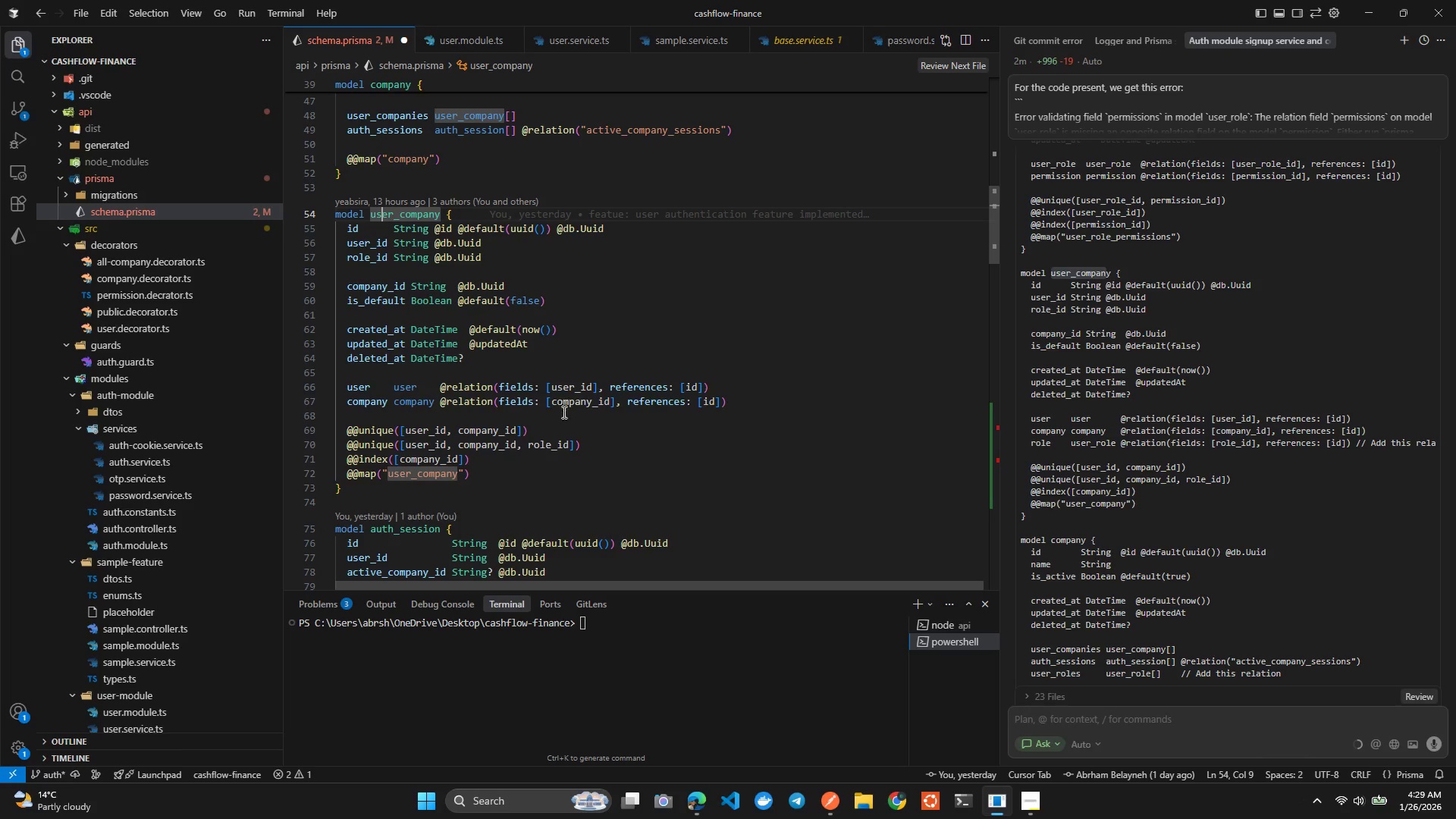 
scroll: coordinate [1197, 525], scroll_direction: down, amount: 1.0
 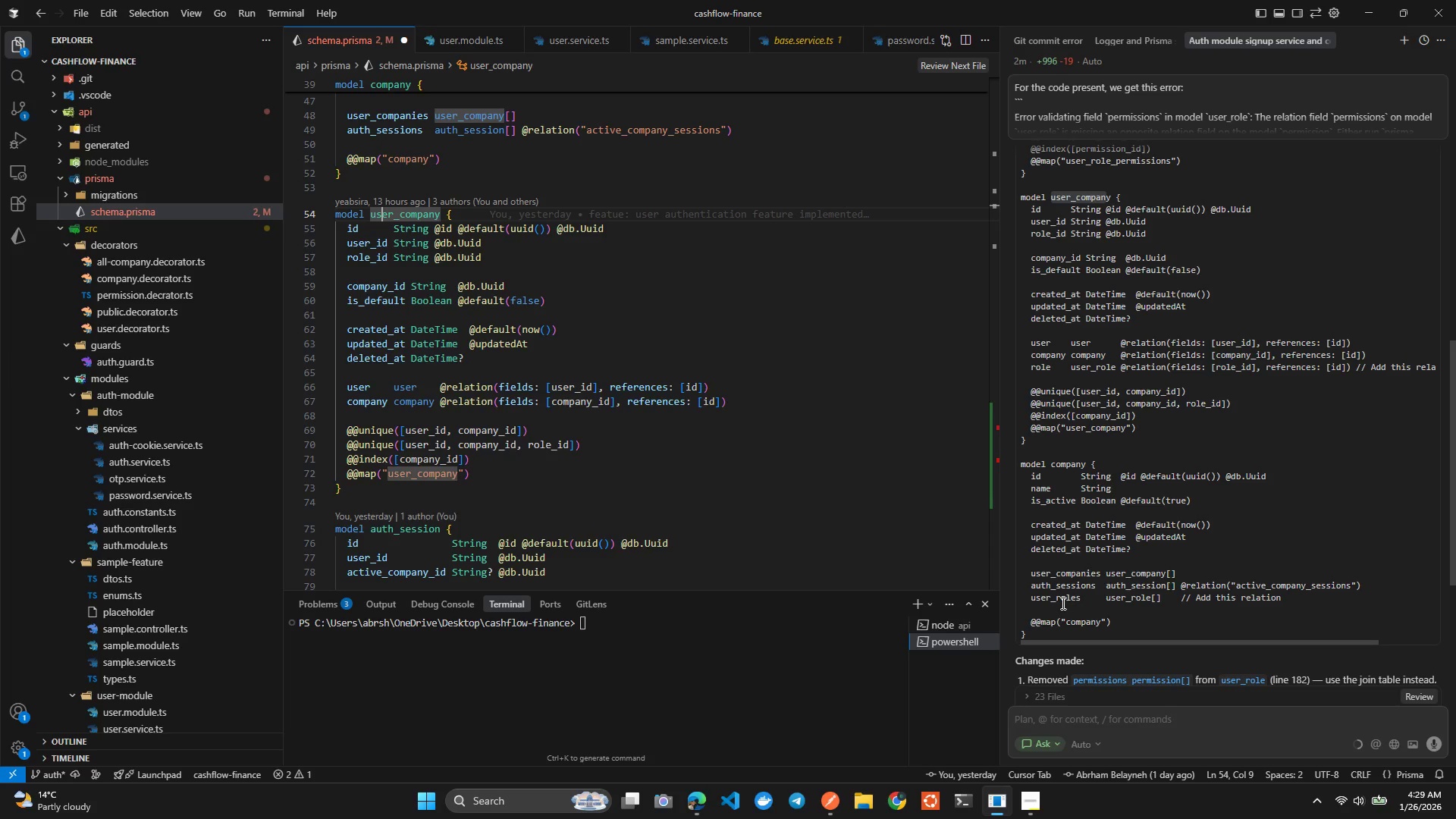 
wait(10.91)
 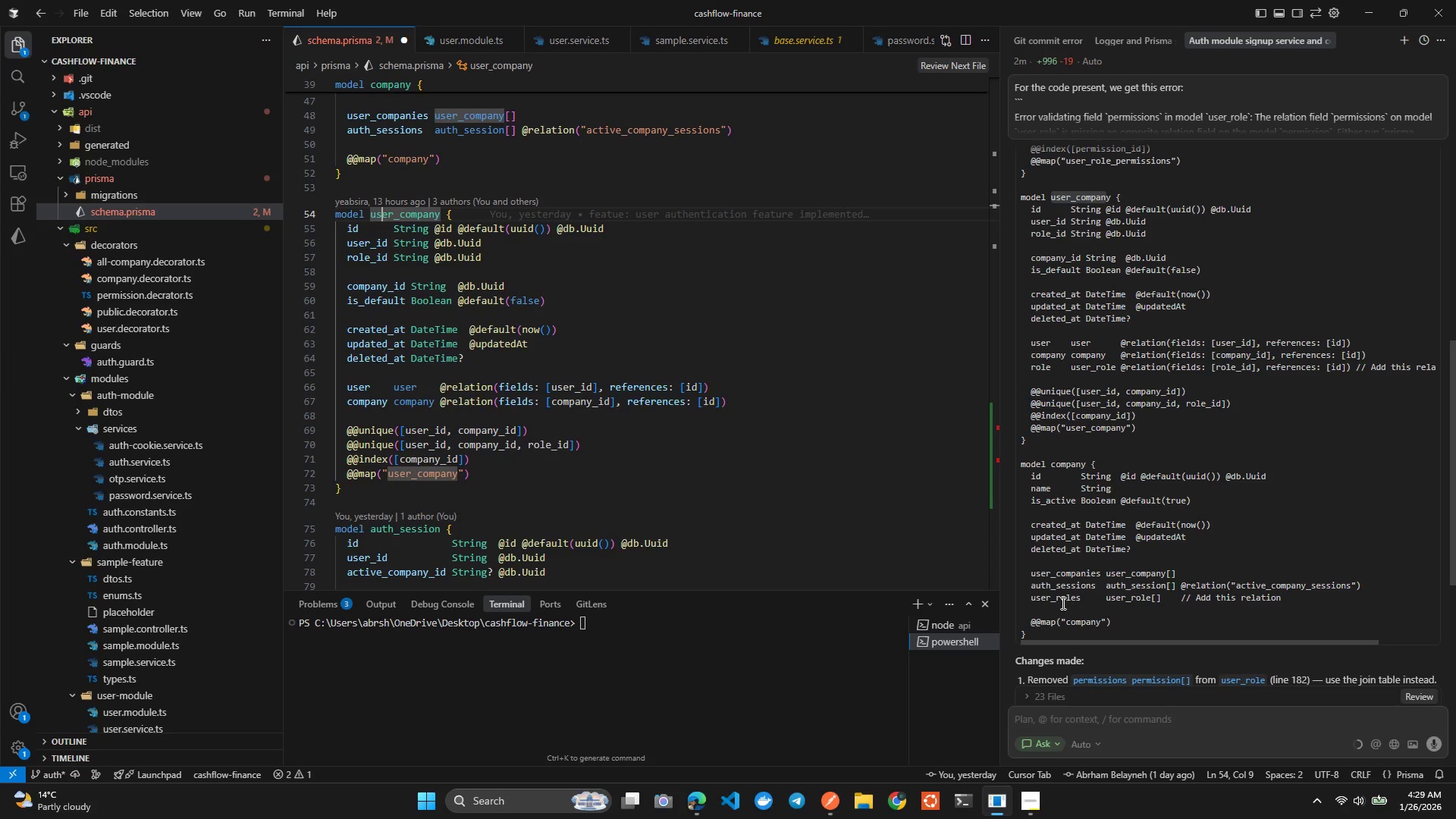 
left_click_drag(start_coordinate=[336, 215], to_coordinate=[376, 488])
 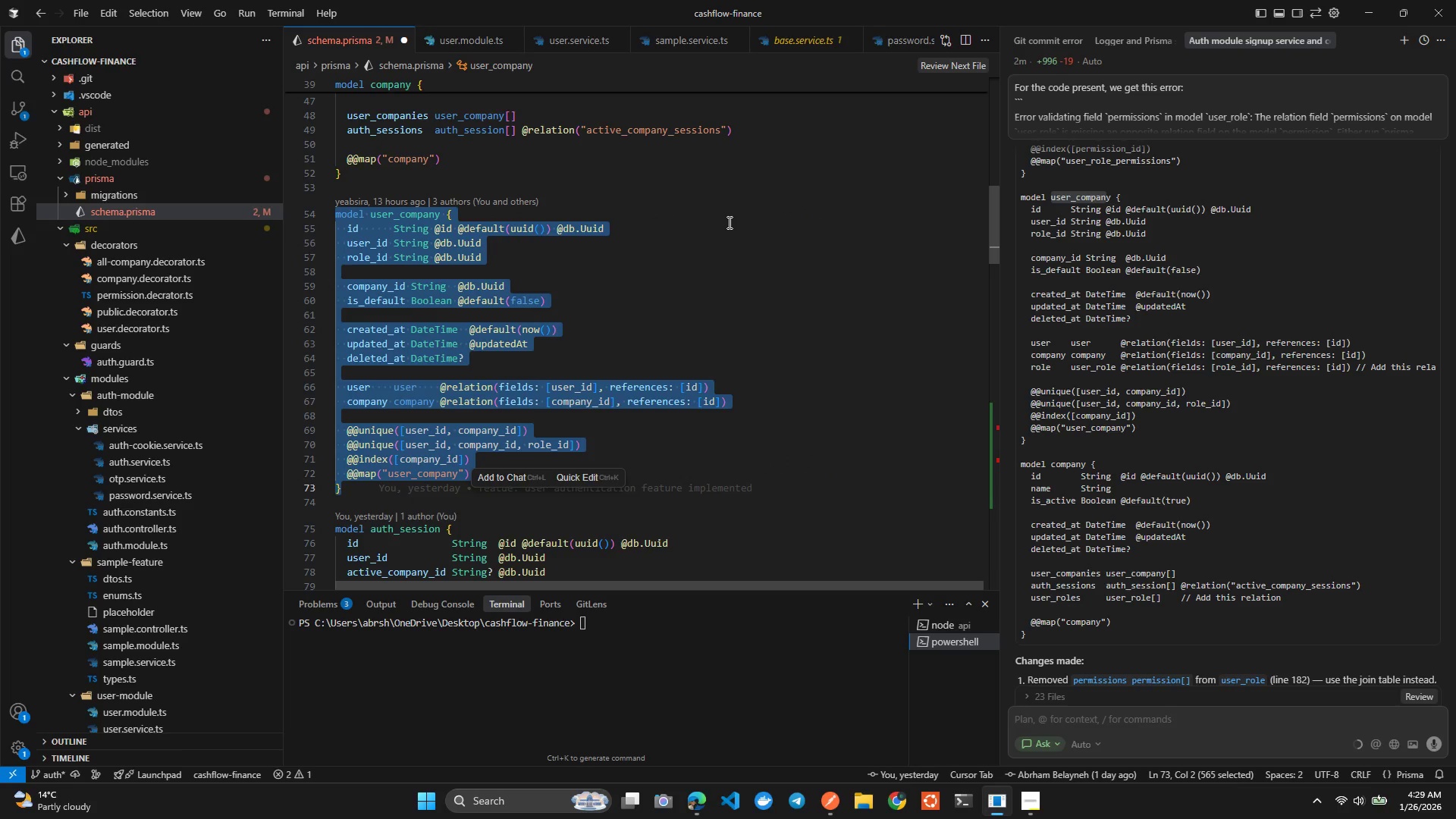 
hold_key(key=ControlLeft, duration=1.25)
 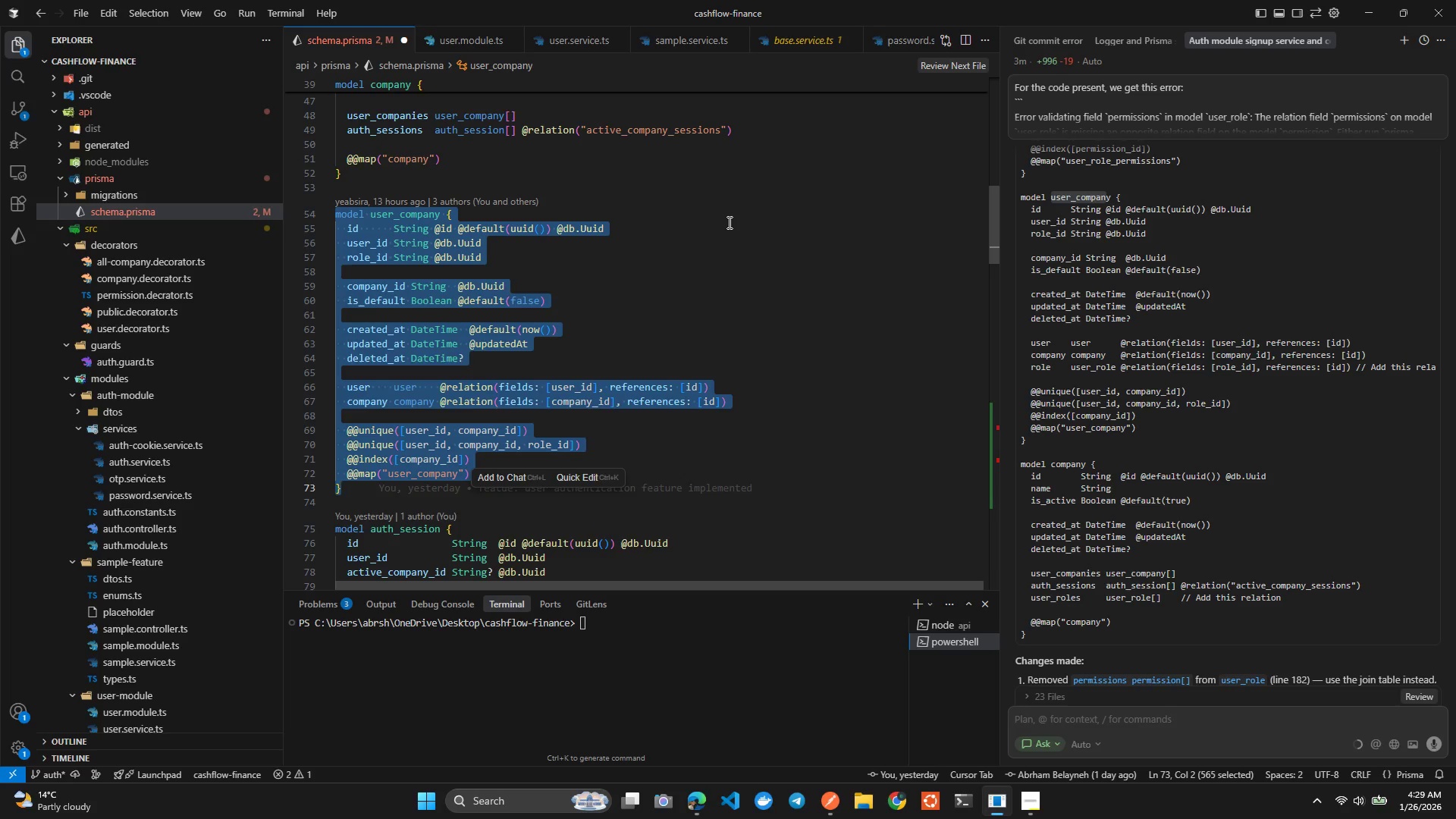 
key(Control+L)
 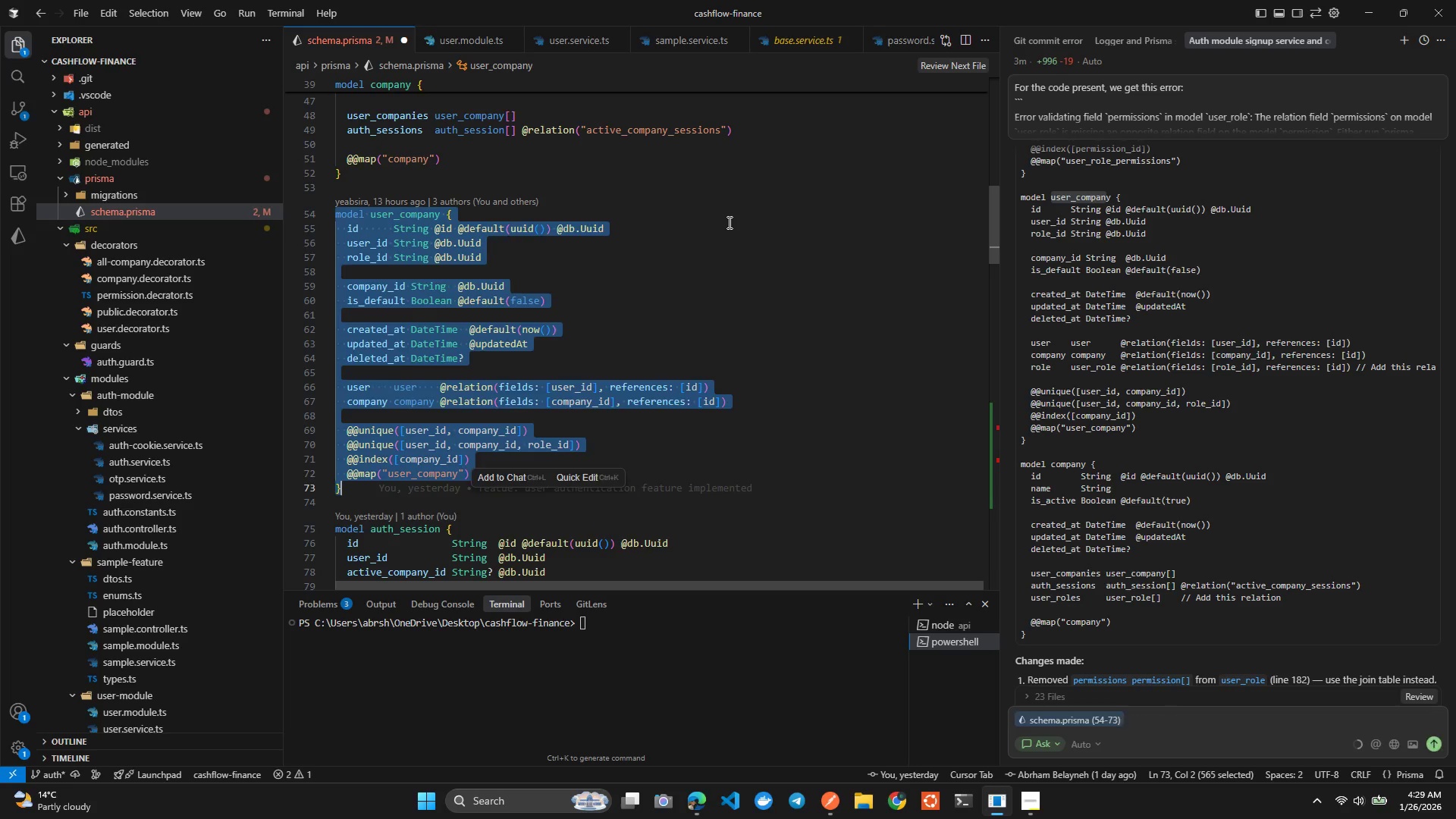 
left_click([728, 222])
 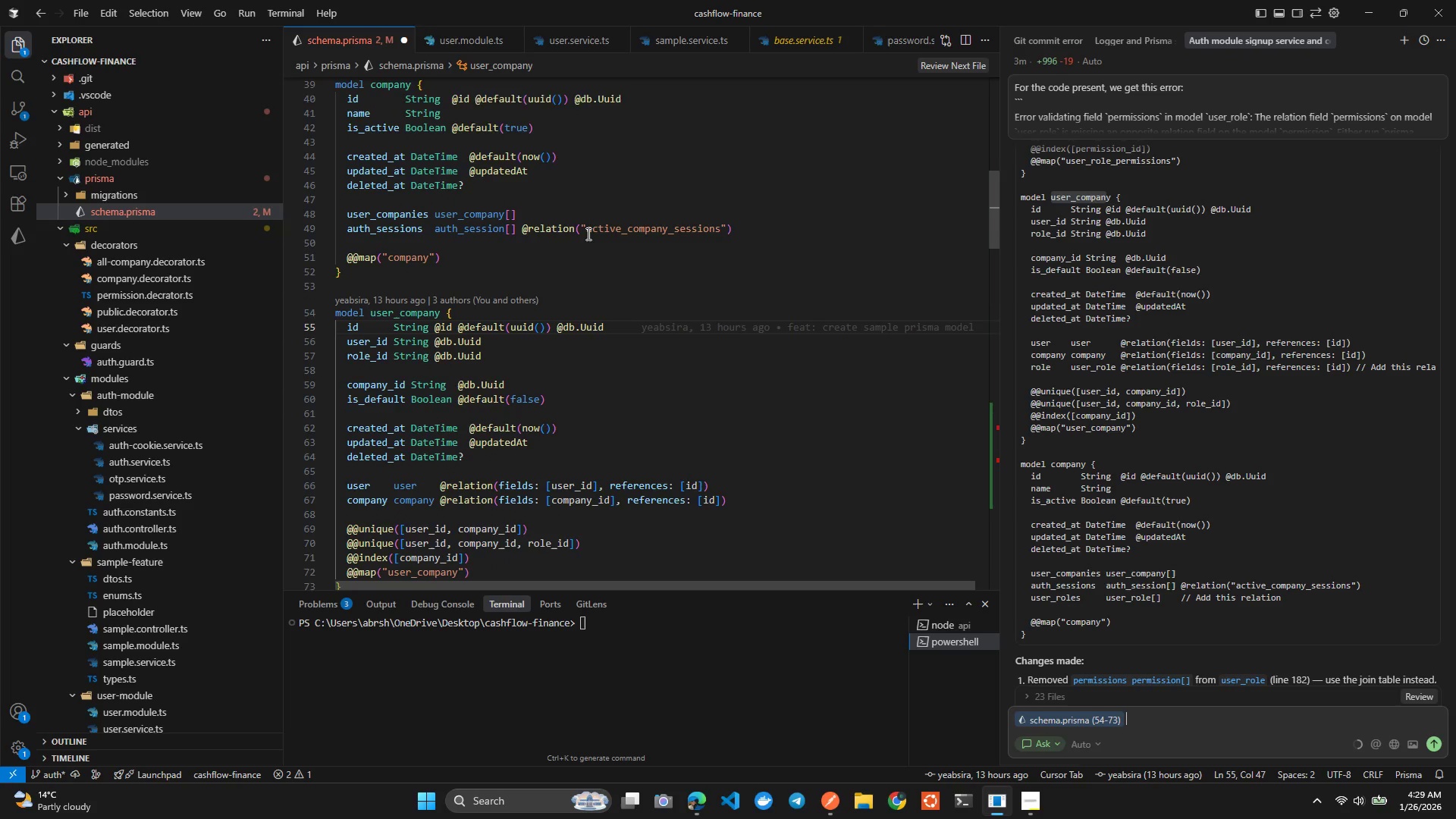 
wait(19.33)
 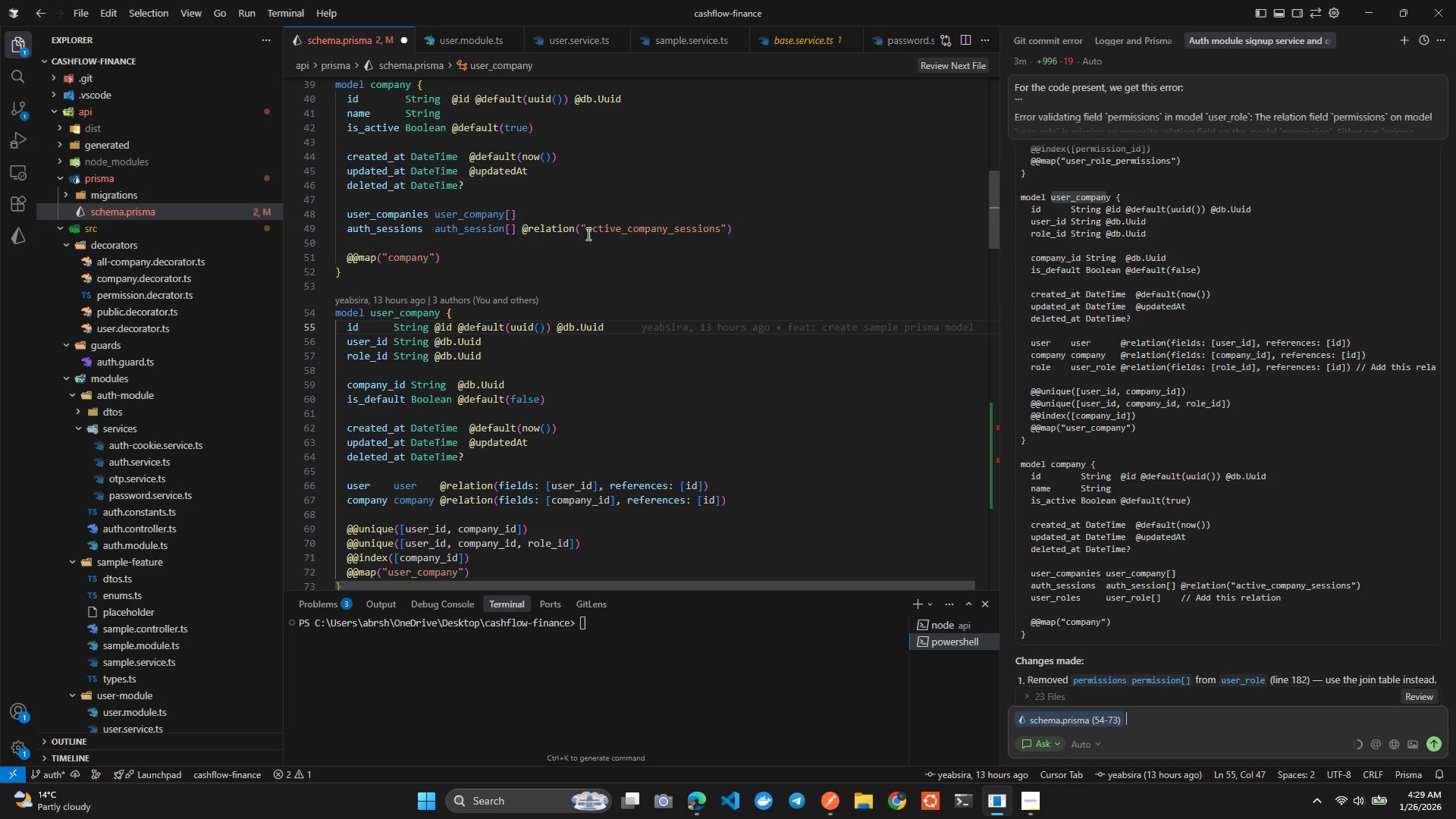 
left_click([587, 234])
 